 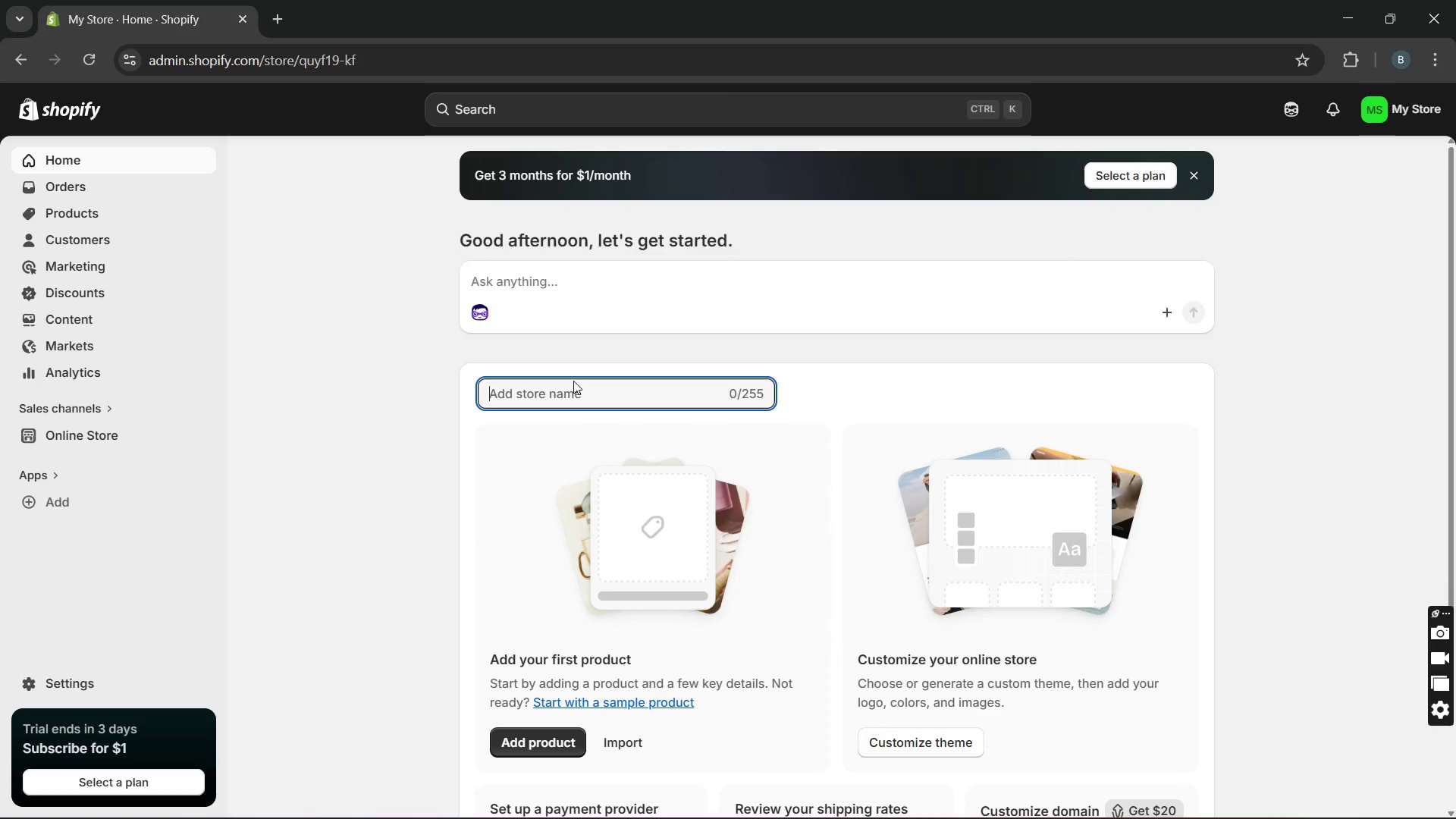 
key(Control+V)
 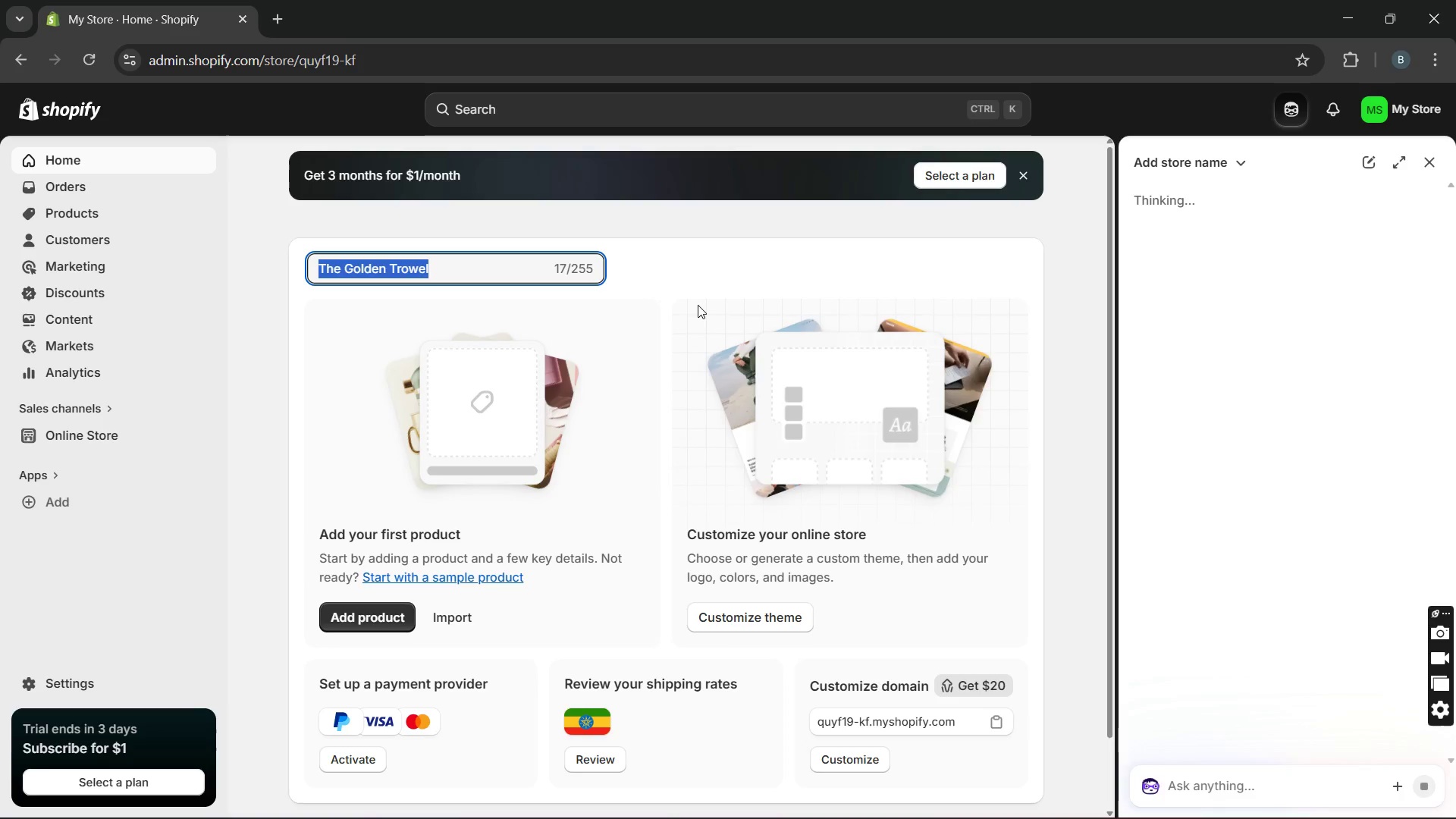 
key(Enter)
 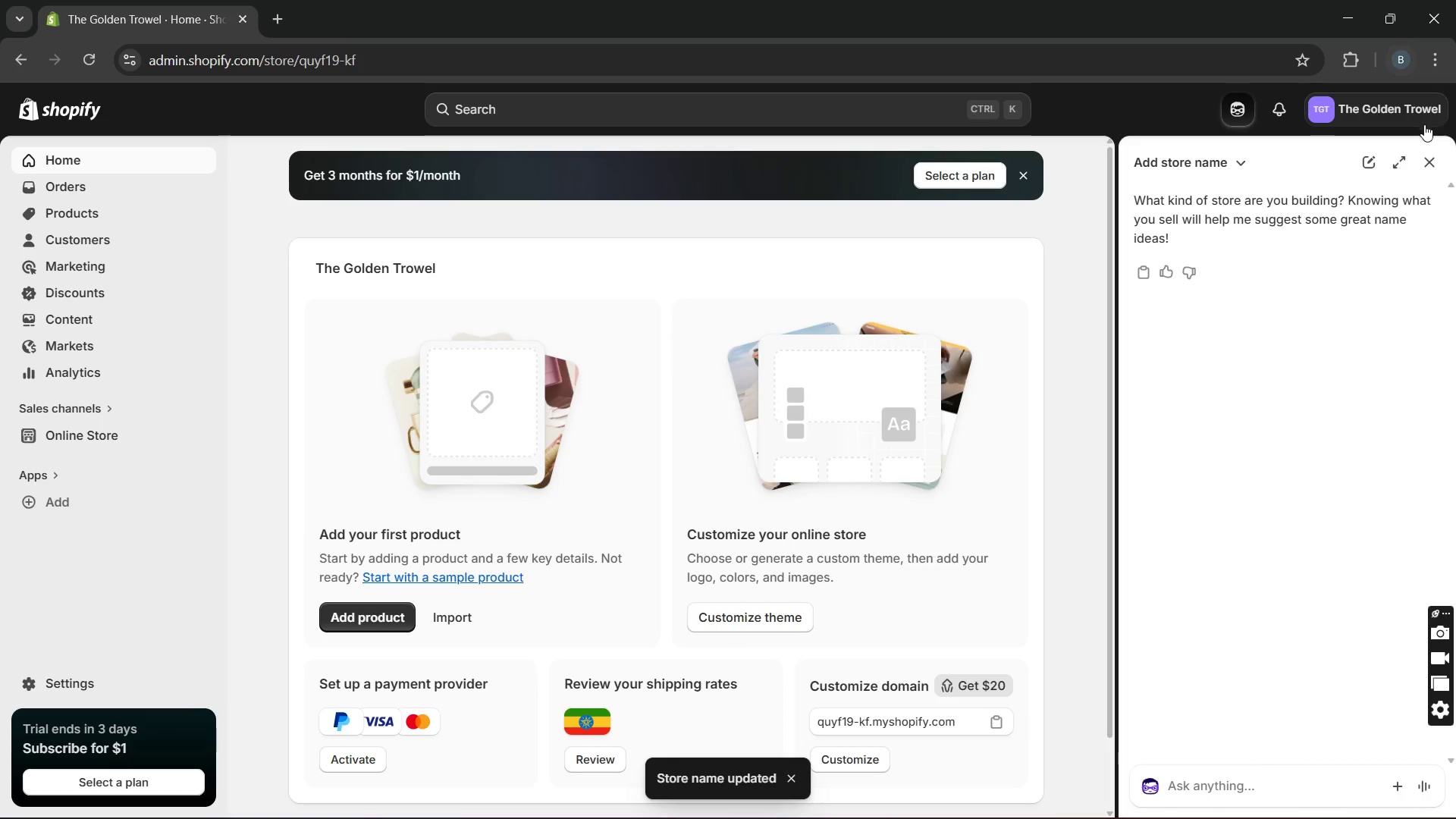 
left_click([1426, 164])
 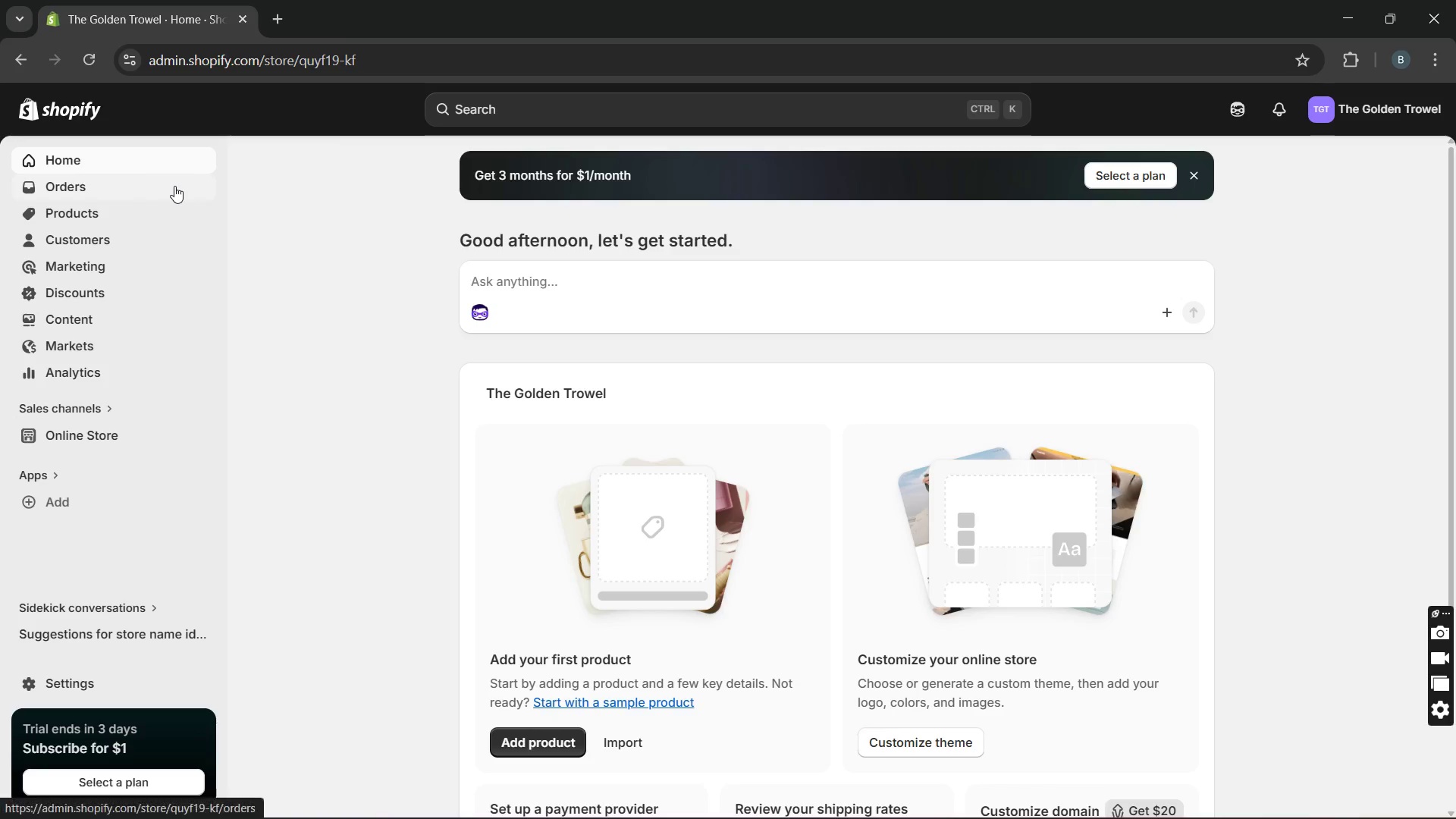 
wait(7.34)
 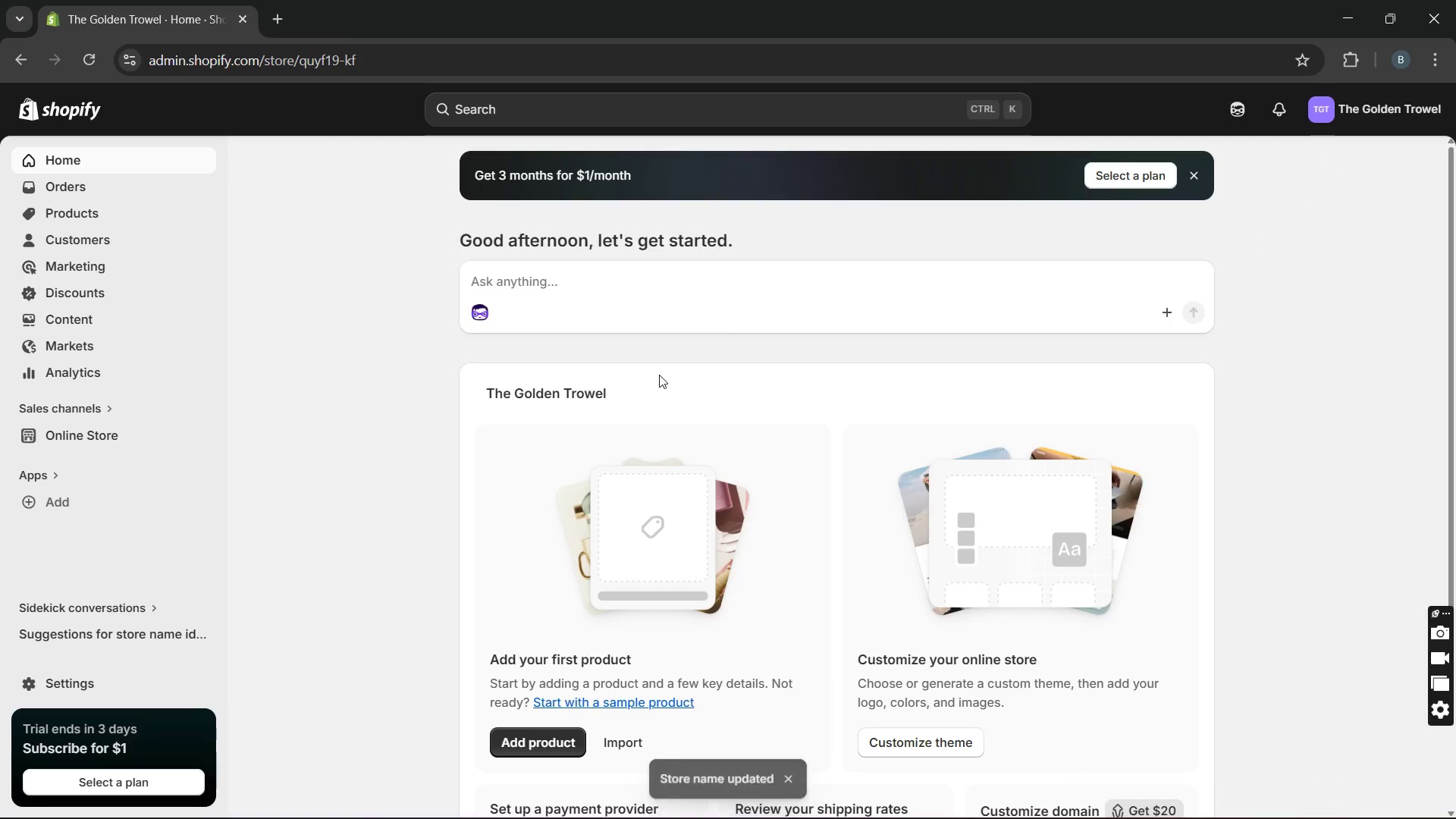 
left_click([119, 216])
 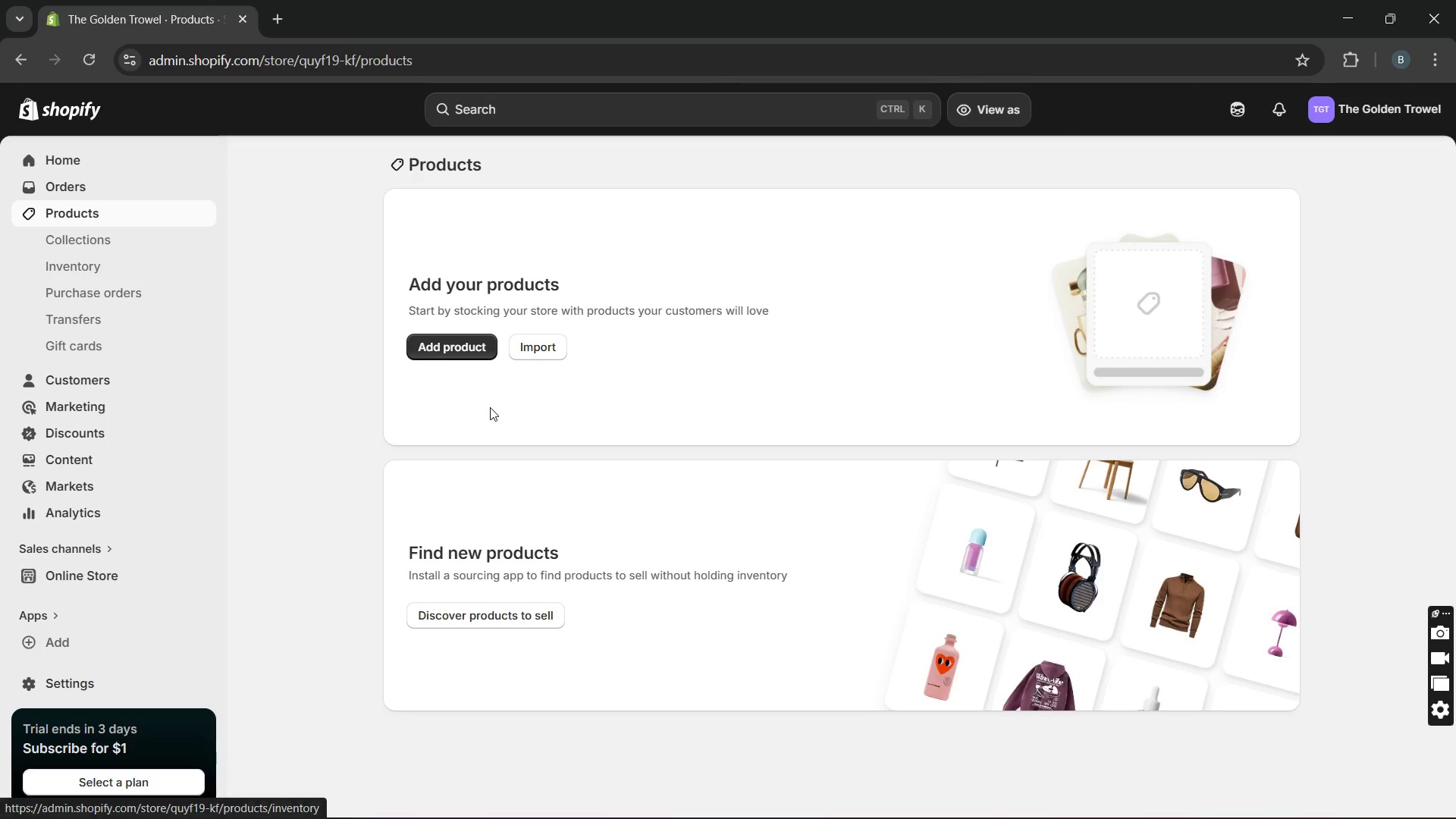 
left_click([534, 345])
 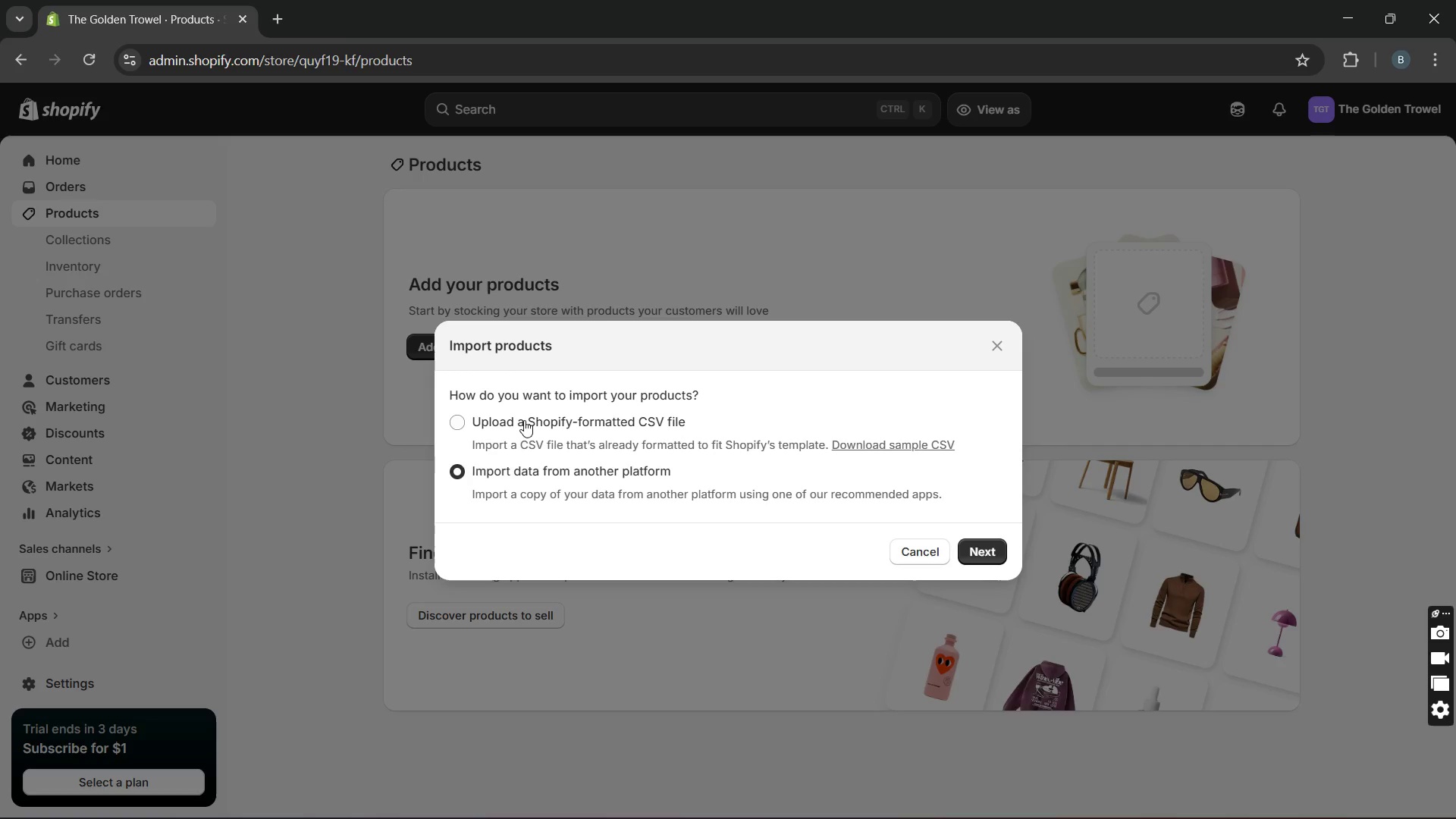 
left_click([522, 425])
 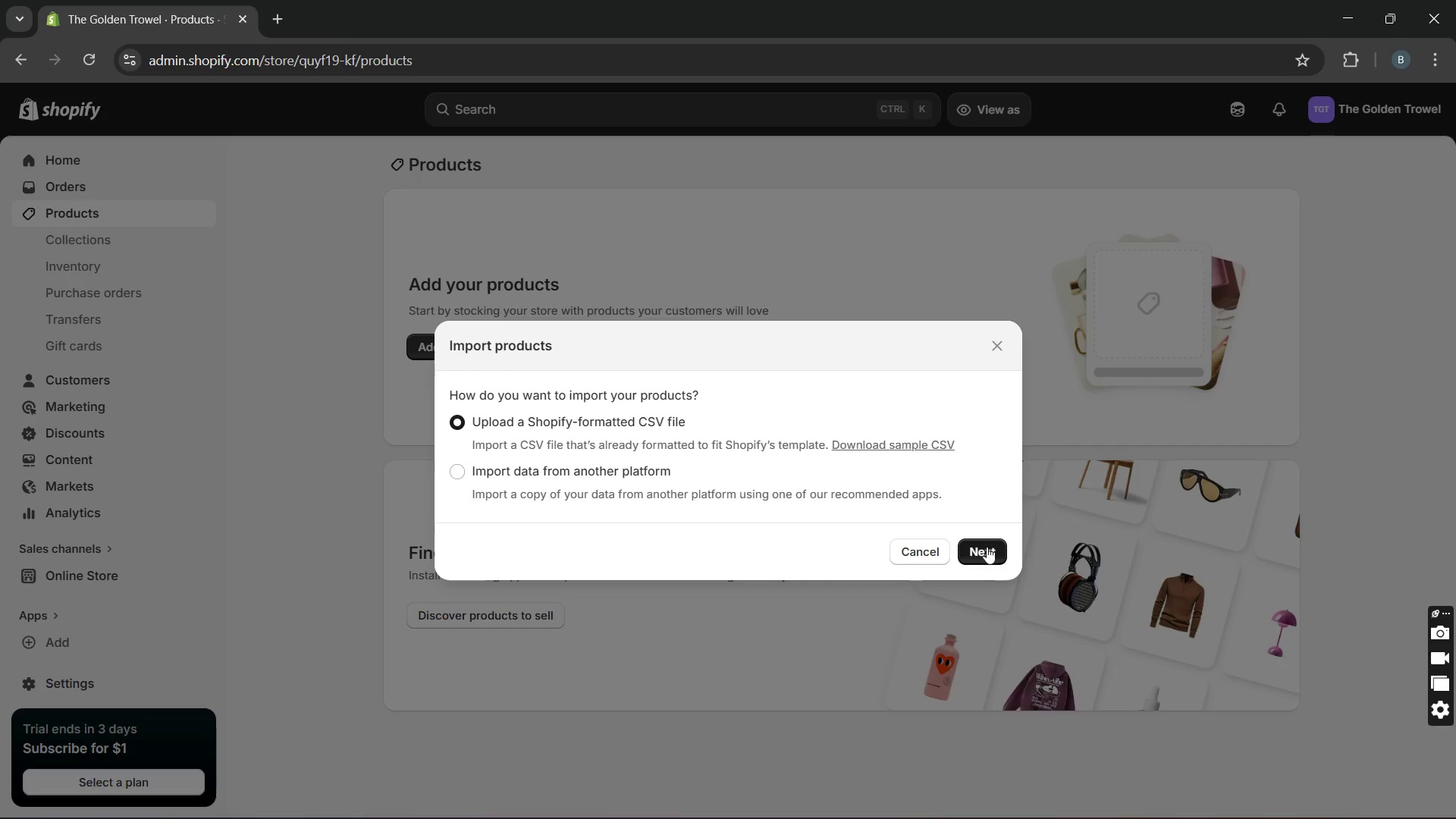 
left_click([985, 552])
 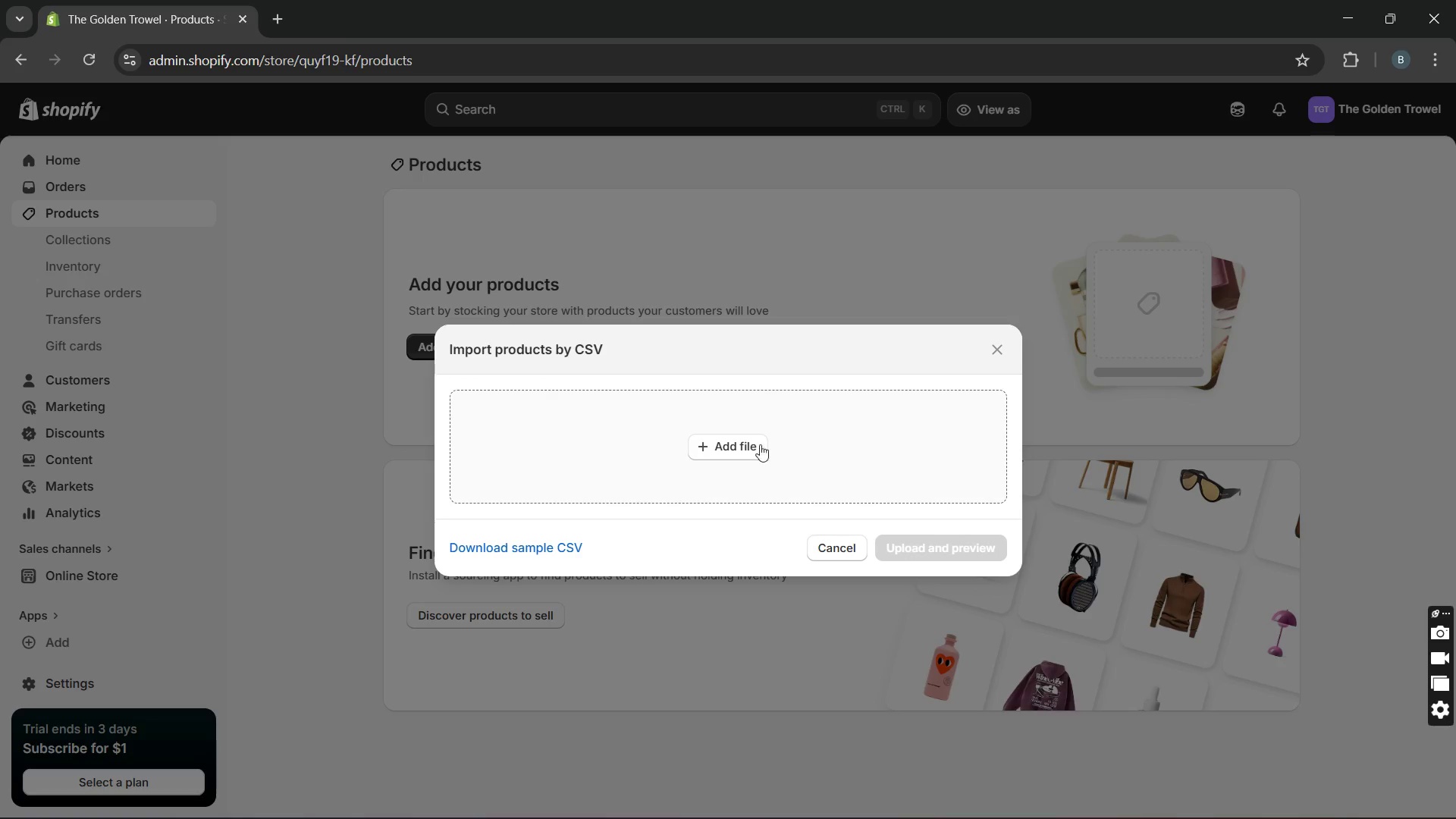 
left_click([742, 464])
 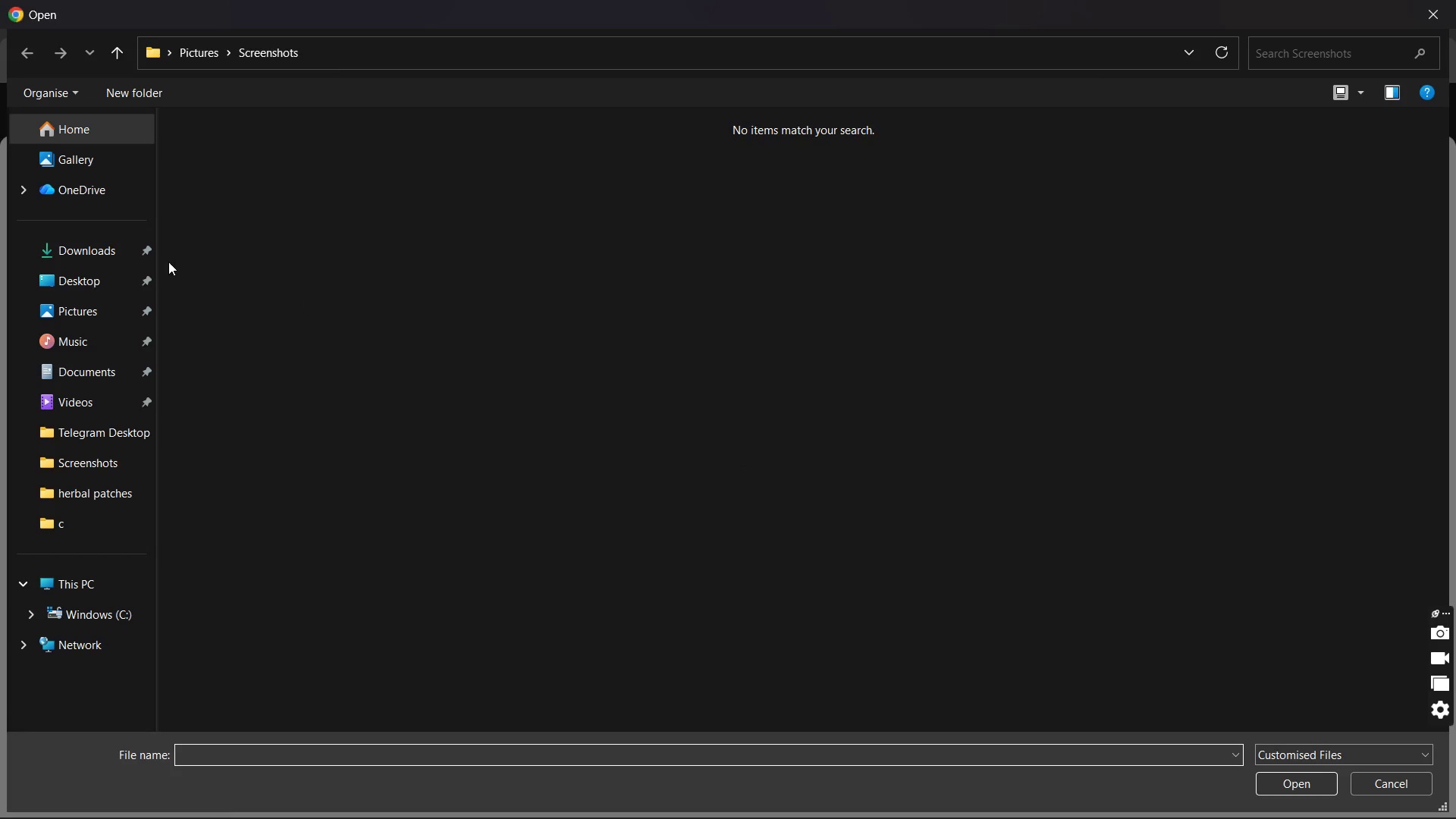 
left_click([120, 251])
 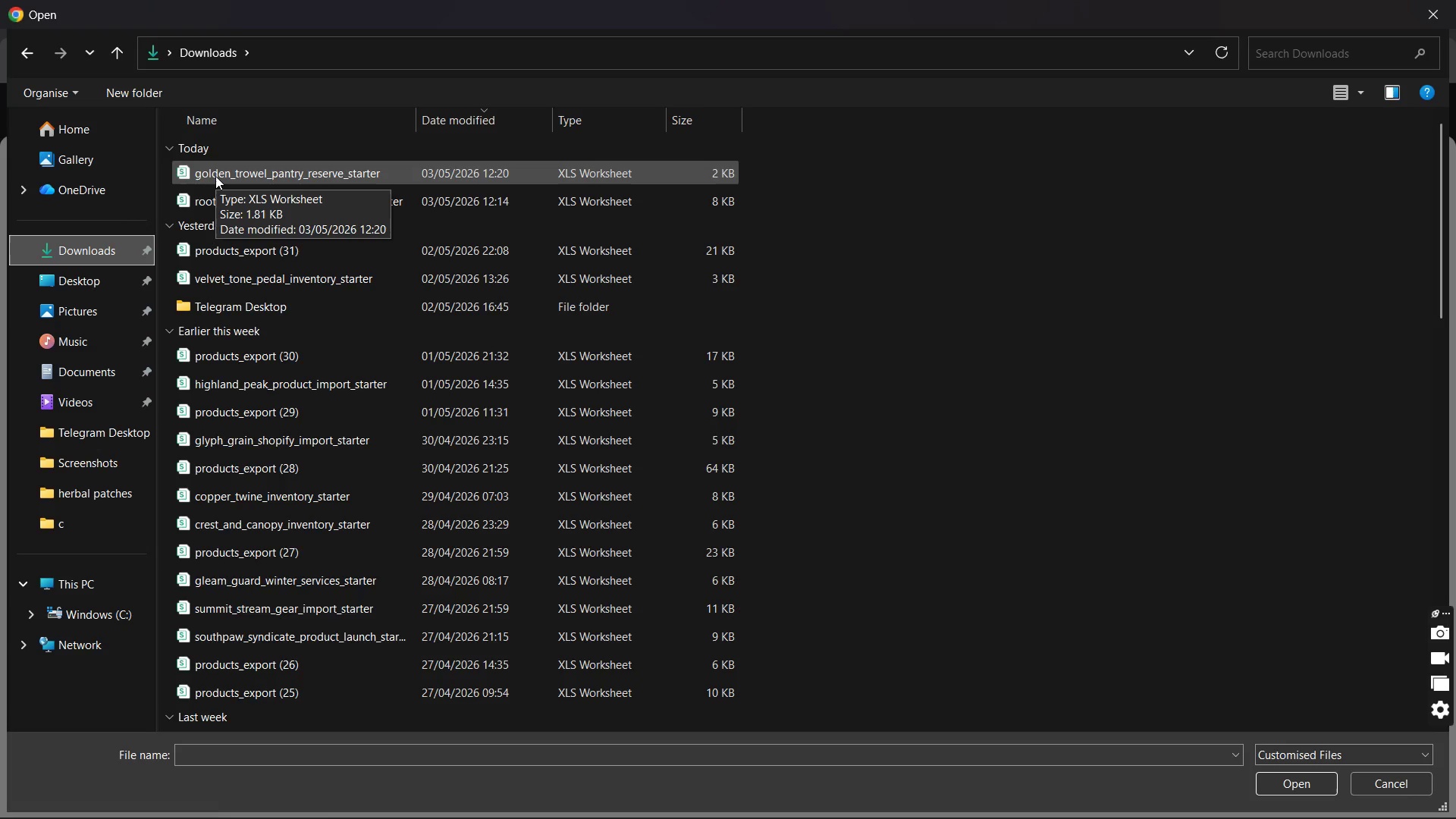 
left_click([215, 176])
 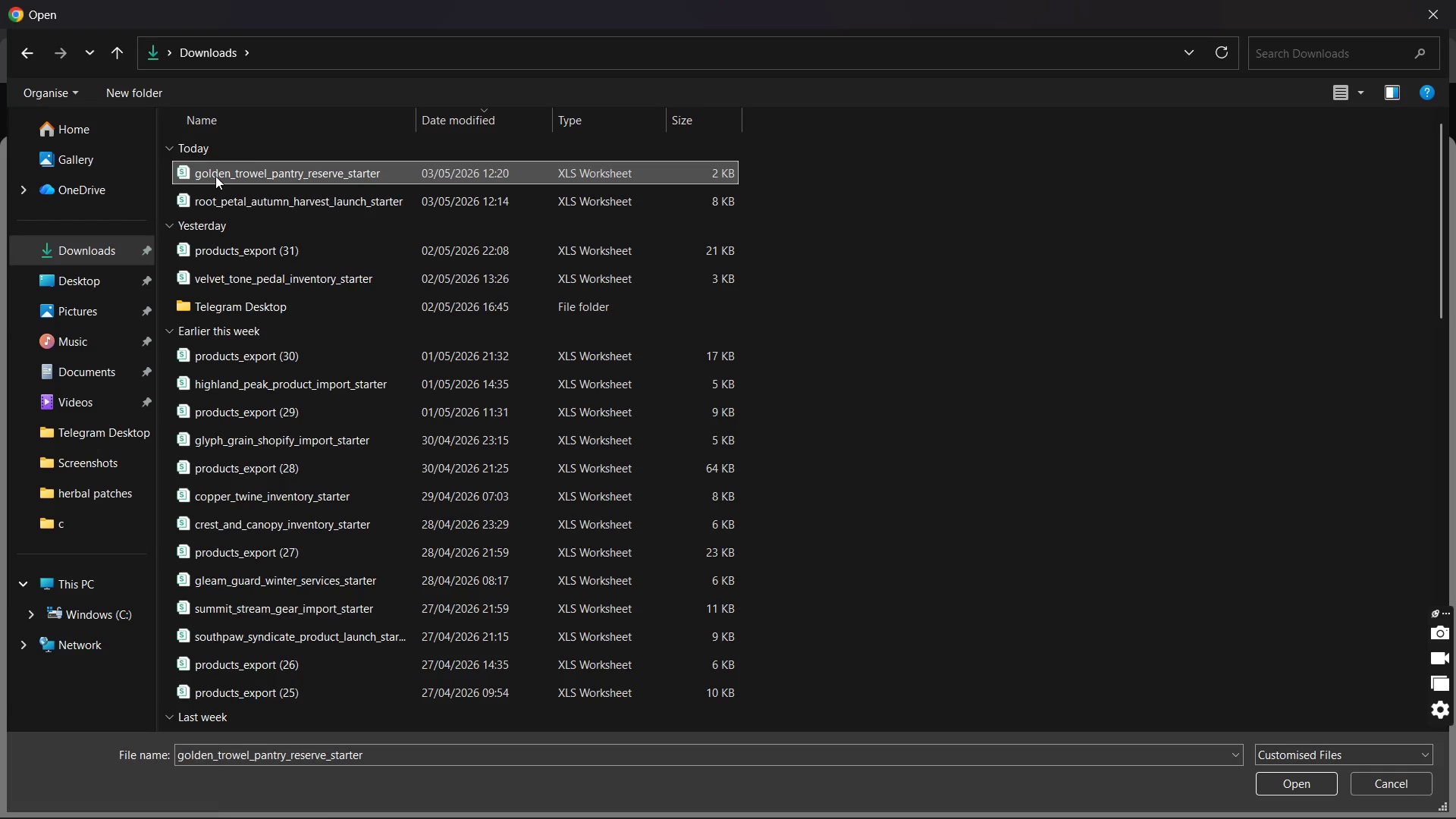 
double_click([215, 176])
 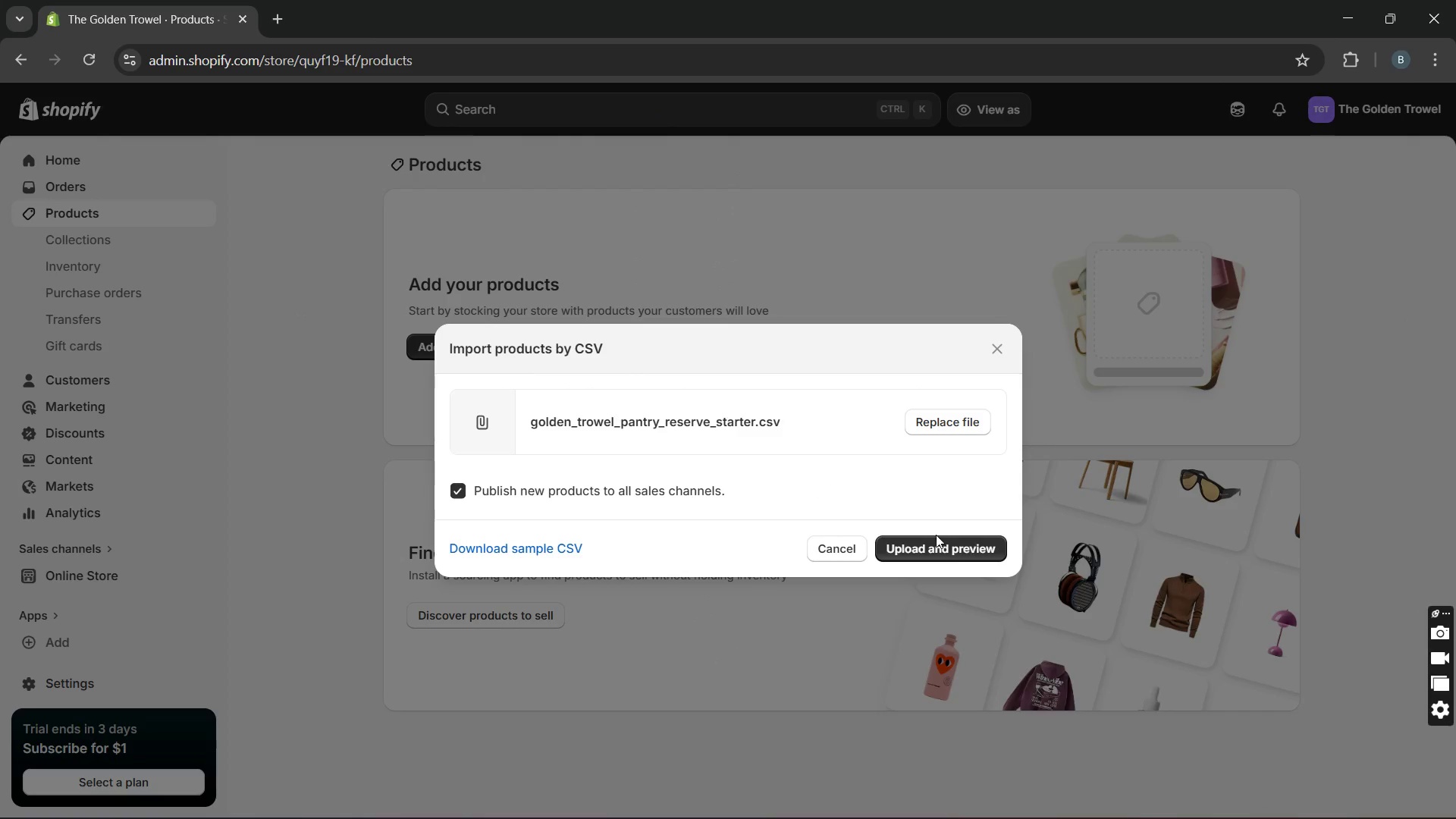 
left_click([959, 542])
 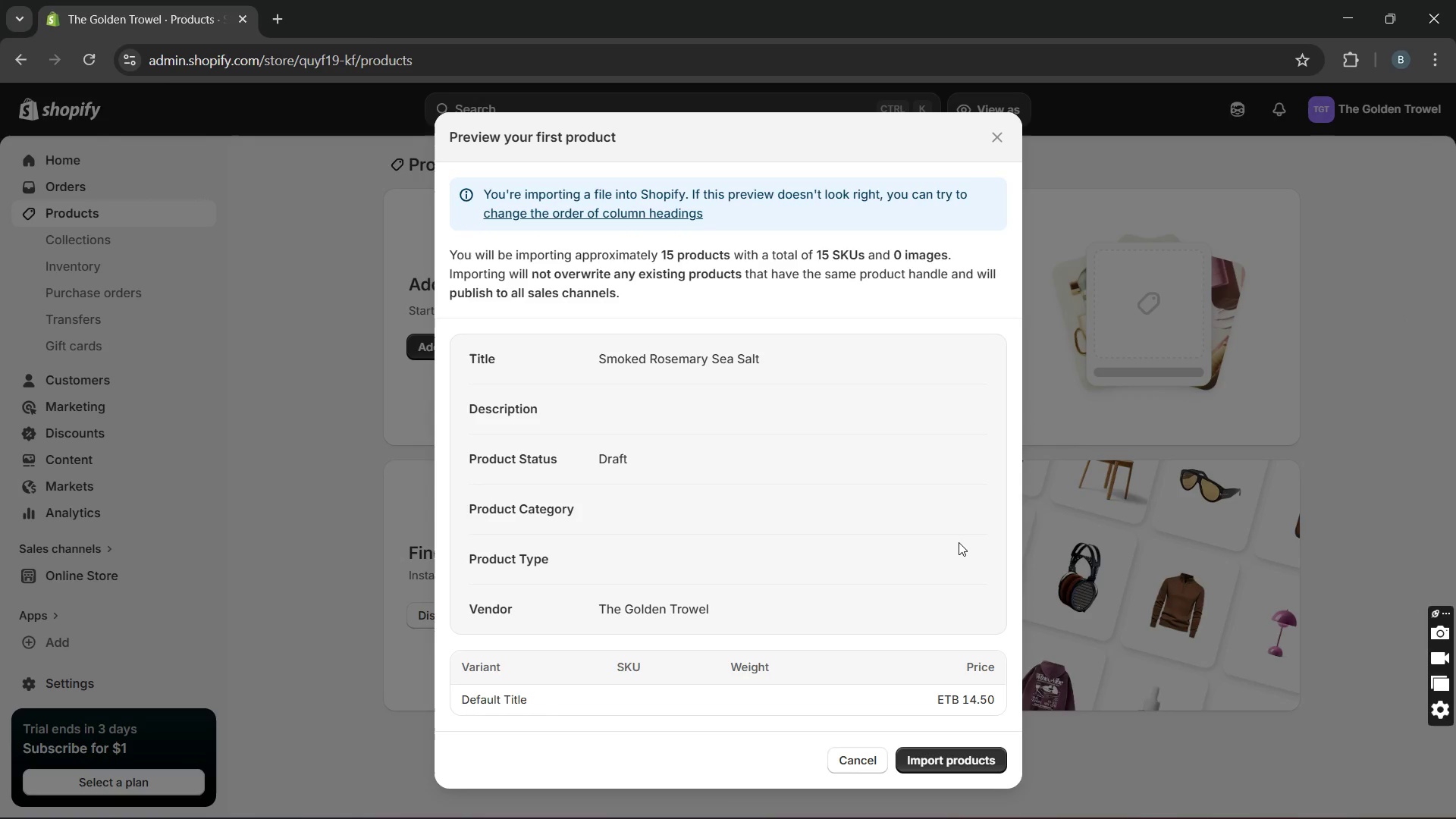 
wait(7.95)
 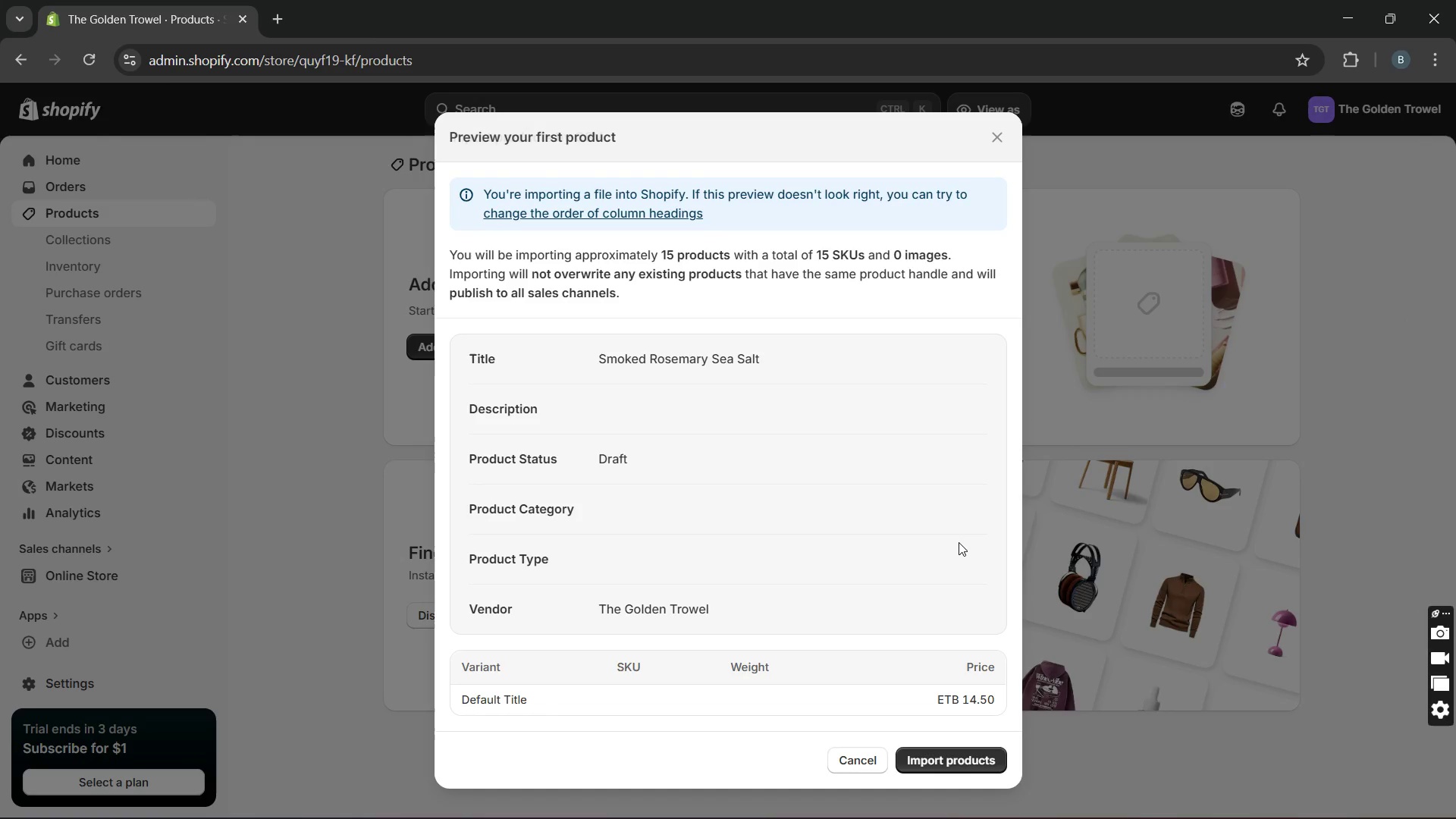 
left_click([962, 753])
 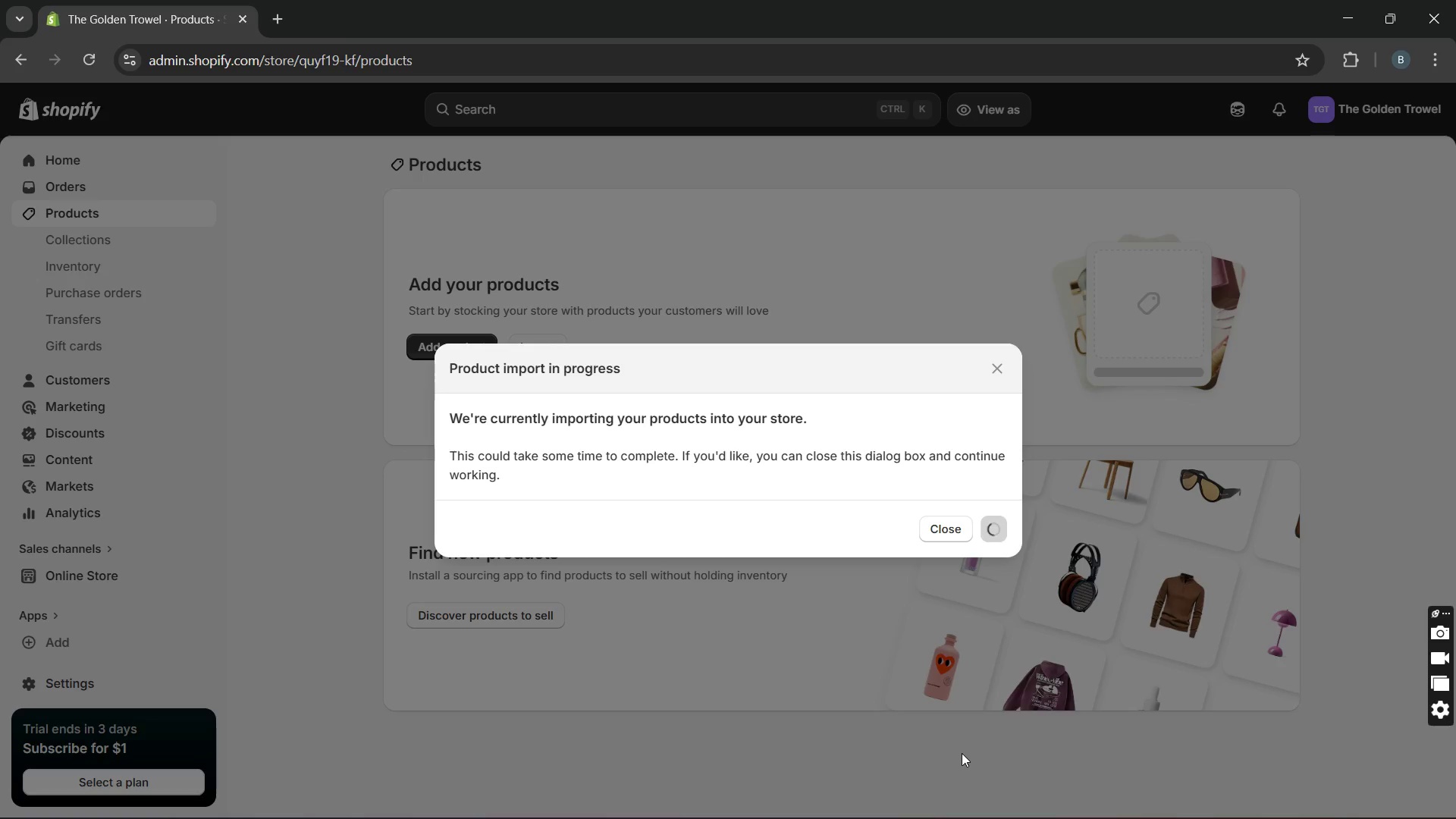 
wait(21.84)
 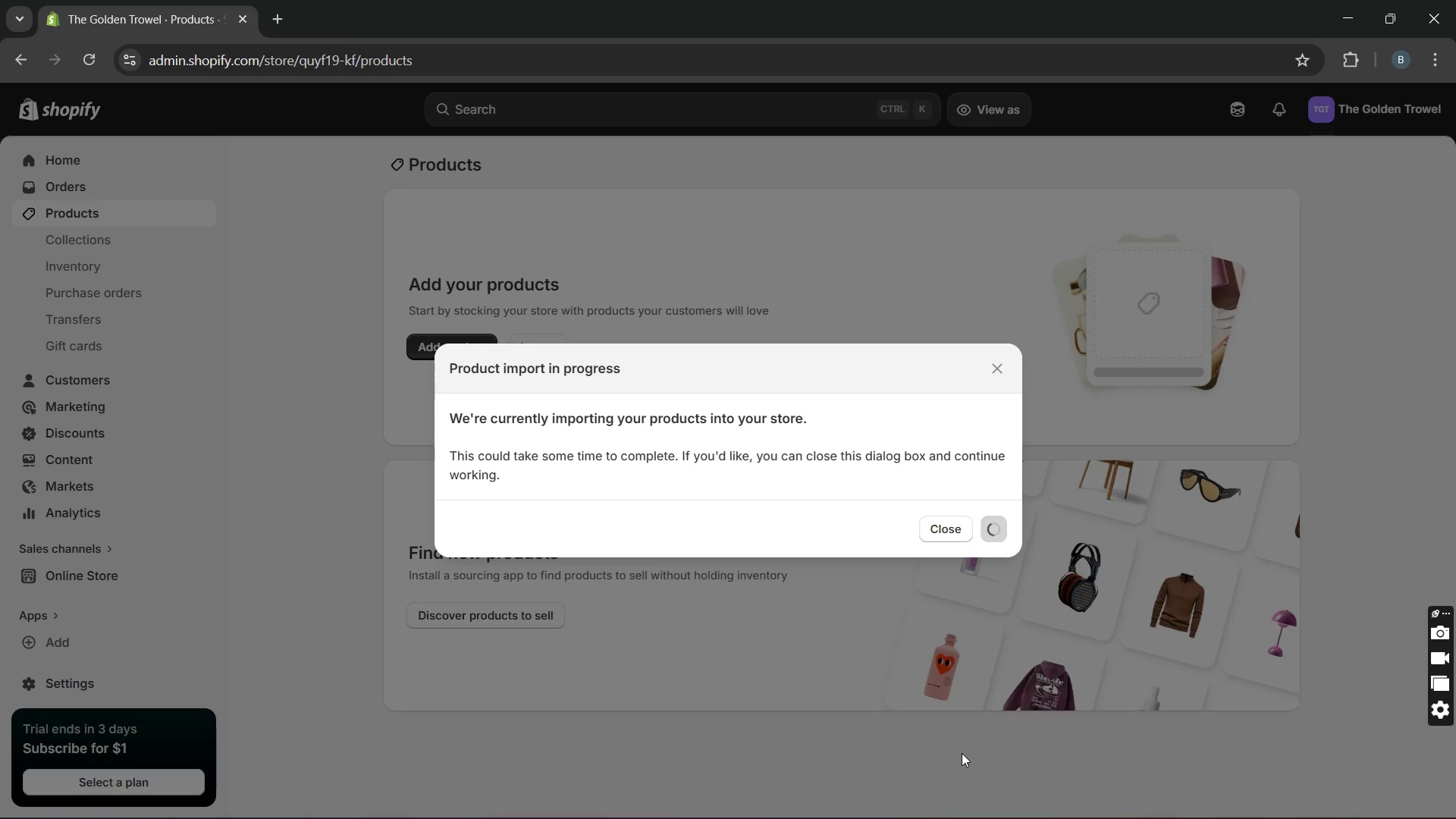 
left_click([263, 243])
 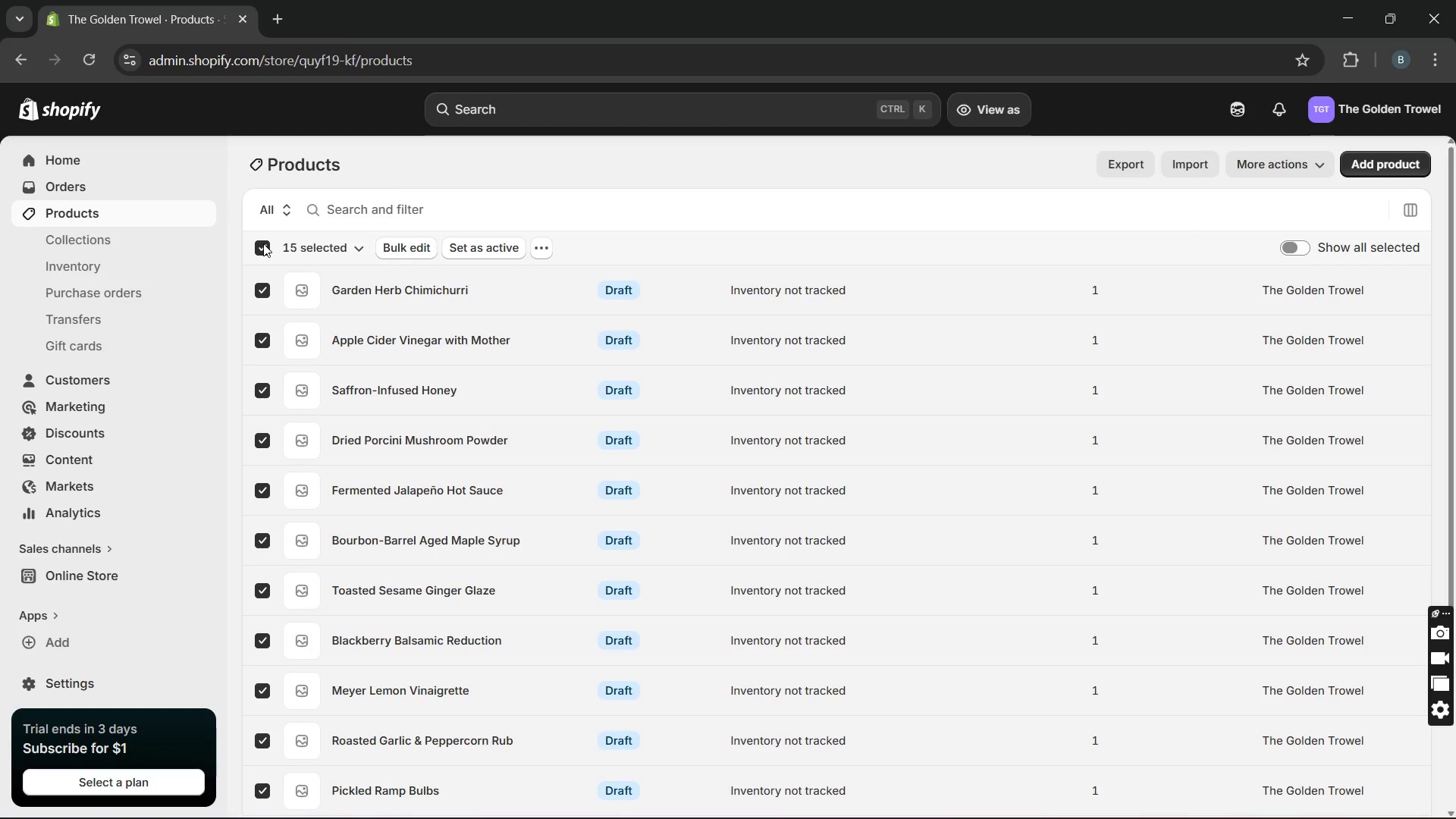 
left_click([263, 243])
 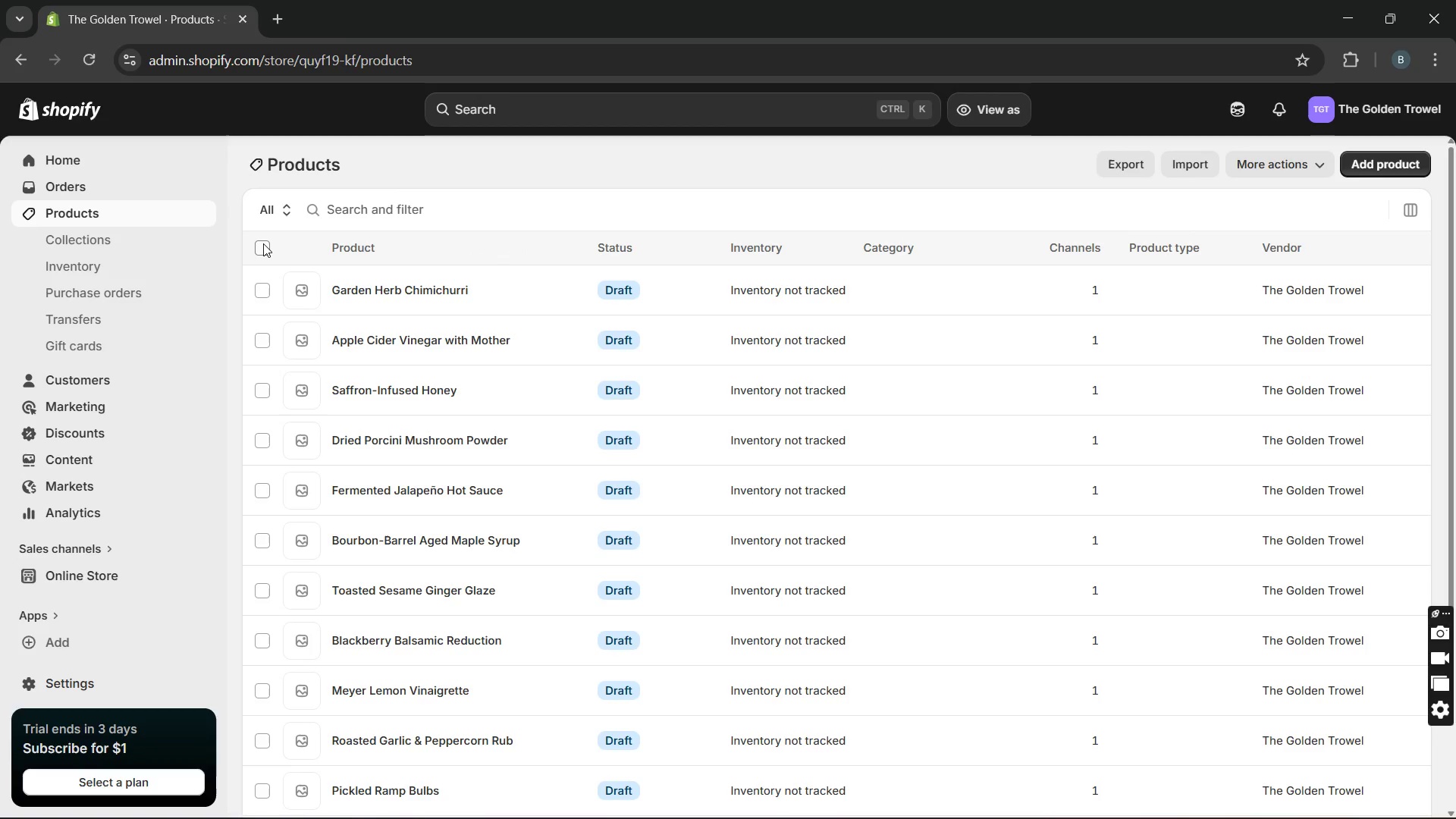 
wait(8.77)
 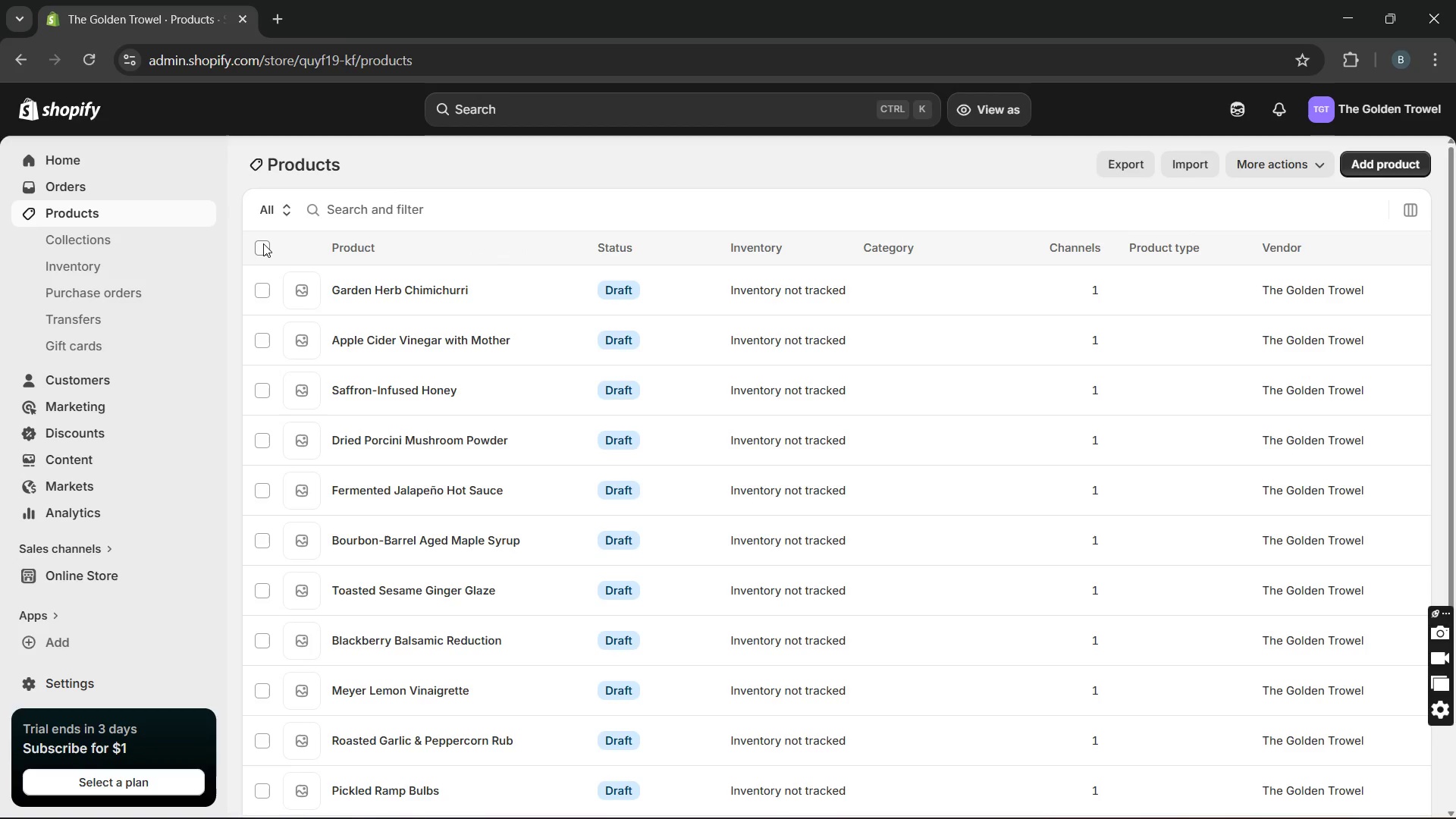 
double_click([428, 302])
 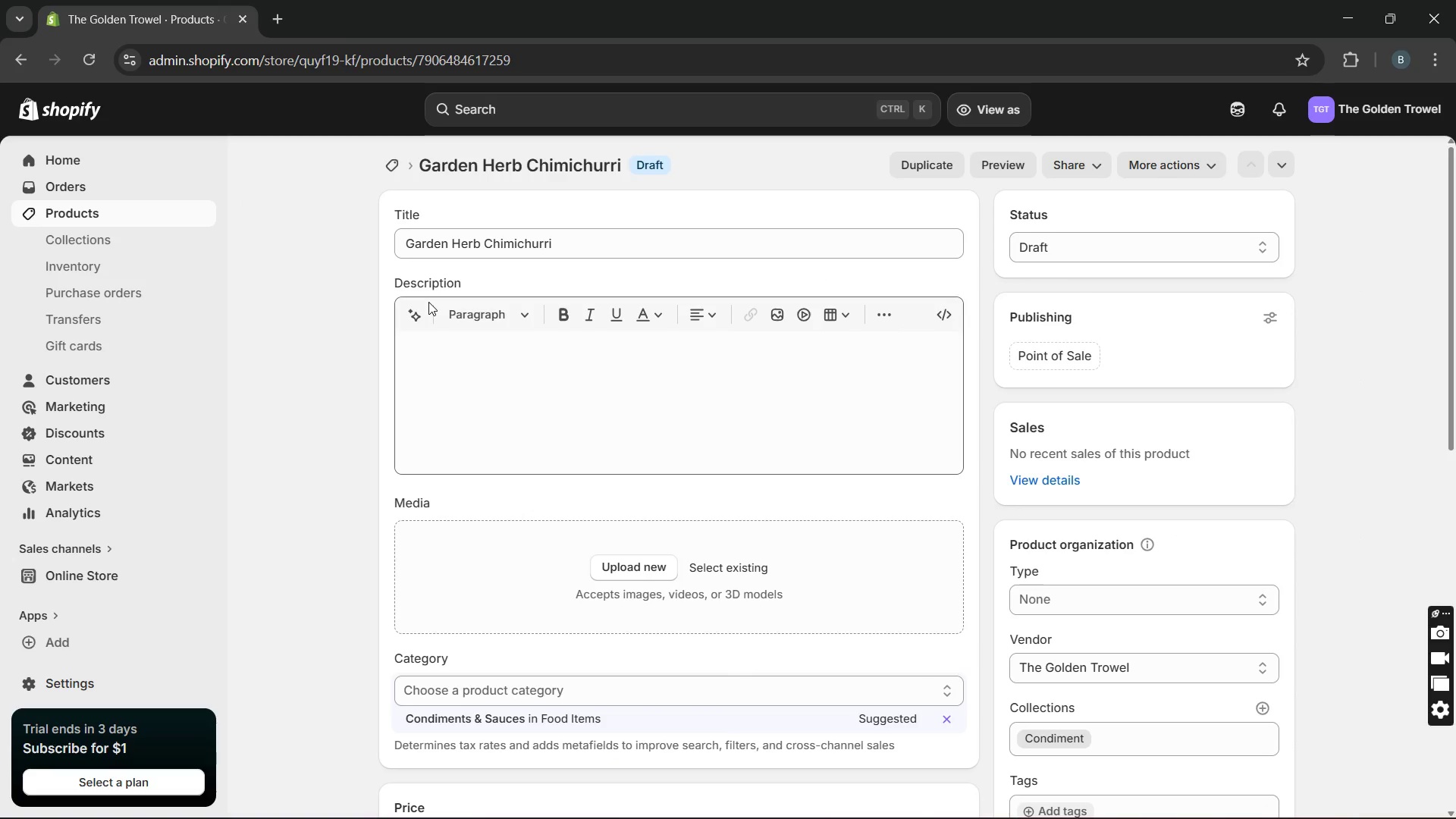 
wait(8.12)
 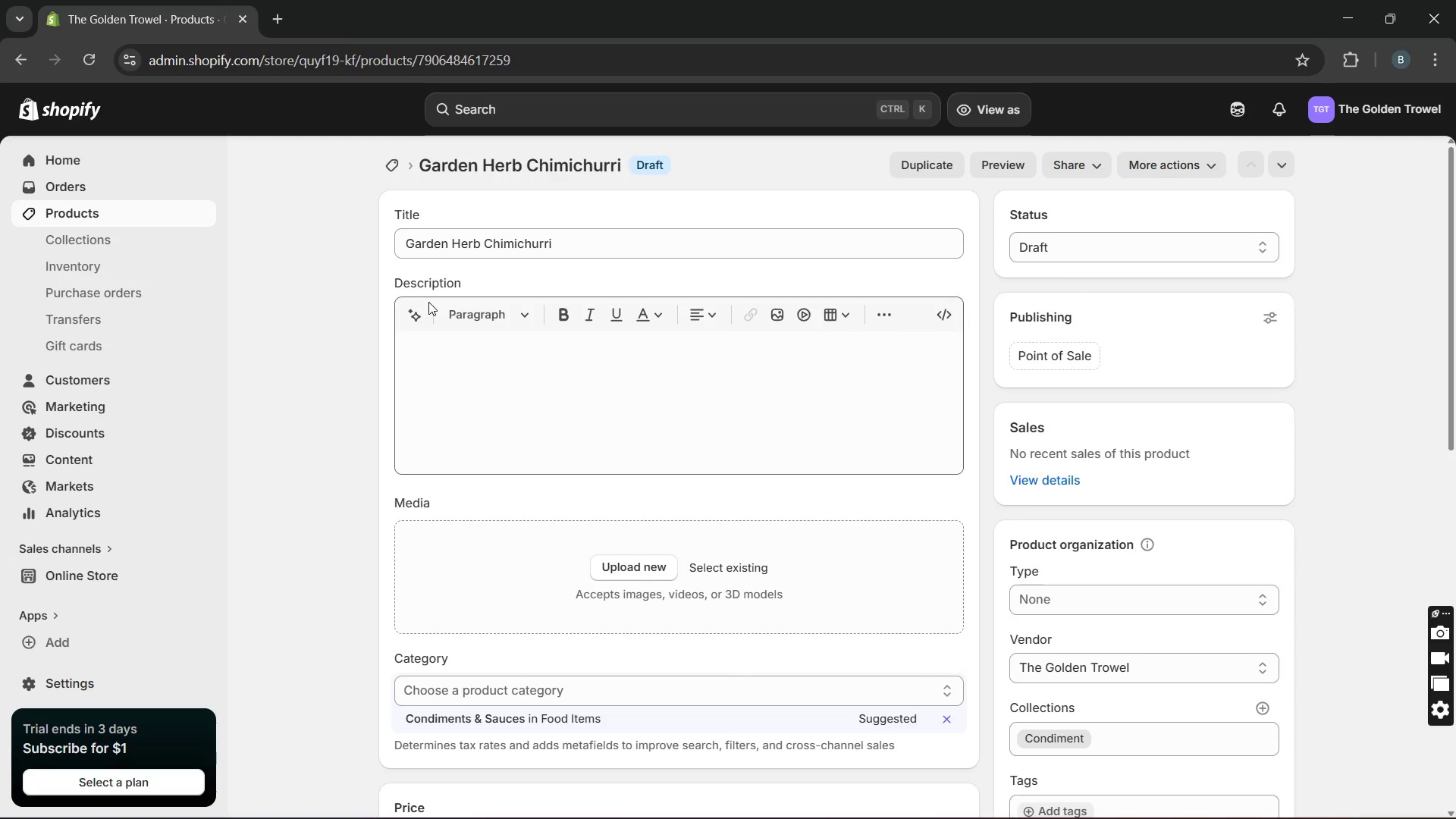 
left_click([1056, 251])
 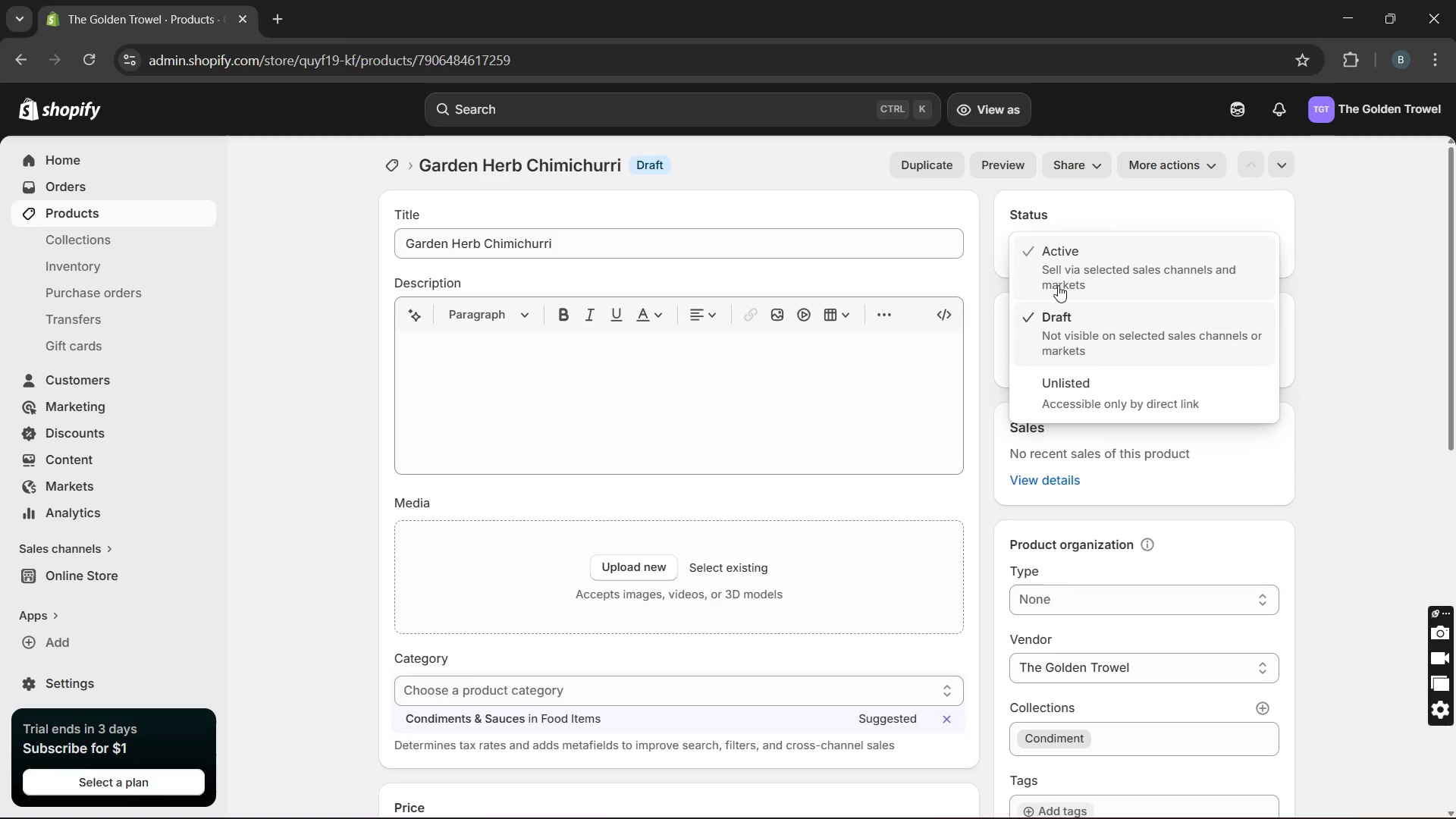 
left_click([1053, 260])
 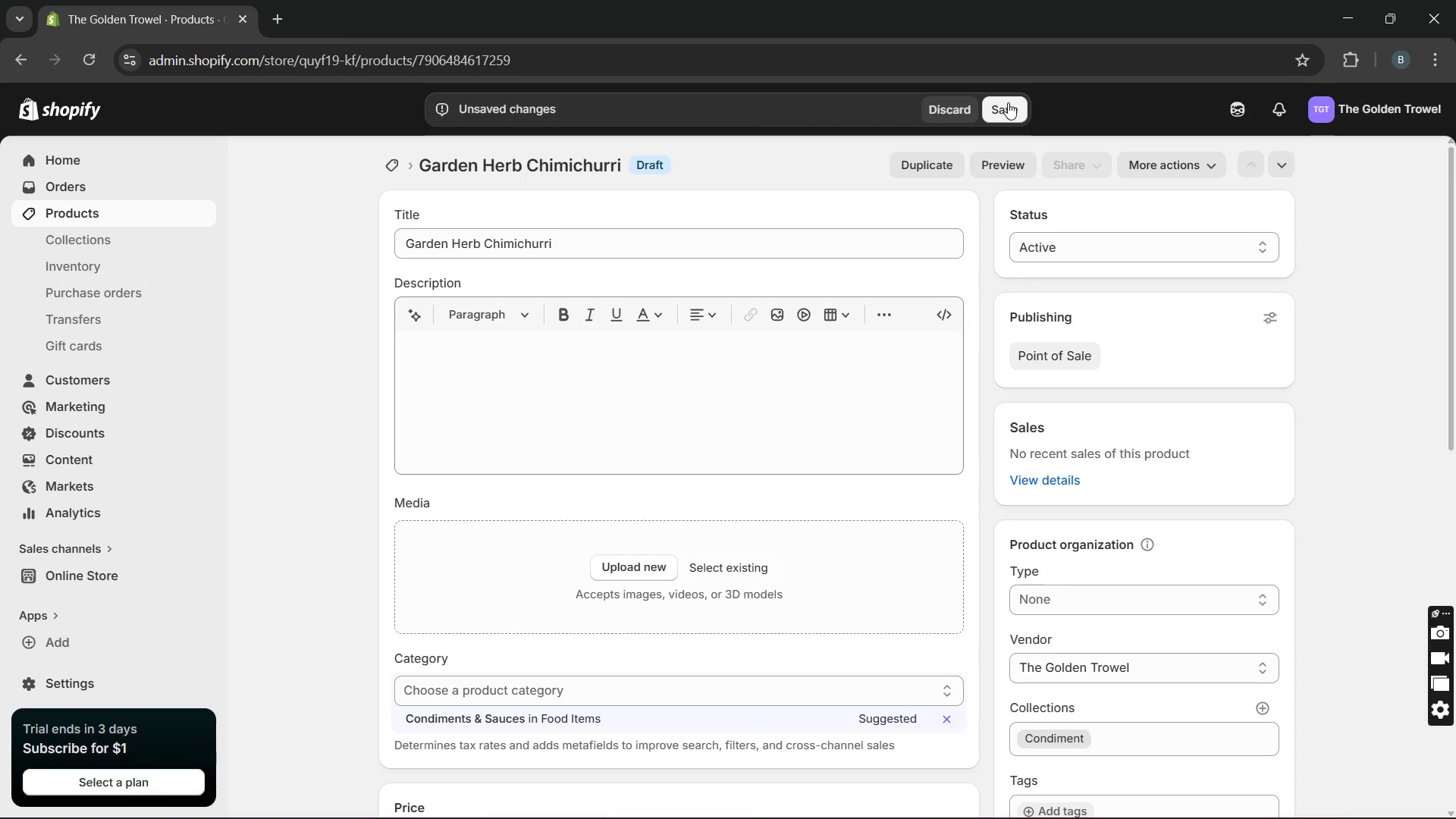 
left_click([1008, 103])
 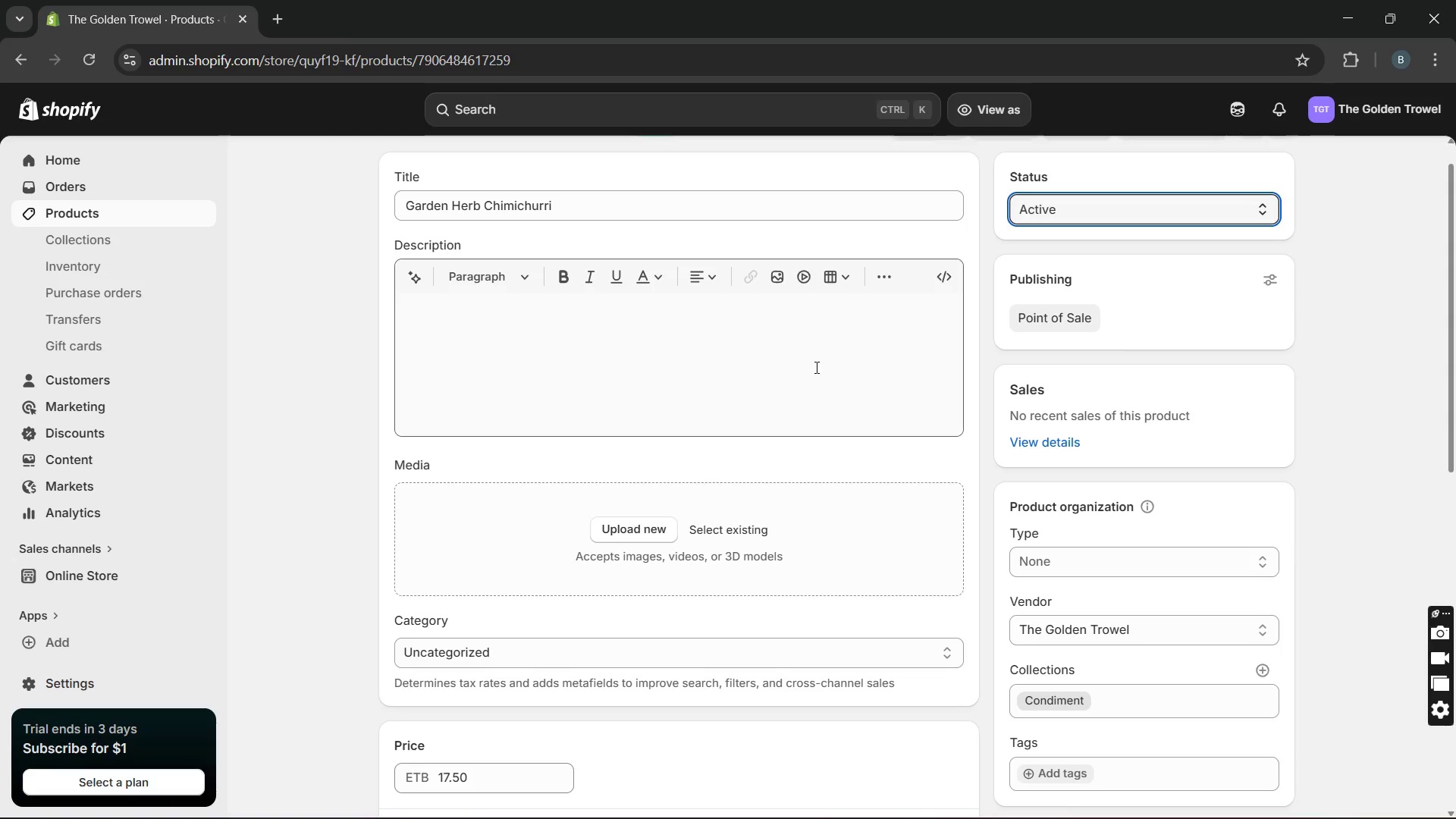 
wait(14.34)
 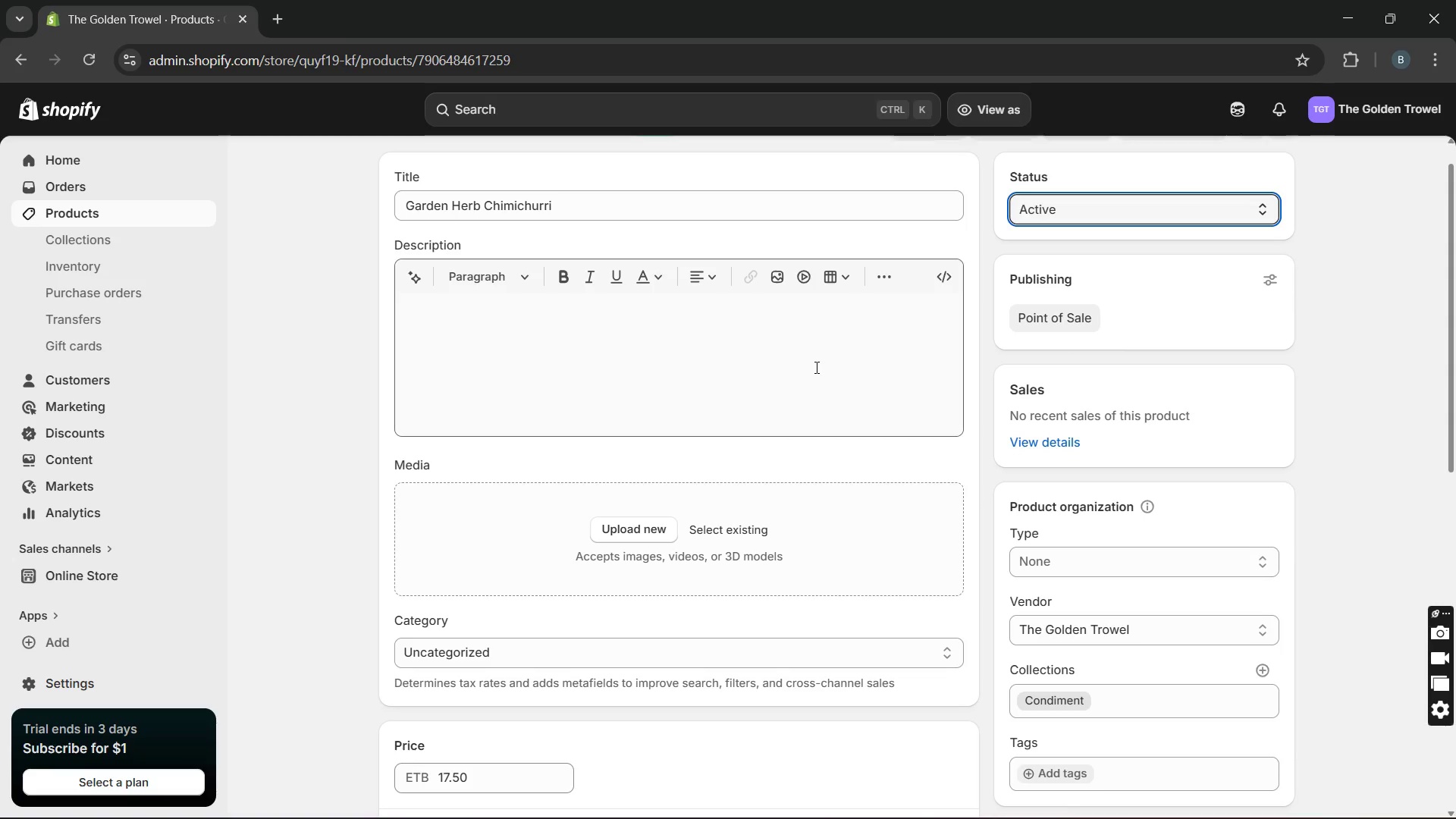 
left_click([626, 373])
 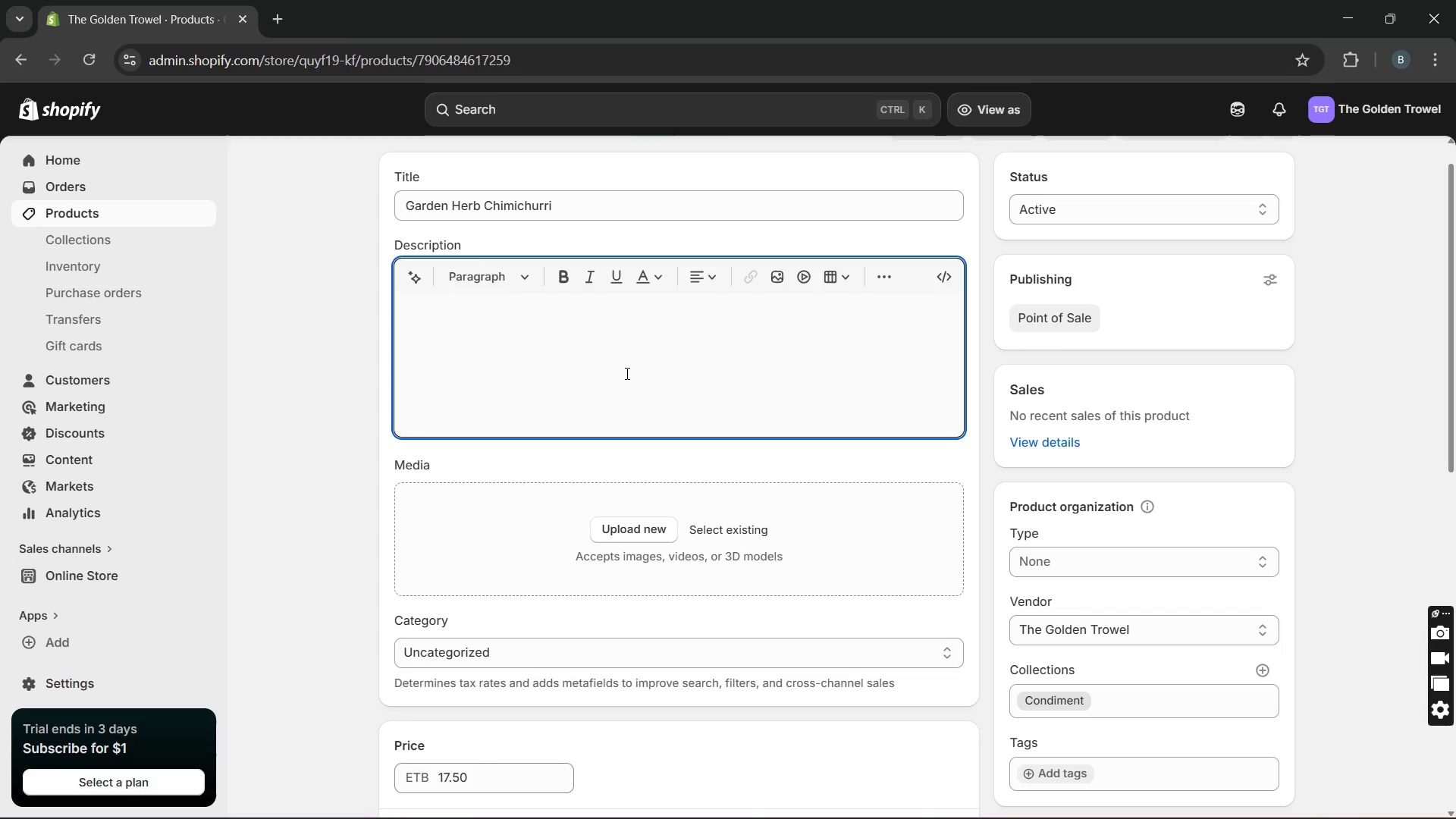 
type(Crafted with o)
key(Backspace)
type(parsley, oregano, gark)
key(Backspace)
type(lic )
key(Backspace)
type(, red pepper )
 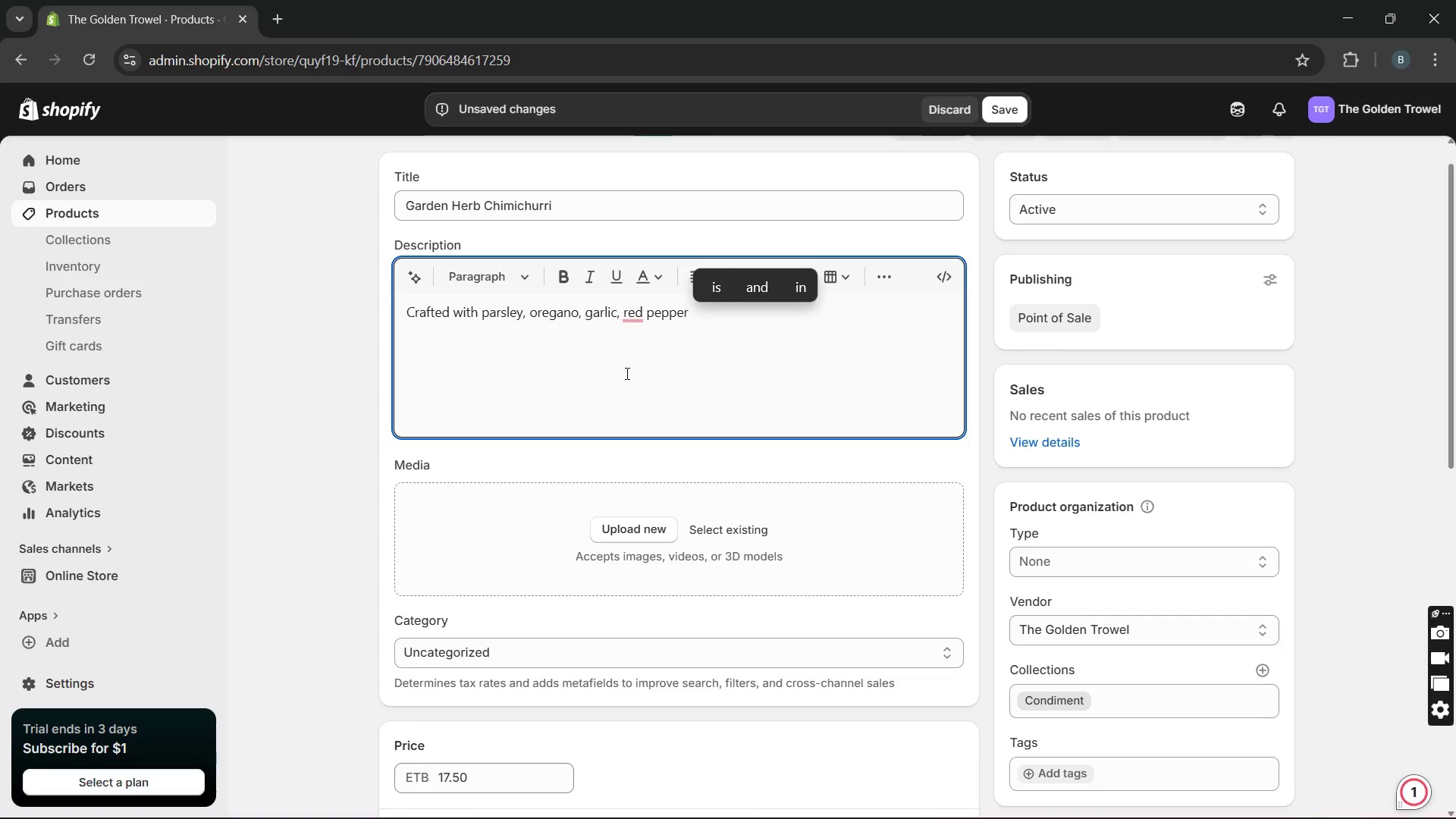 
type(flakes )
key(Backspace)
type(, olive pol)
key(Backspace)
key(Backspace)
key(Backspace)
type(oil )
key(Backspace)
type(, )
 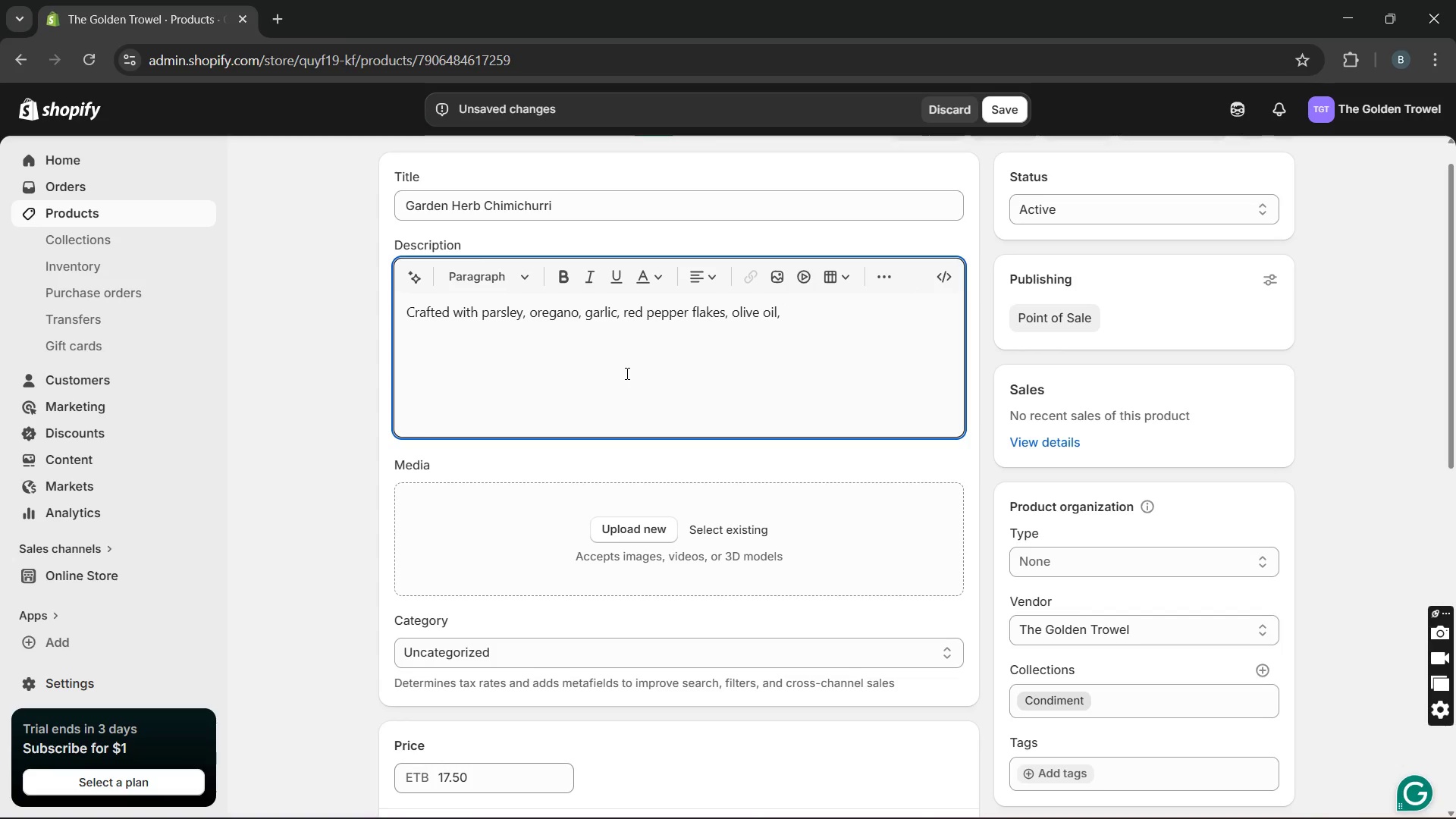 
wait(10.12)
 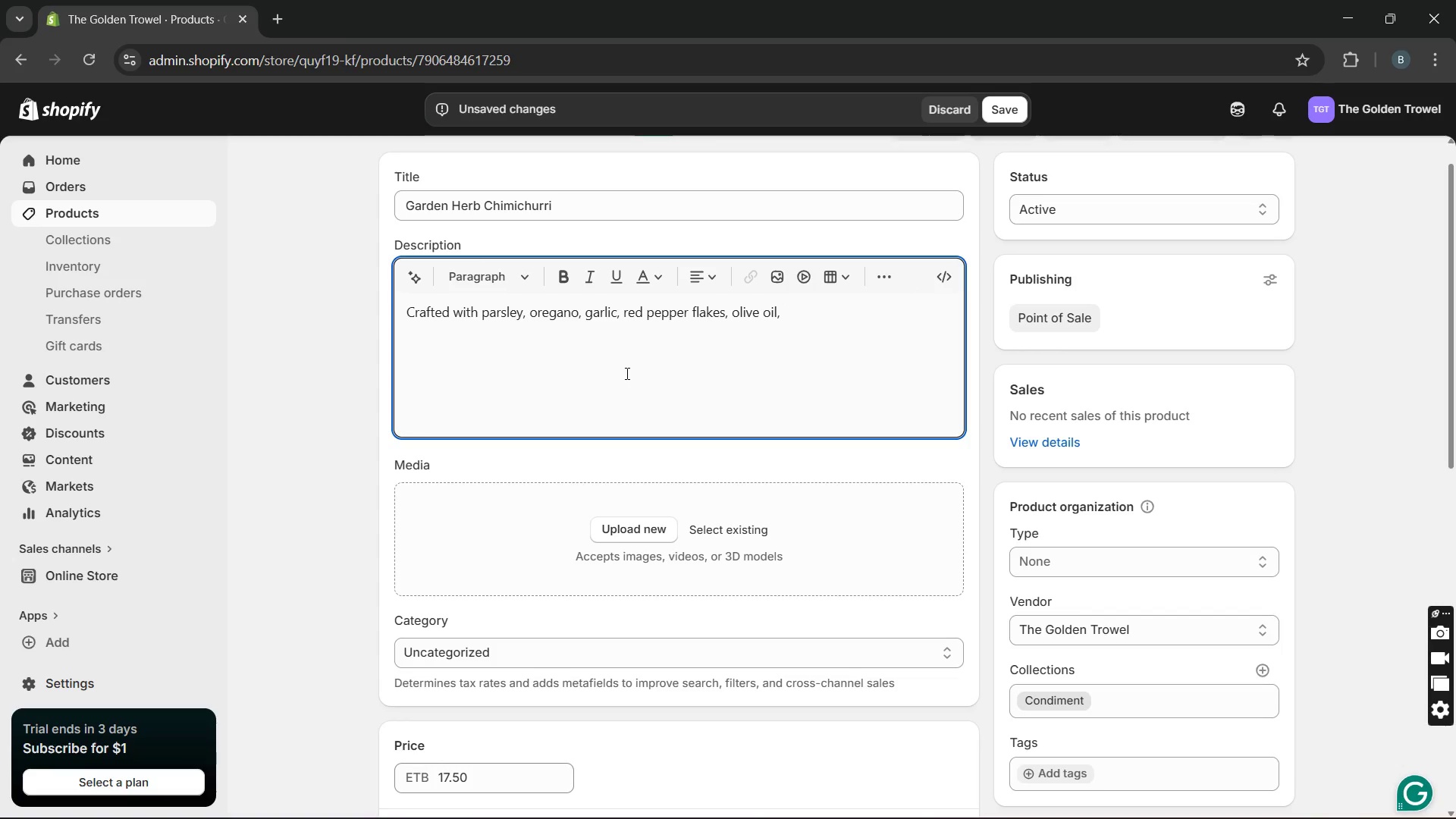 
type(and vinegar, this herb-forward chimichurri )
 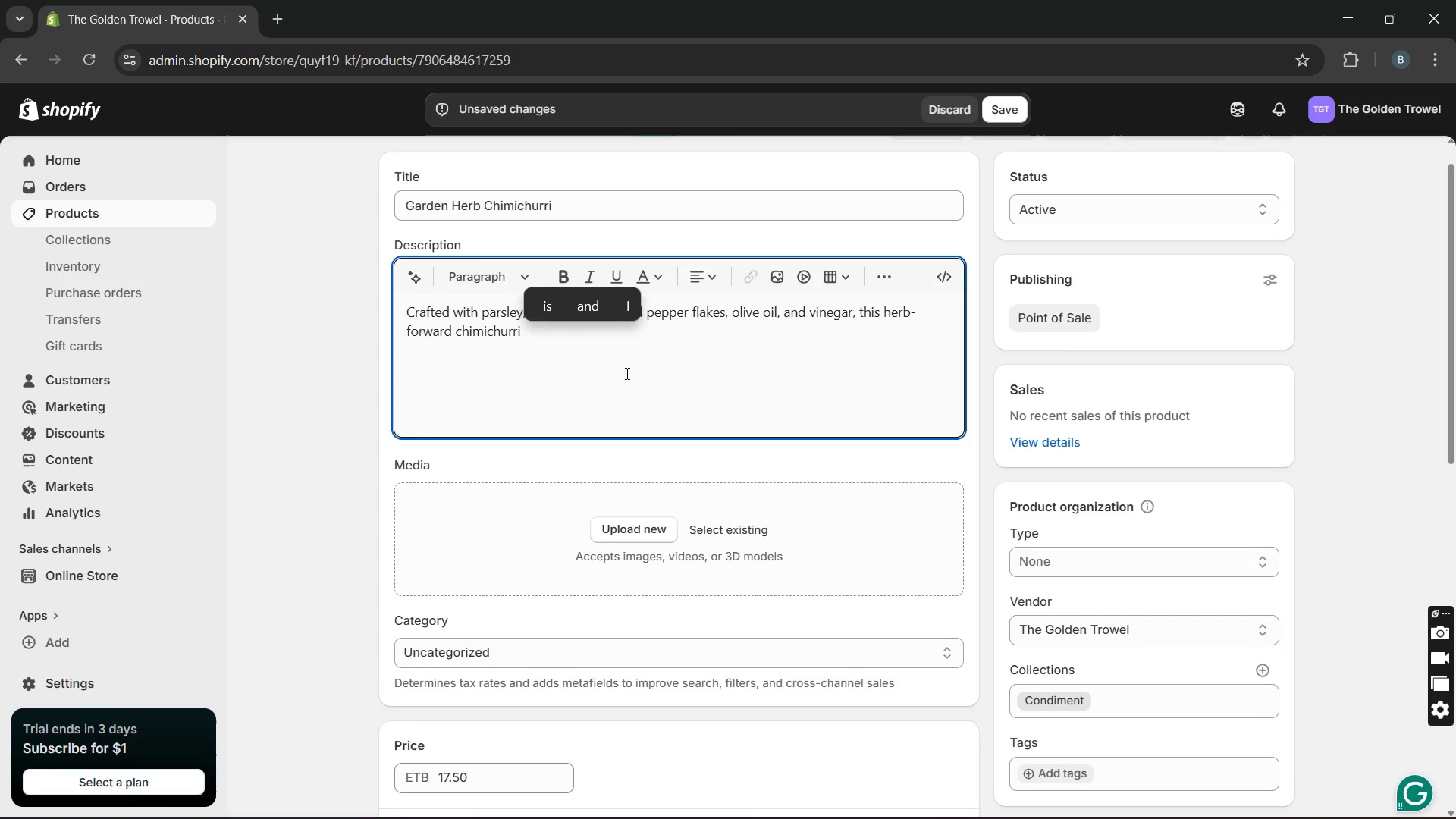 
type(delivers bright flavor with )
 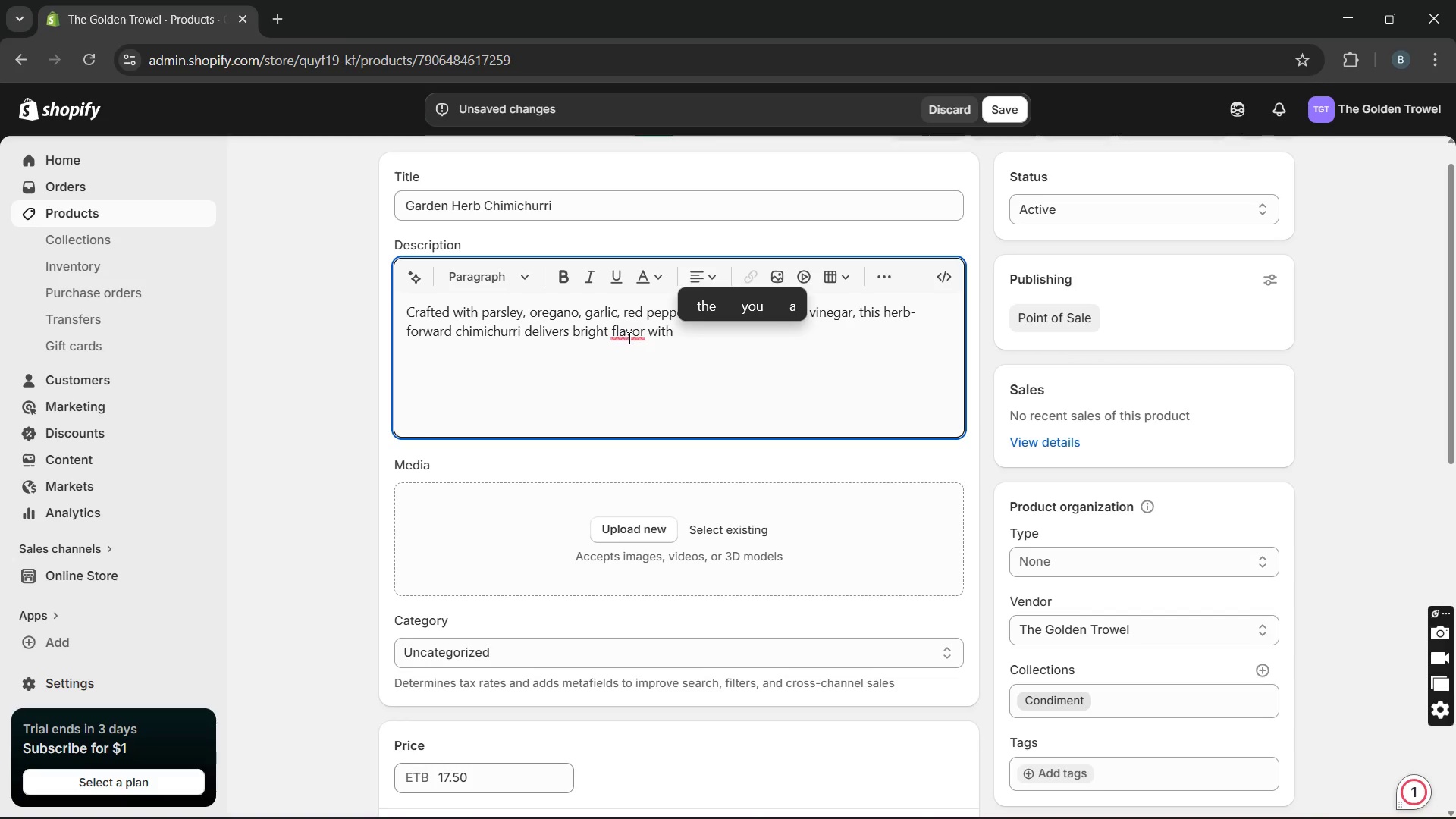 
left_click([636, 335])
 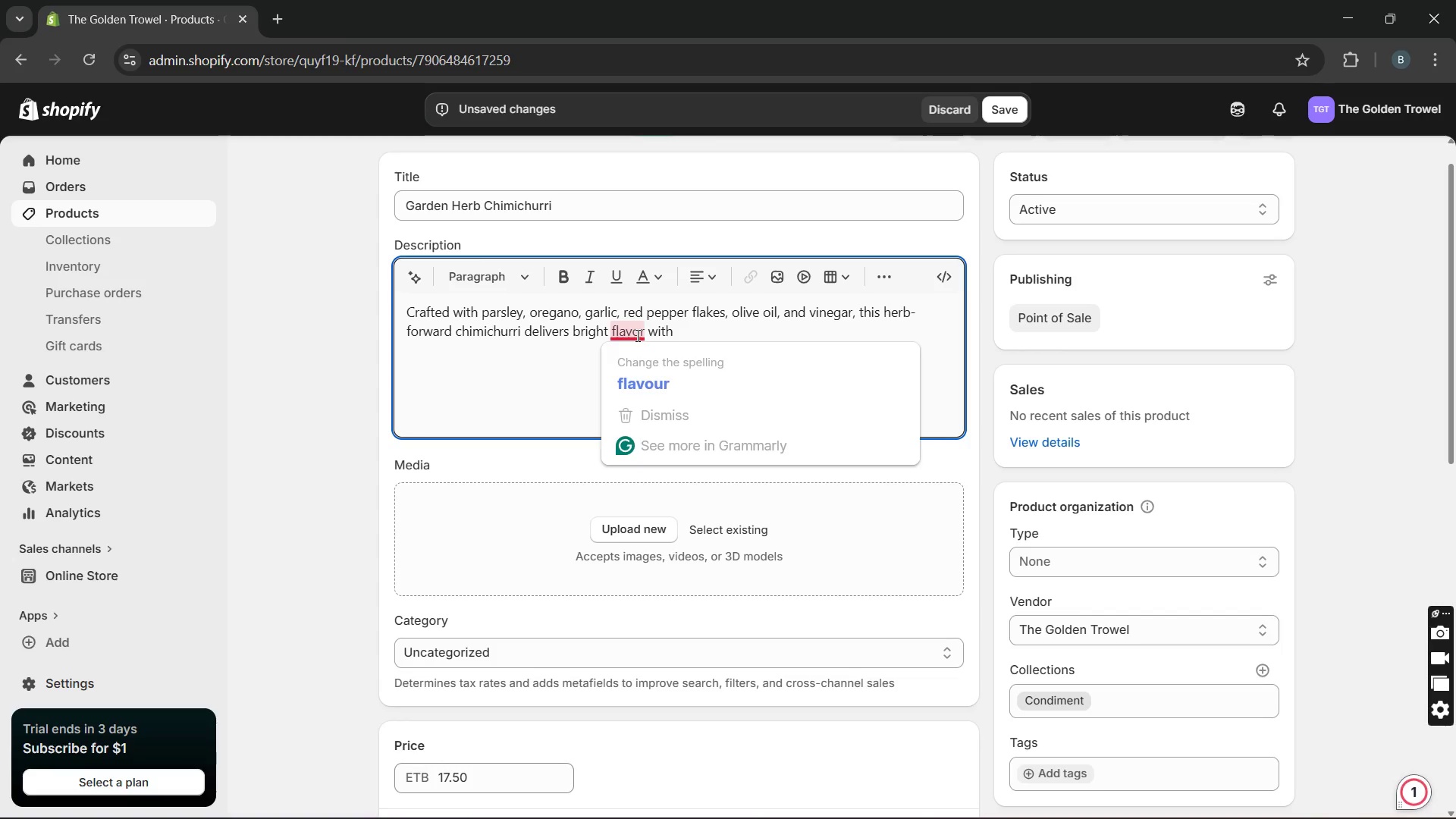 
key(U)
 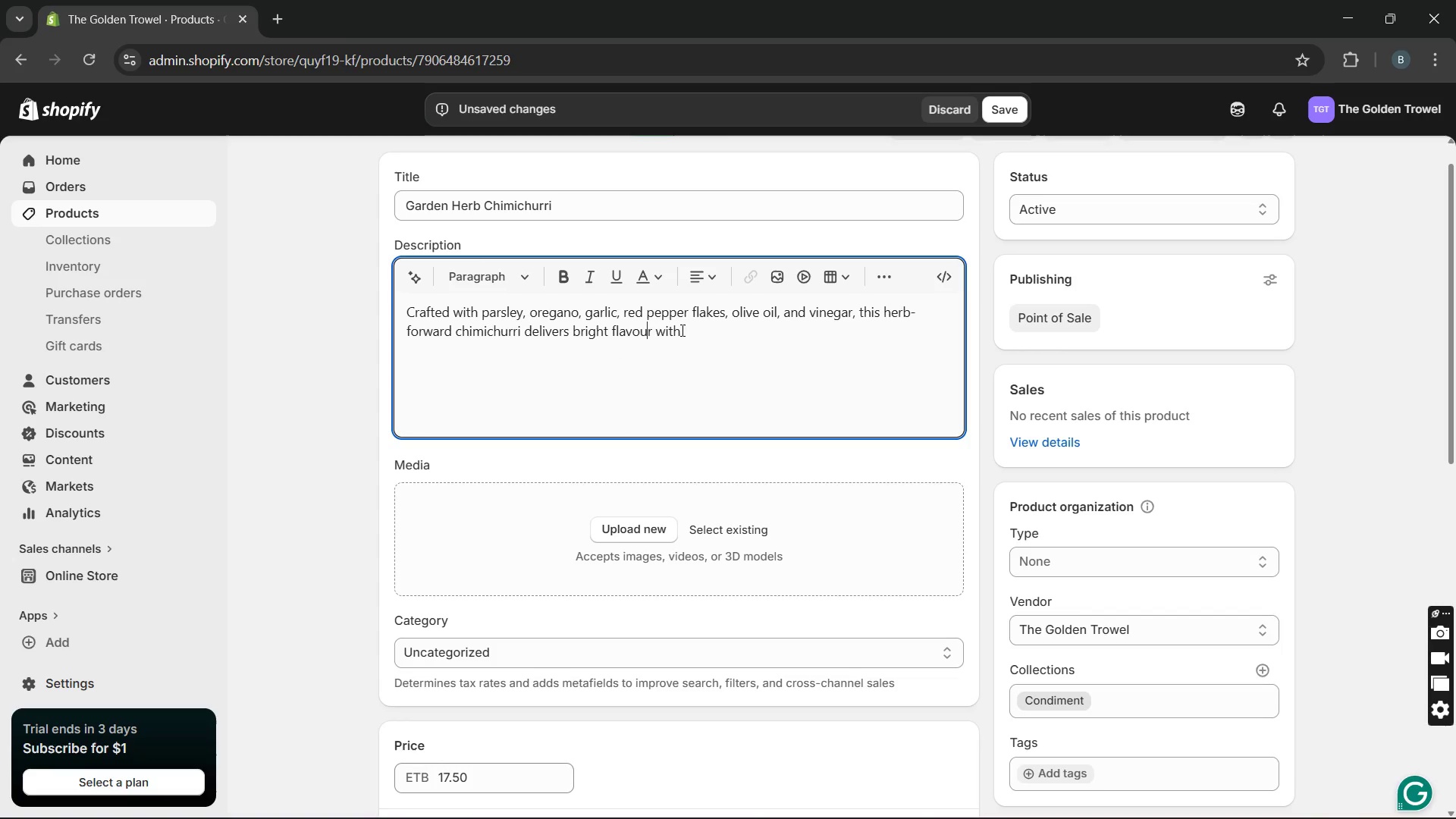 
left_click([690, 328])
 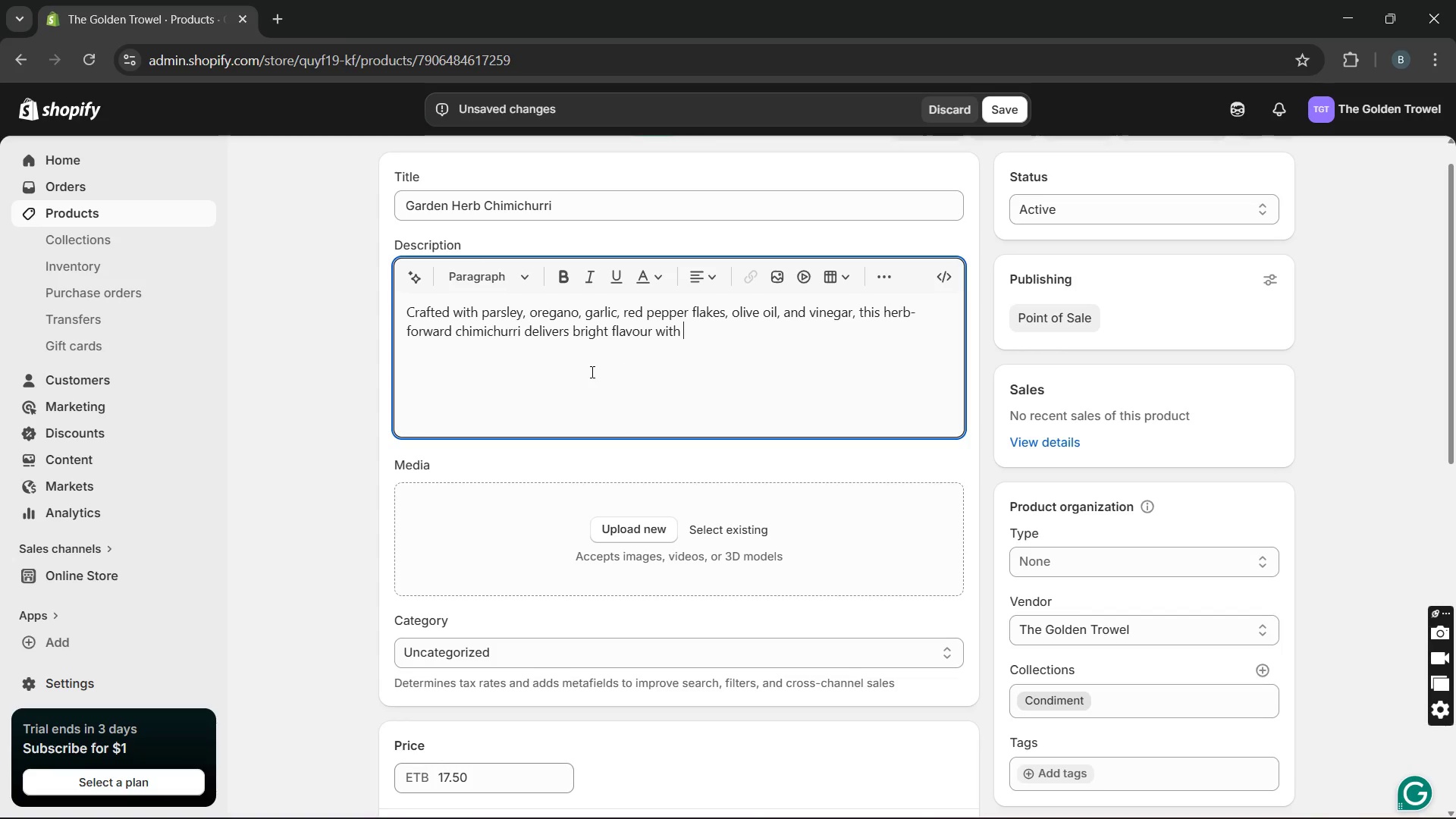 
wait(6.17)
 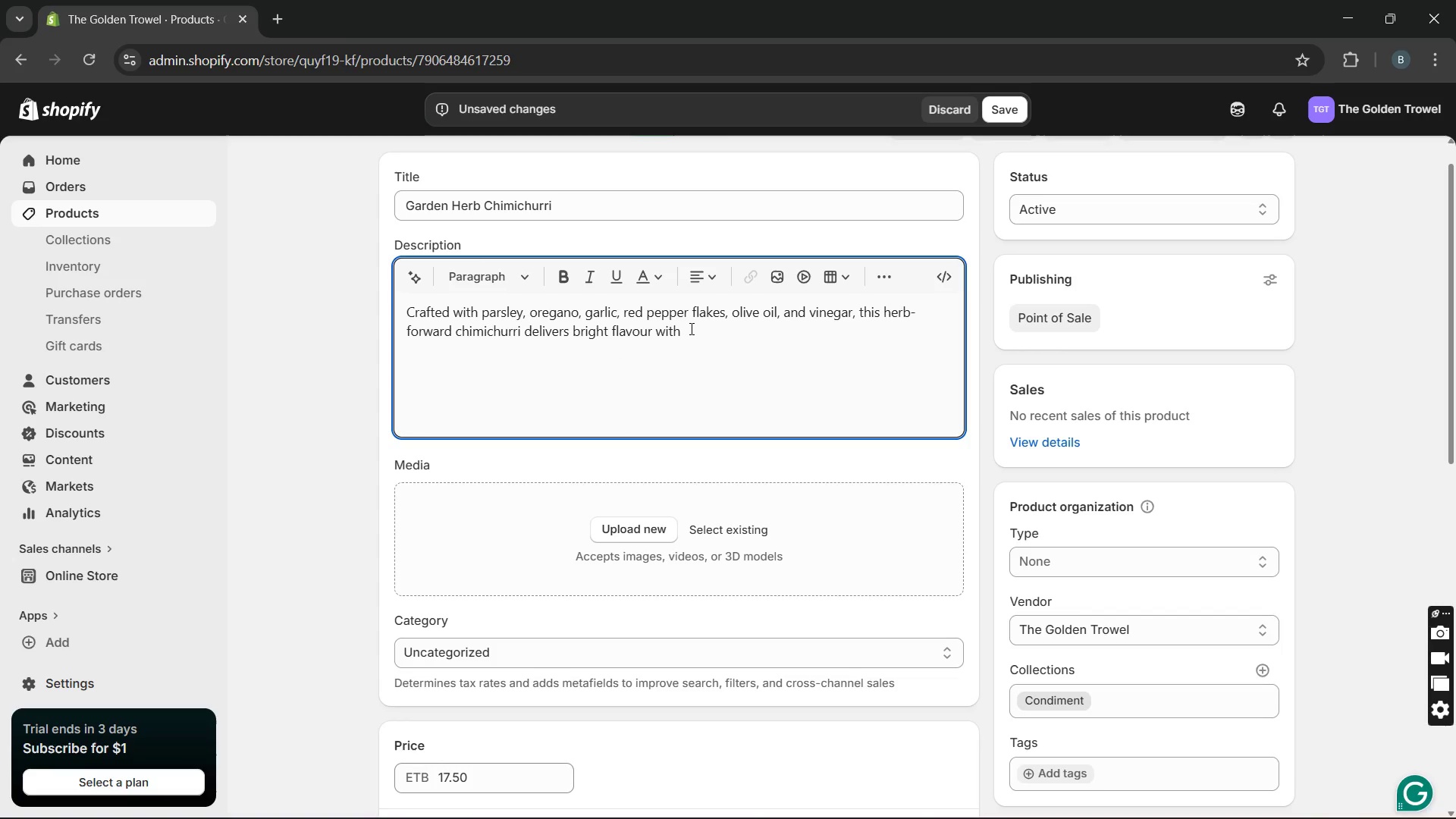 
type(balanced heat and fresh aroma )
key(Backspace)
type(. The smooth textue)
key(Backspace)
type(re pairs perfectly with grilled steak, roasted vegetables, chicken )
key(Backspace)
type(, seafood )
key(Backspace)
type(, and artisan breads while)
 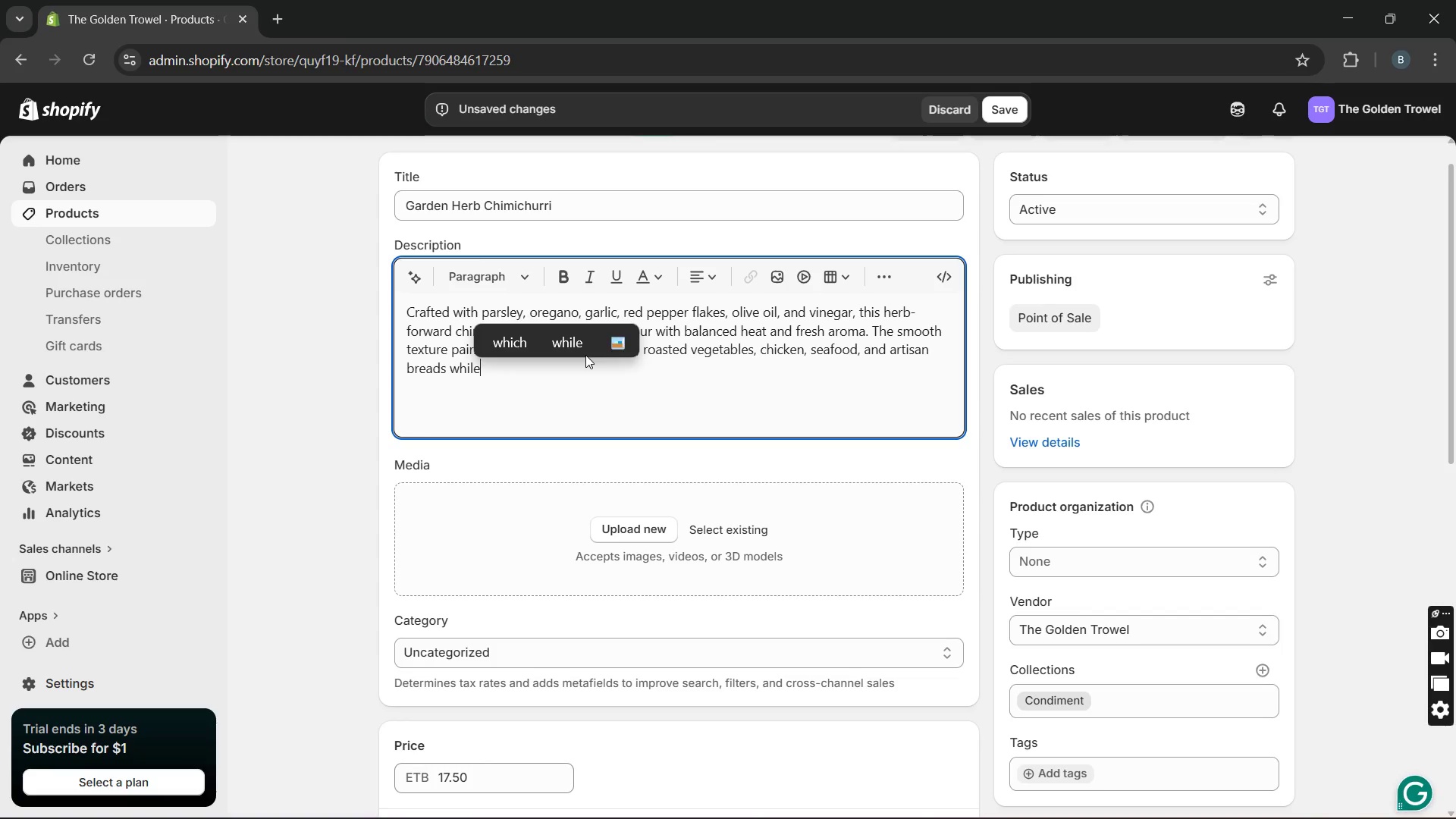 
type( adding )
 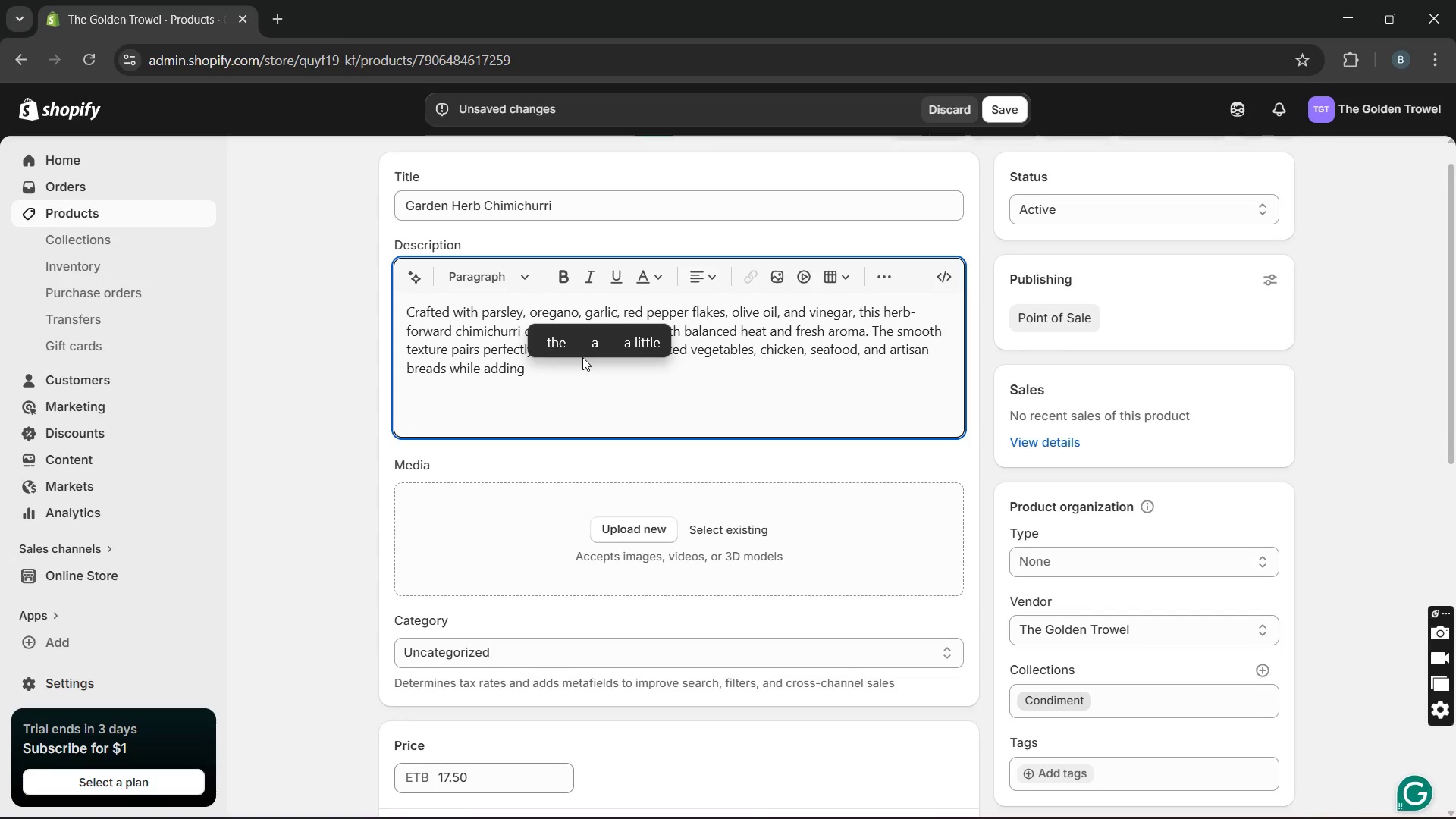 
type(vibe)
key(Backspace)
type(rant color to everyday meals. produced in small )
 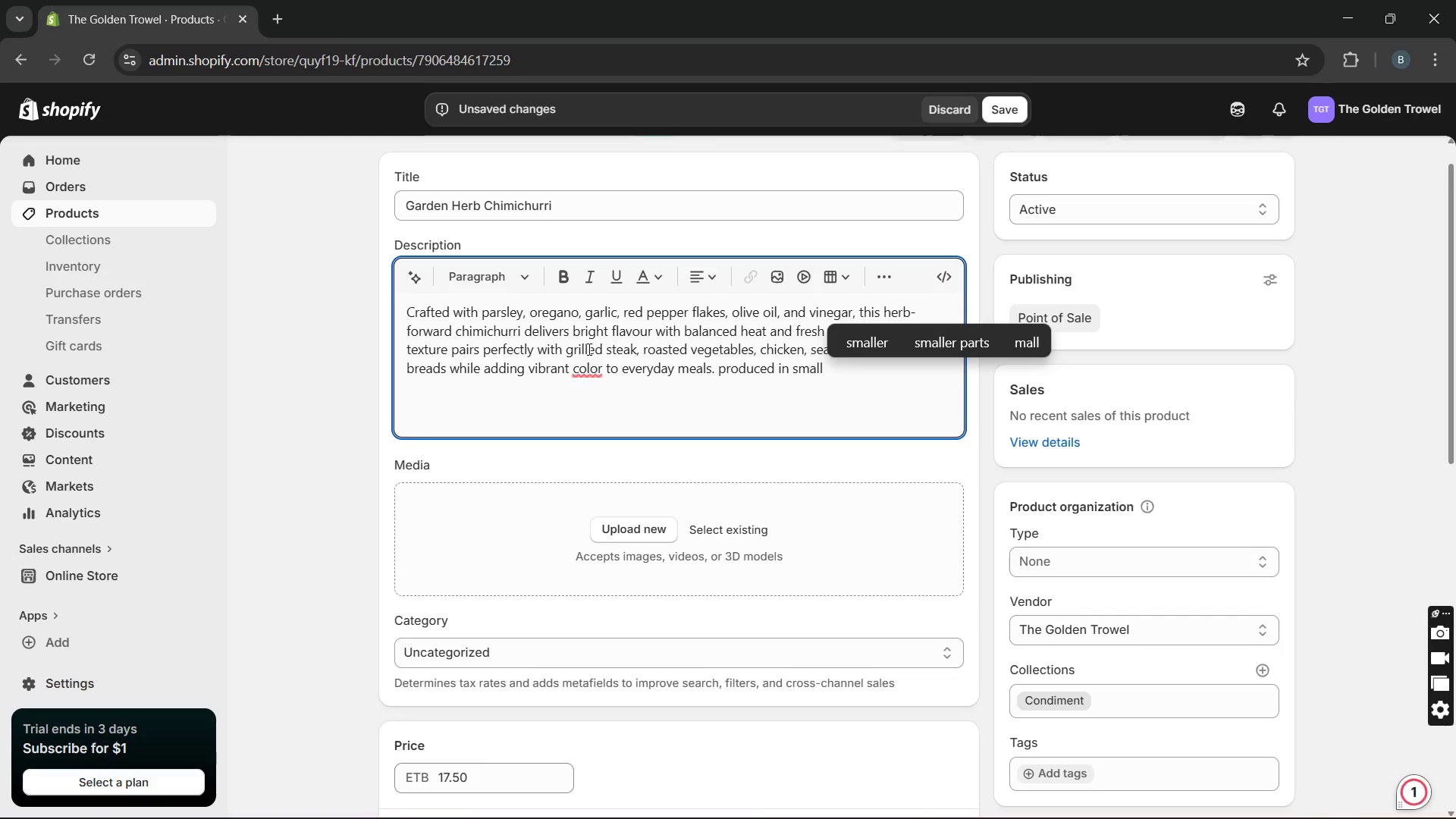 
wait(7.0)
 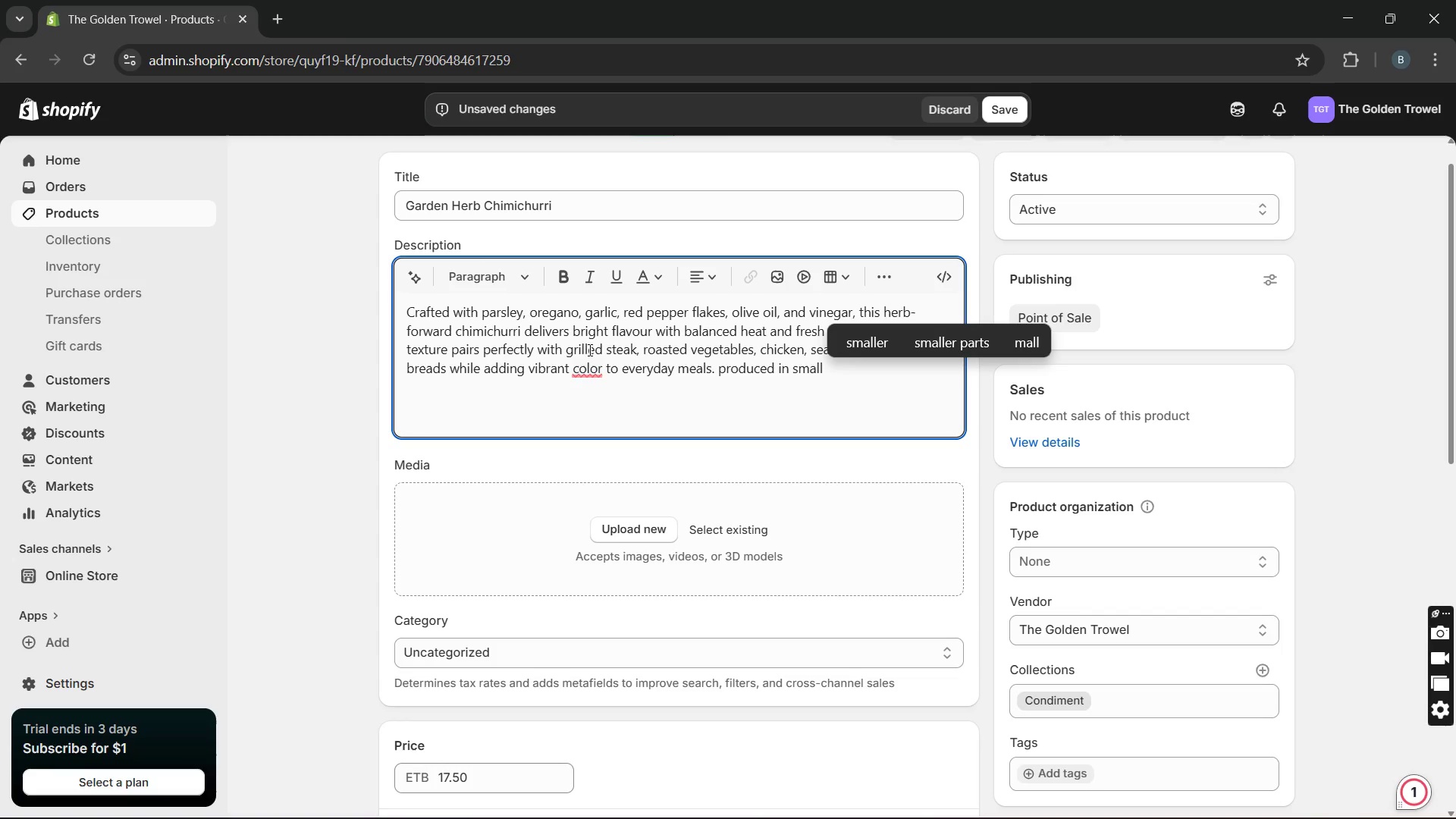 
type(batches, the sauce combined)
key(Backspace)
type(s)
 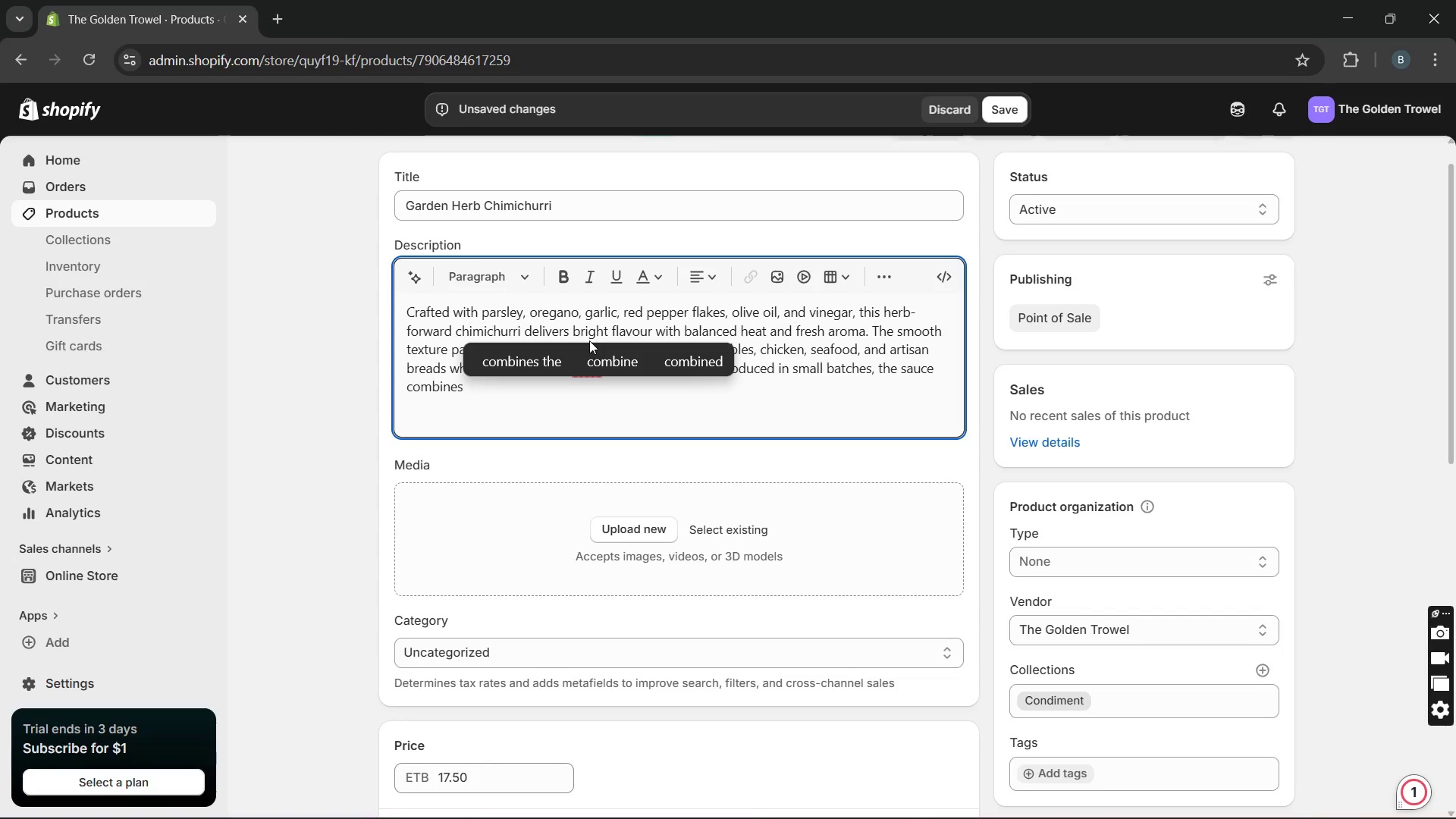 
type(ea)
key(Backspace)
key(Backspace)
type( earthy herbs with garlic )
 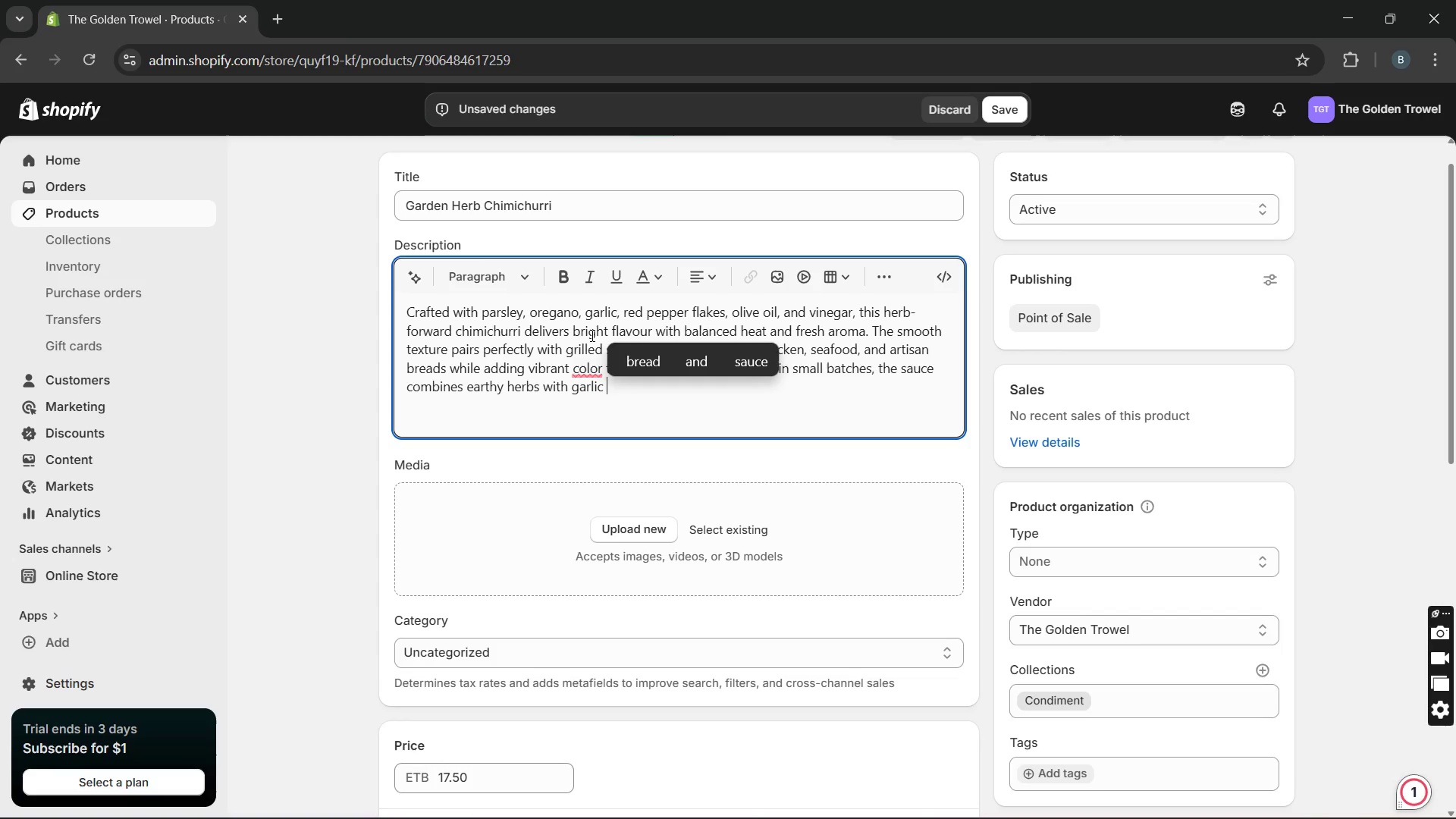 
wait(6.38)
 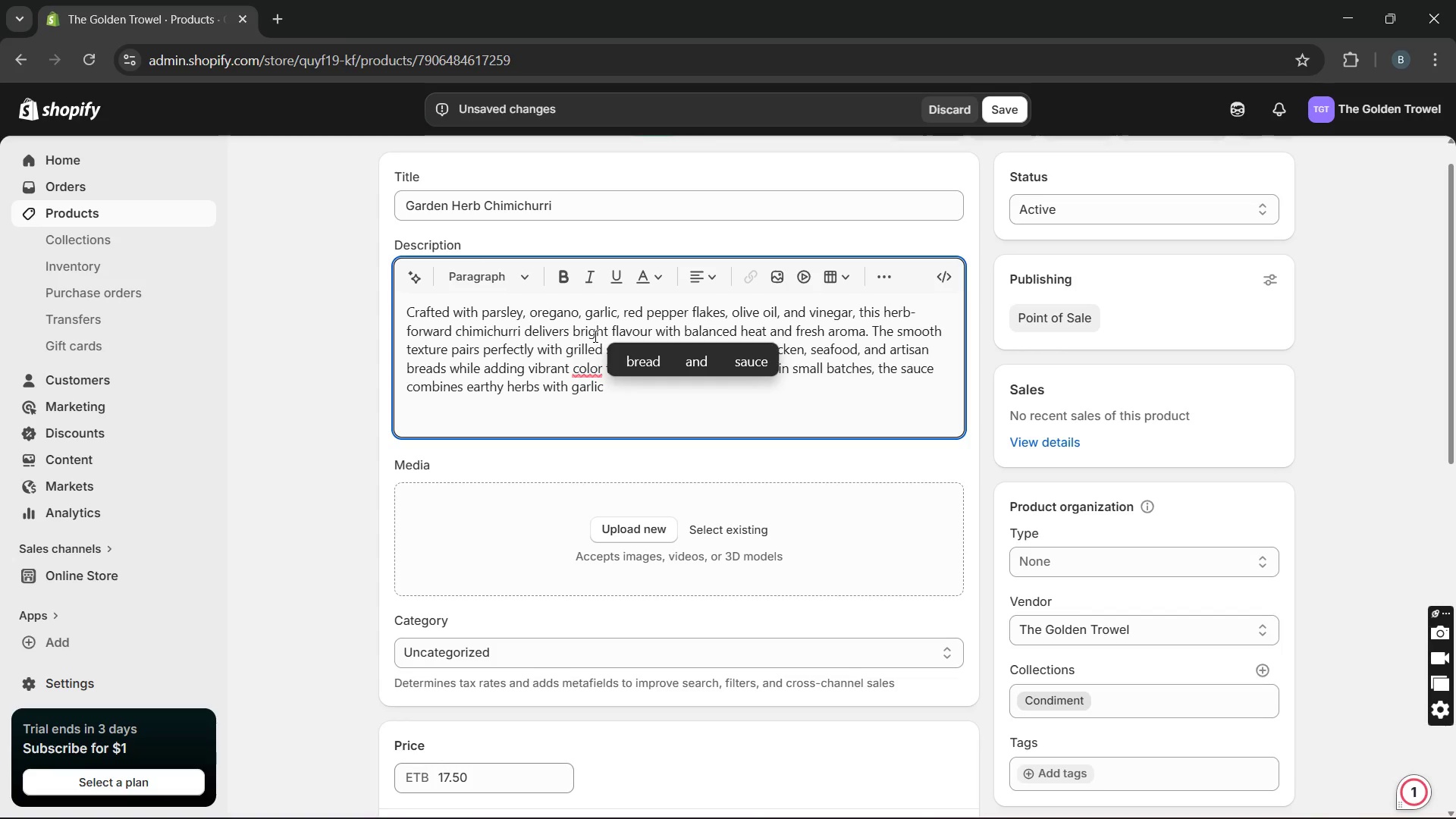 
type(richness and light activity )
 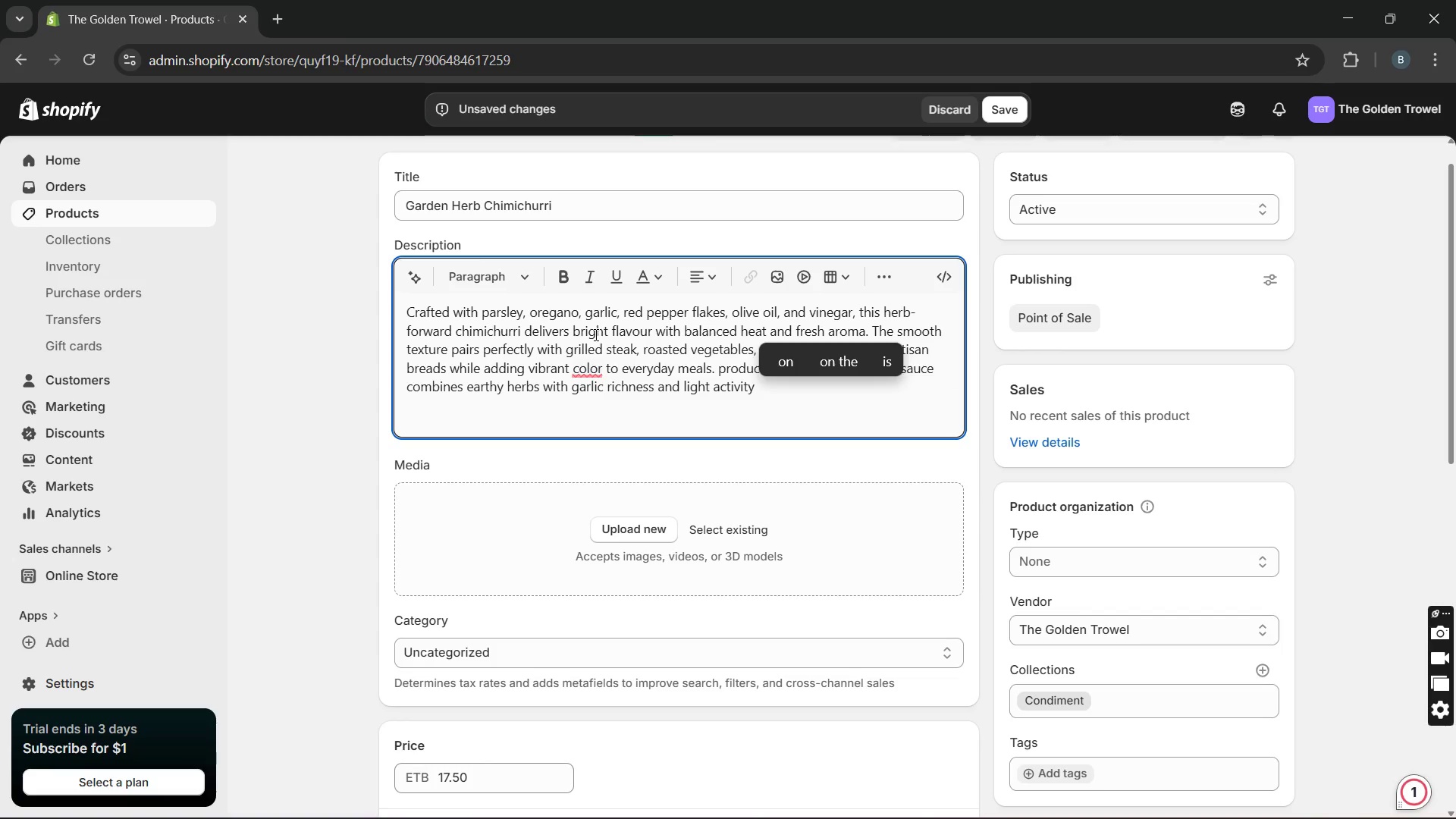 
wait(5.41)
 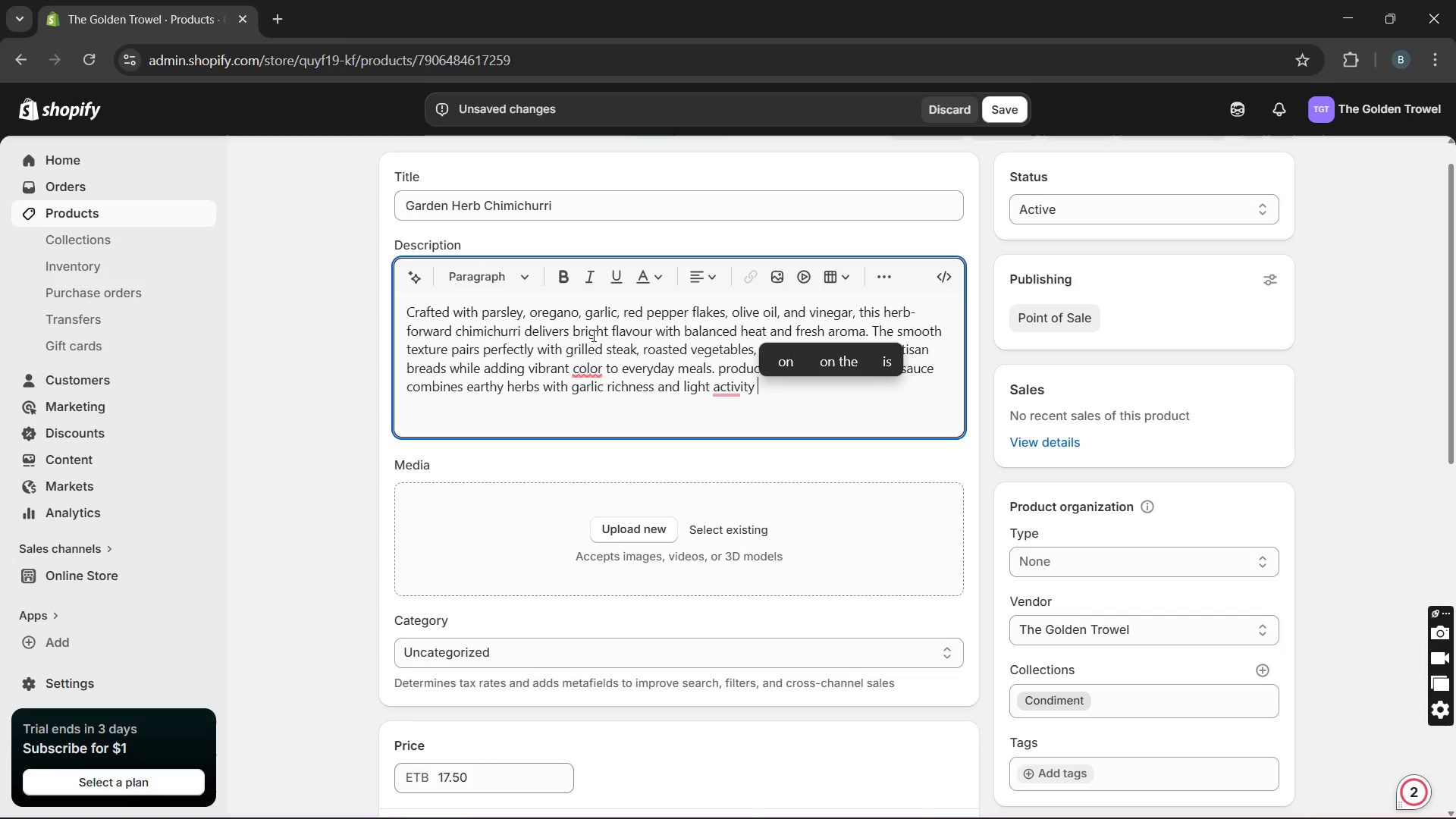 
key(Backspace)
key(Backspace)
key(Backspace)
key(Backspace)
key(Backspace)
key(Backspace)
key(Backspace)
type(idity )
 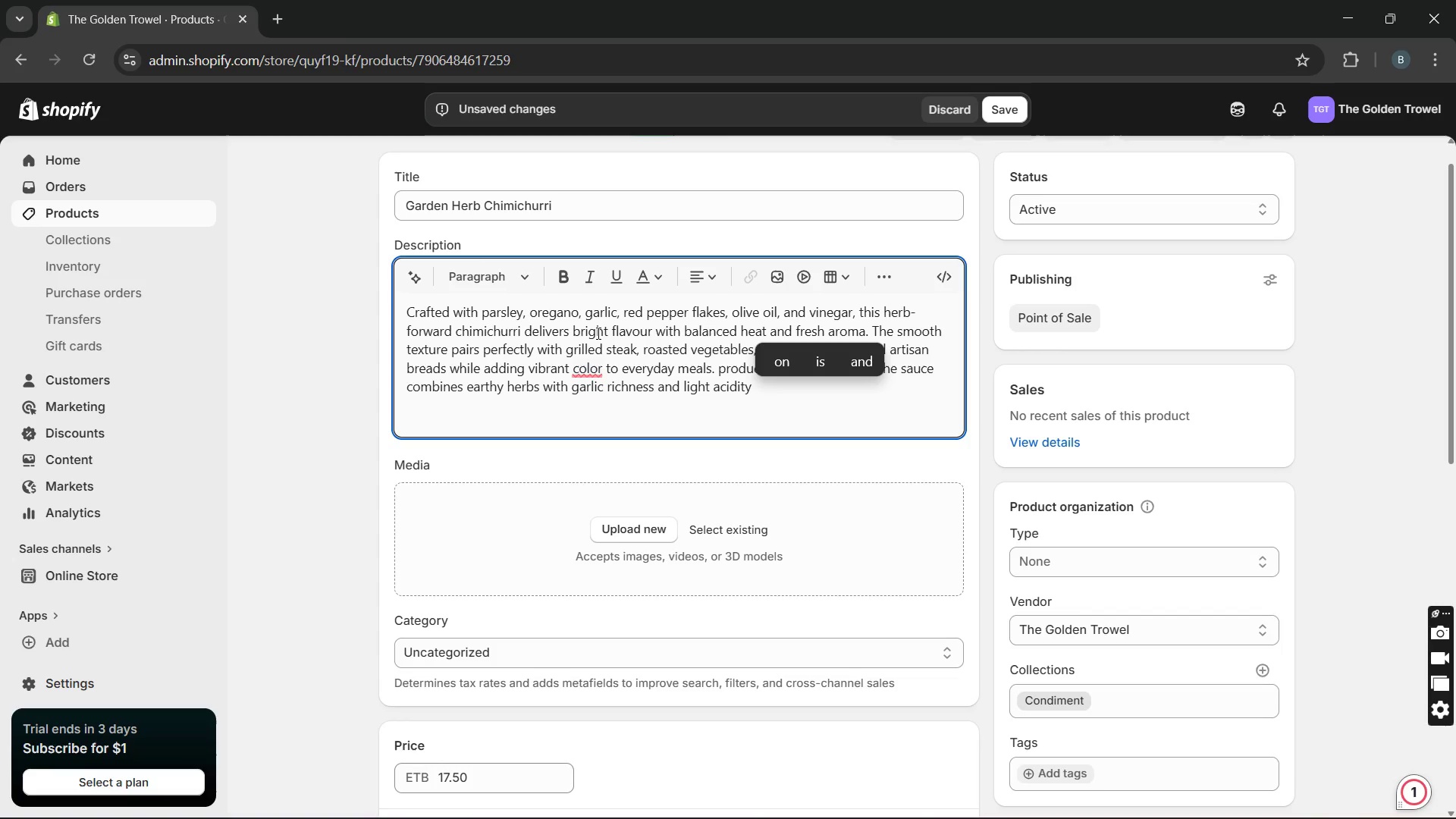 
type(for a classic farmhouse )
key(Backspace)
type(-inspire)
 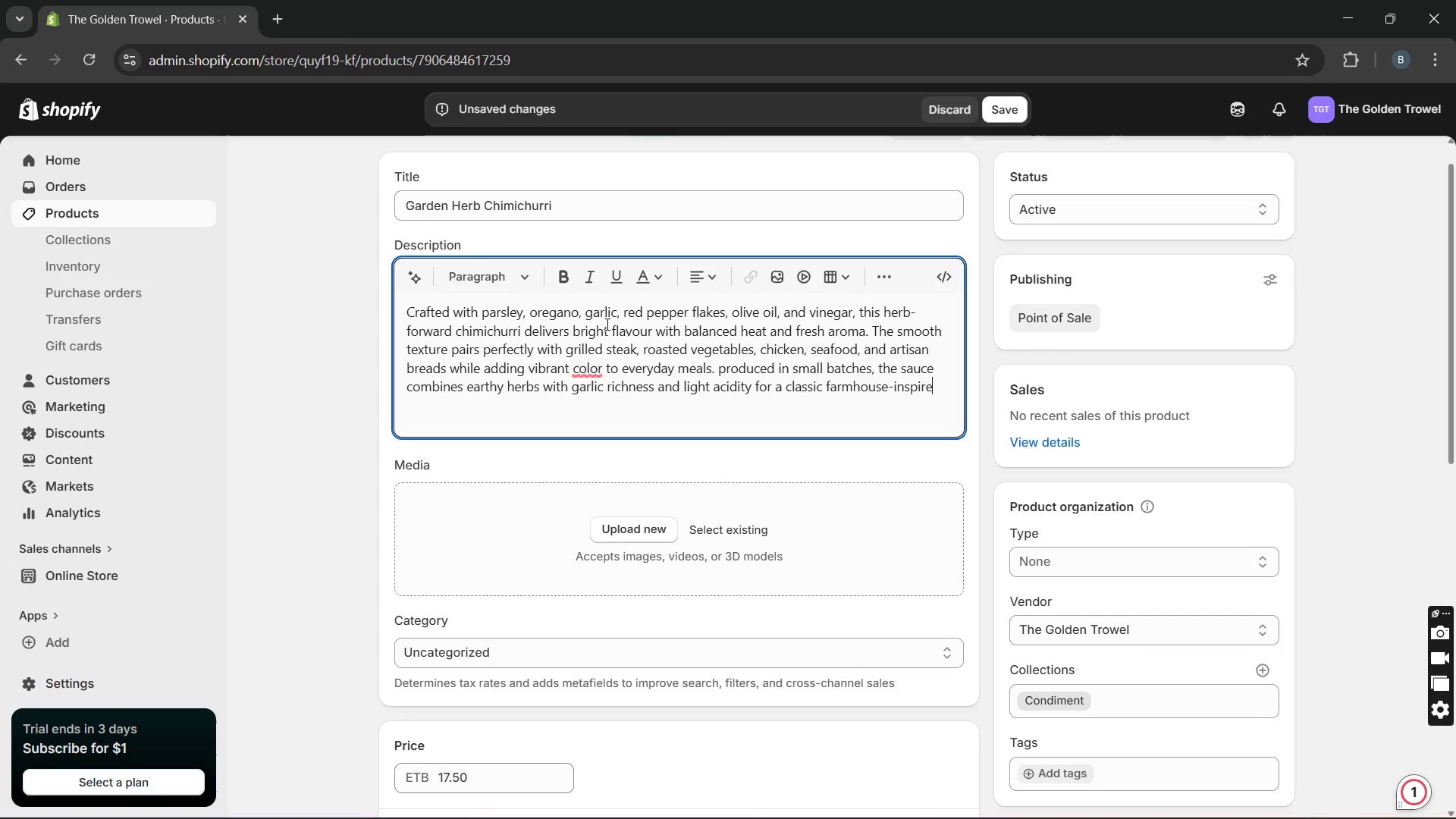 
type(s condiment. The olive oil creates a clean finidh )
key(Backspace)
key(Backspace)
key(Backspace)
type(sh )
 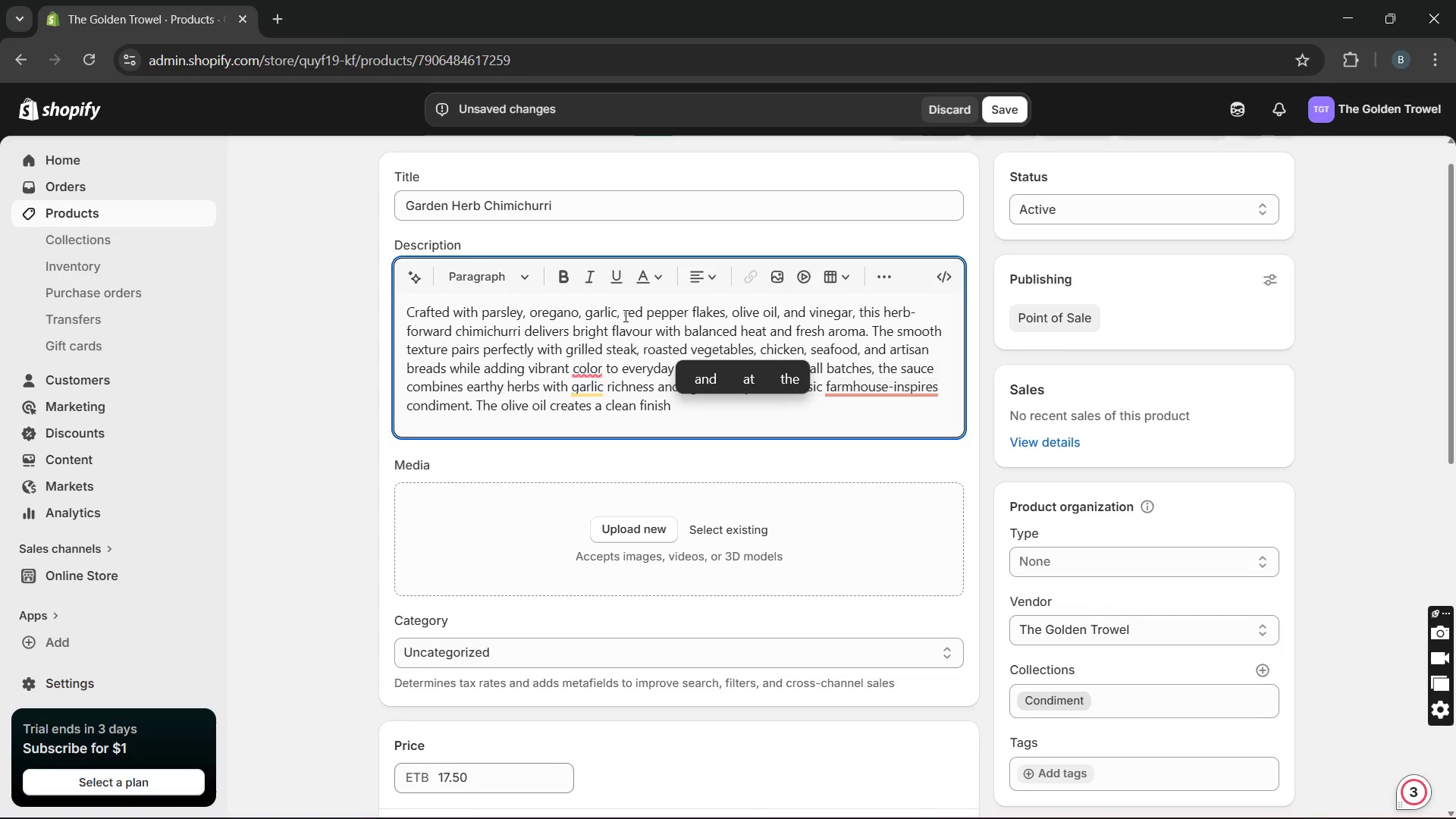 
wait(8.0)
 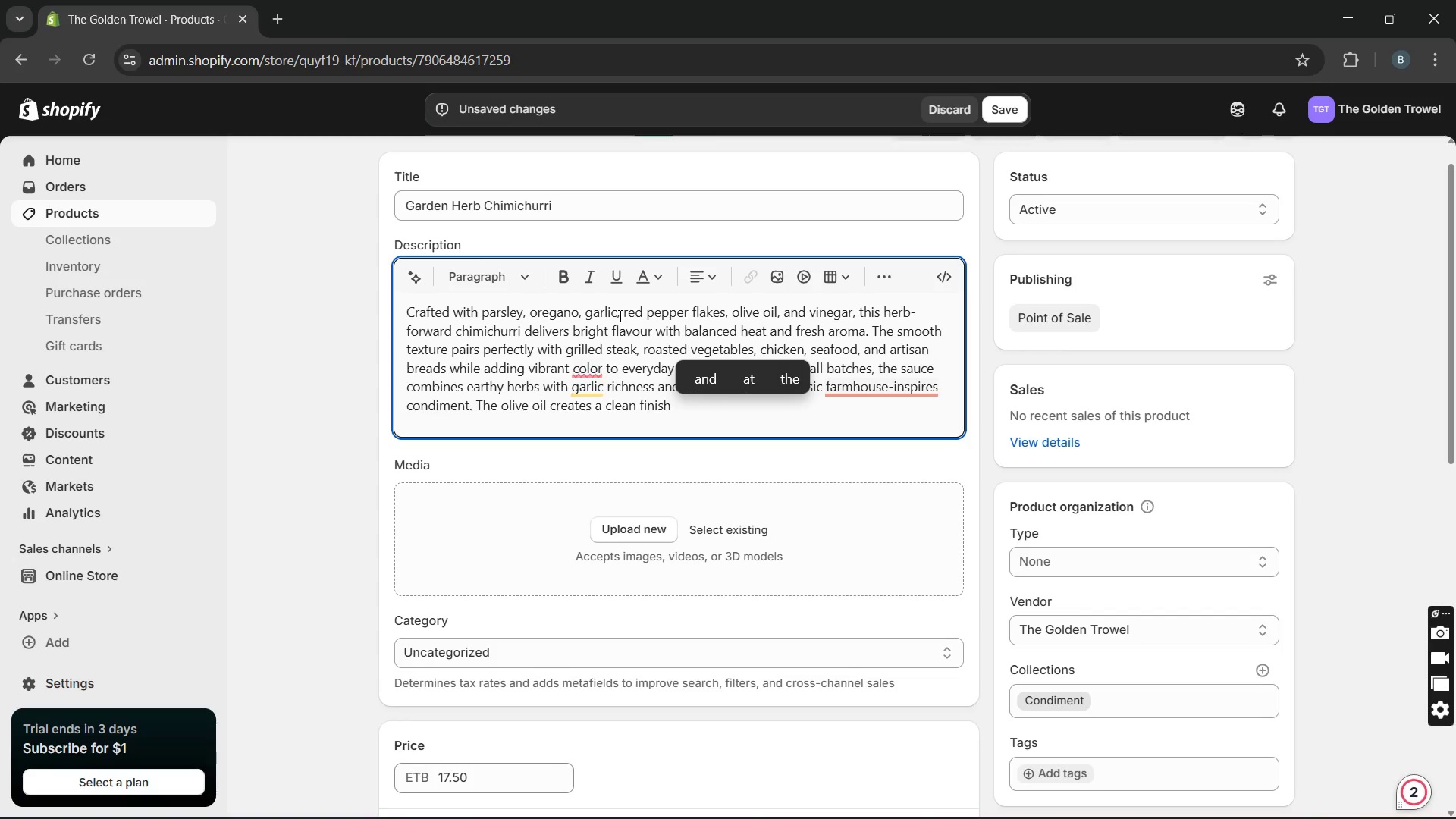 
type(while the pepper flakes add gentle warmth with out overpo)
 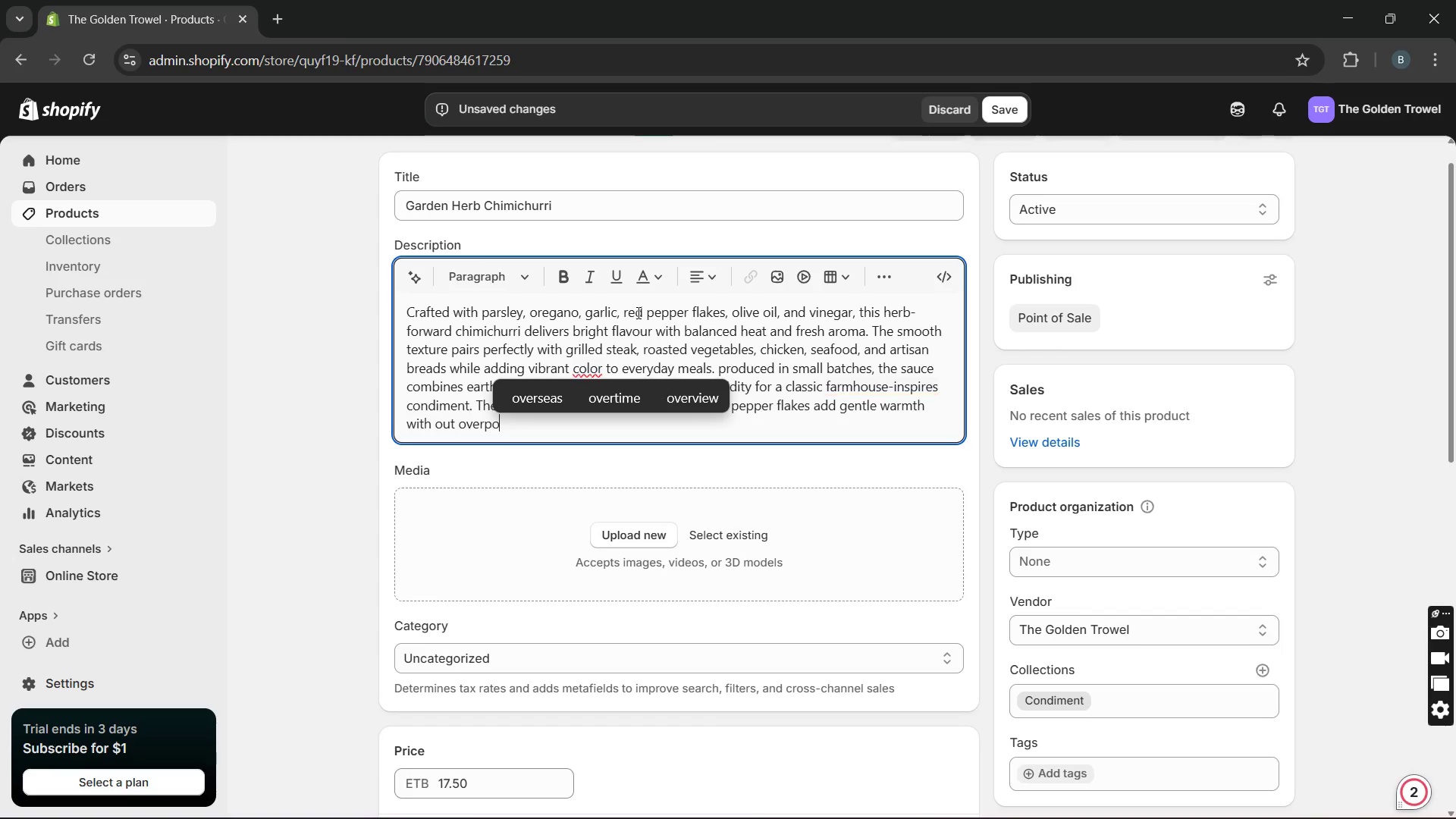 
type(wering the fresh ingridents. Its handcrafted quality makes it a versatile addition to grilling and rustic home cooking.)
 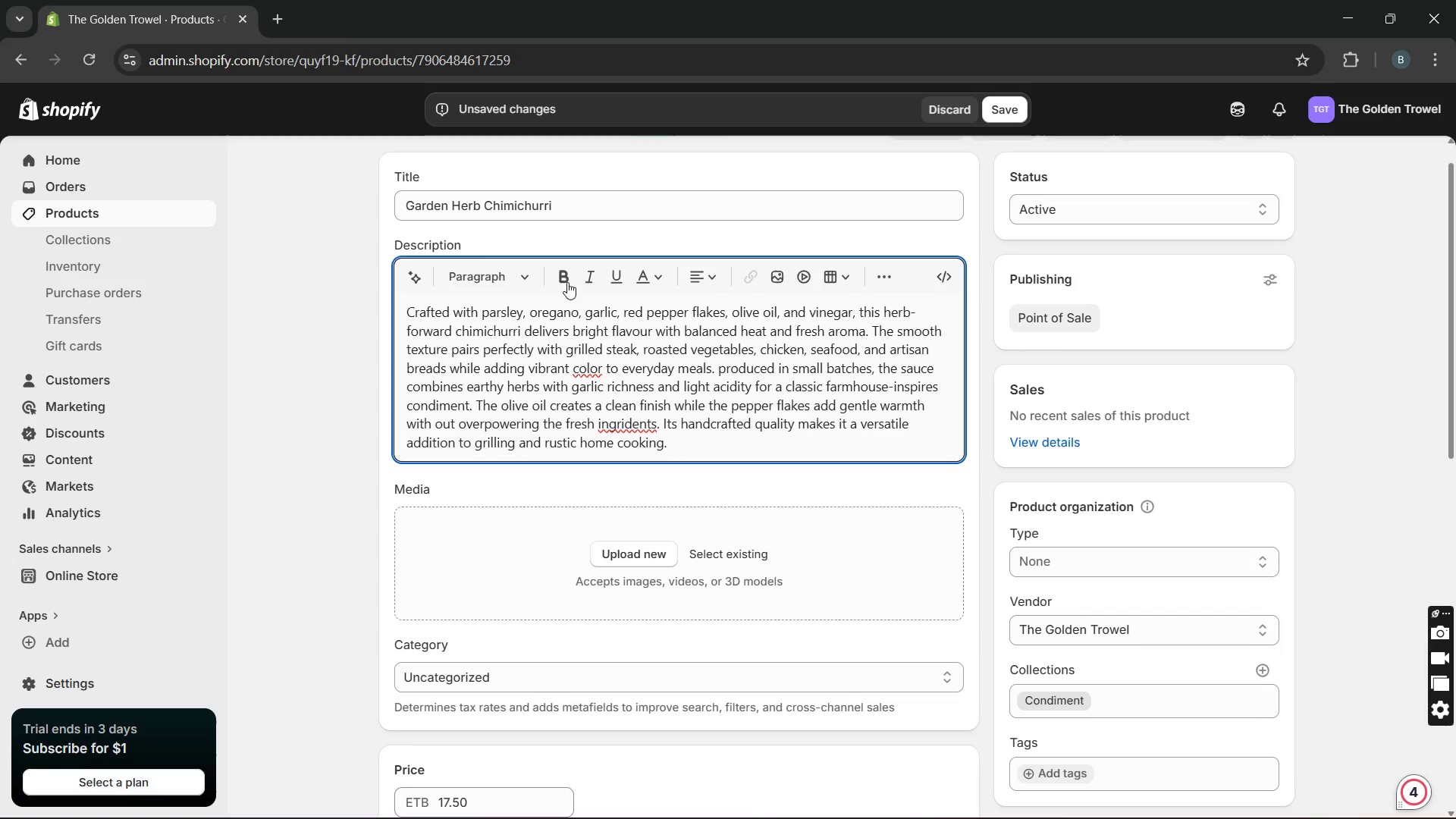 
mouse_move([638, 437])
 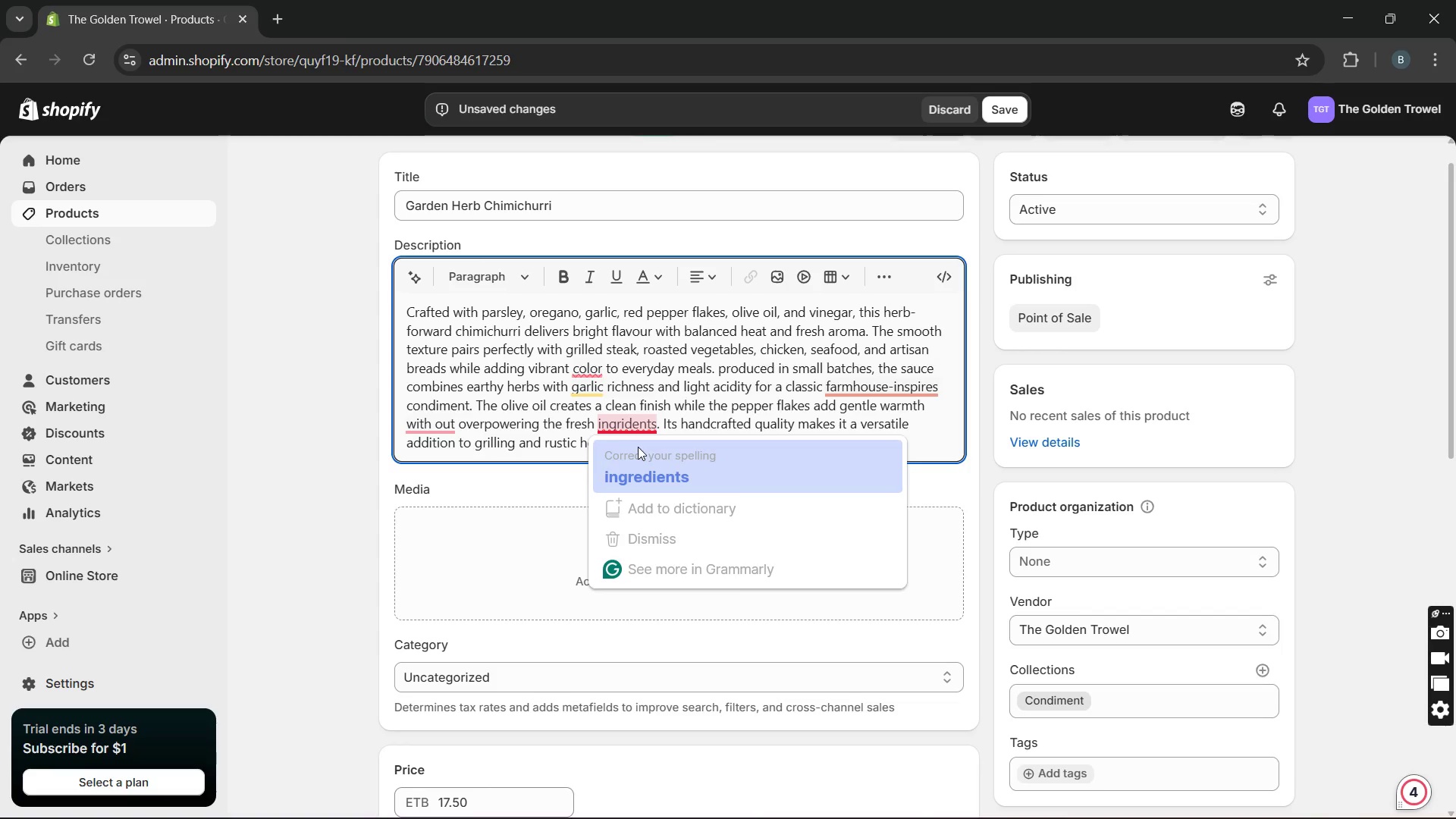 
mouse_move([623, 419])
 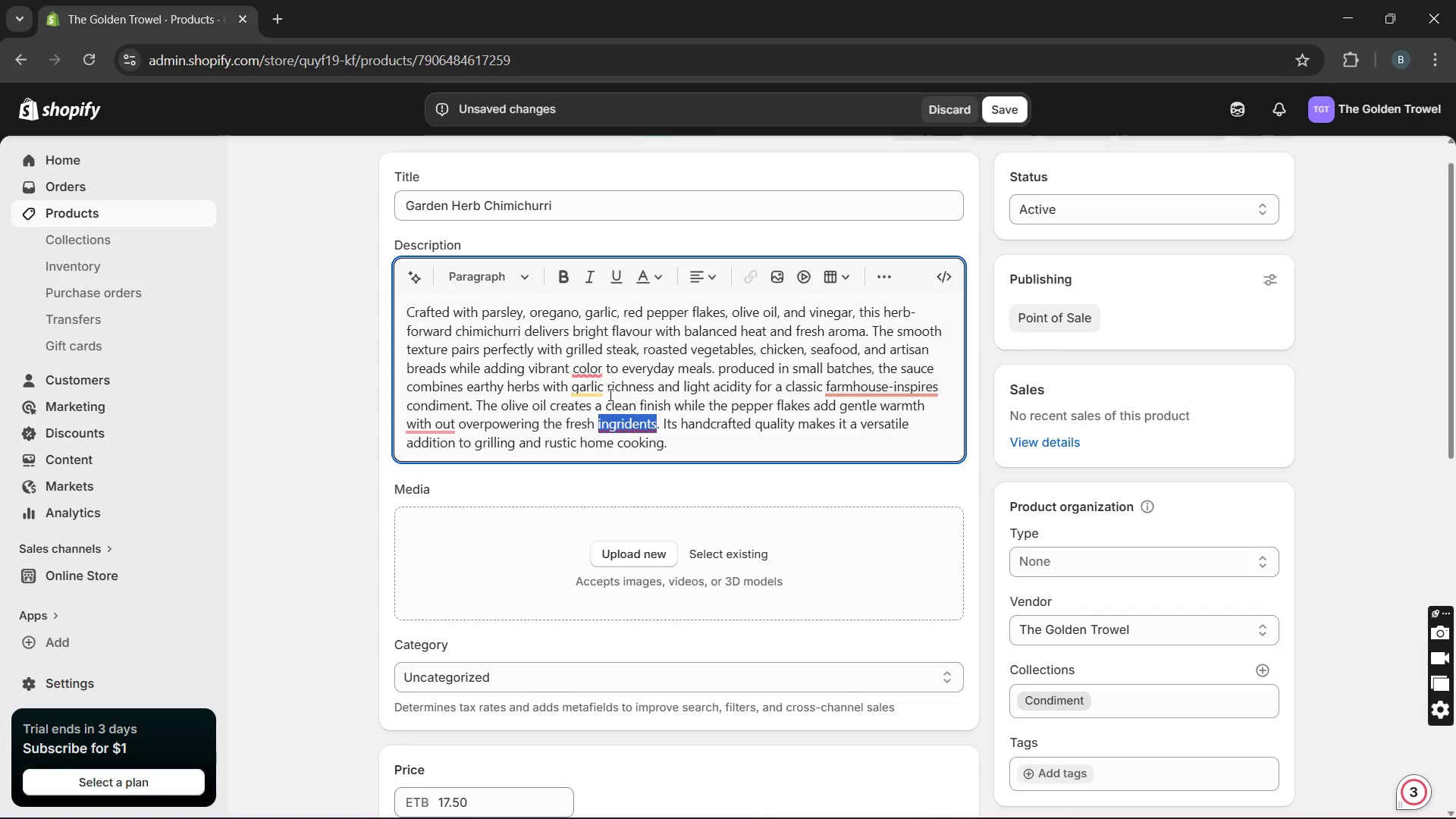 
key(Unknown)
 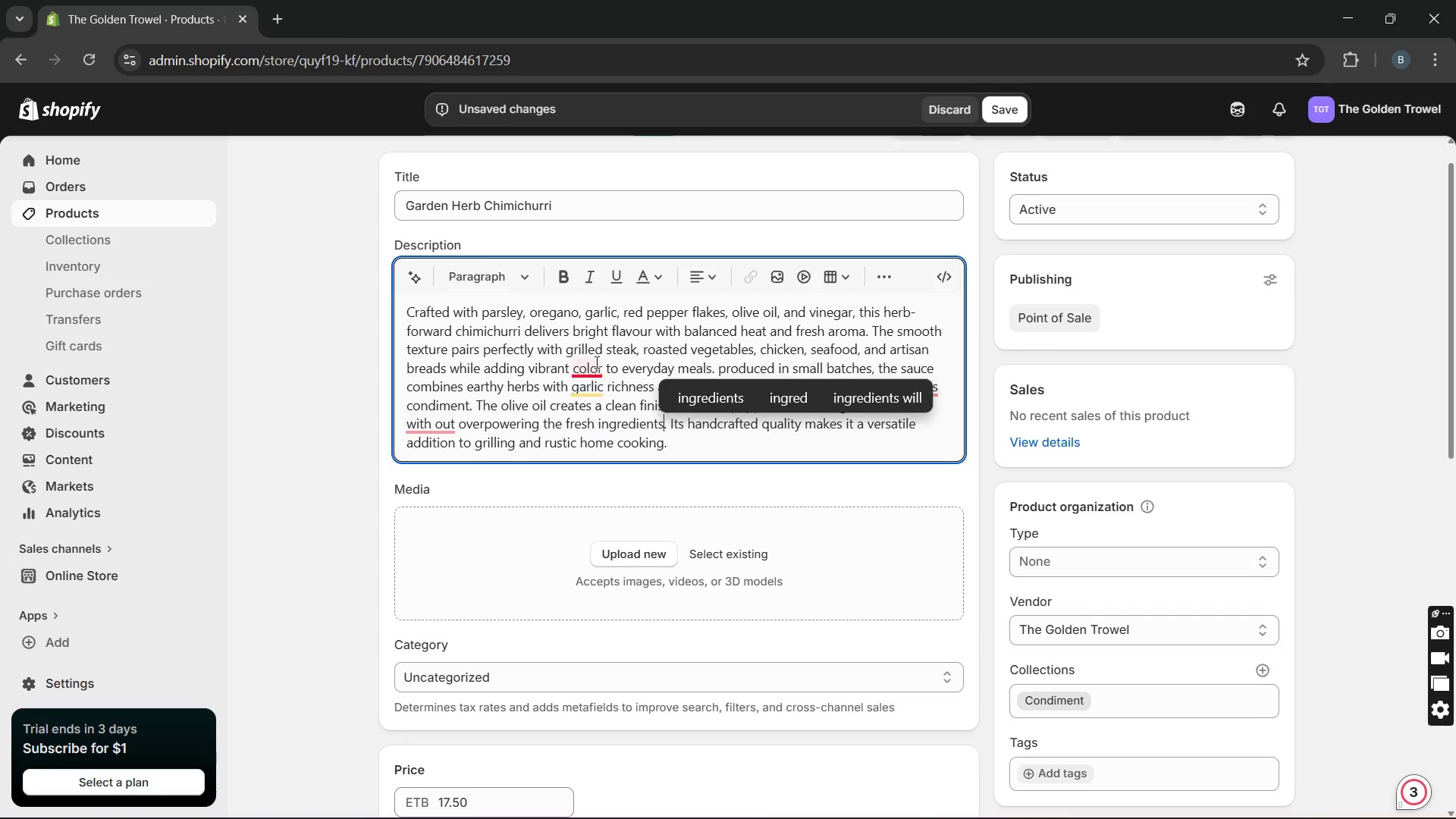 
key(Unknown)
 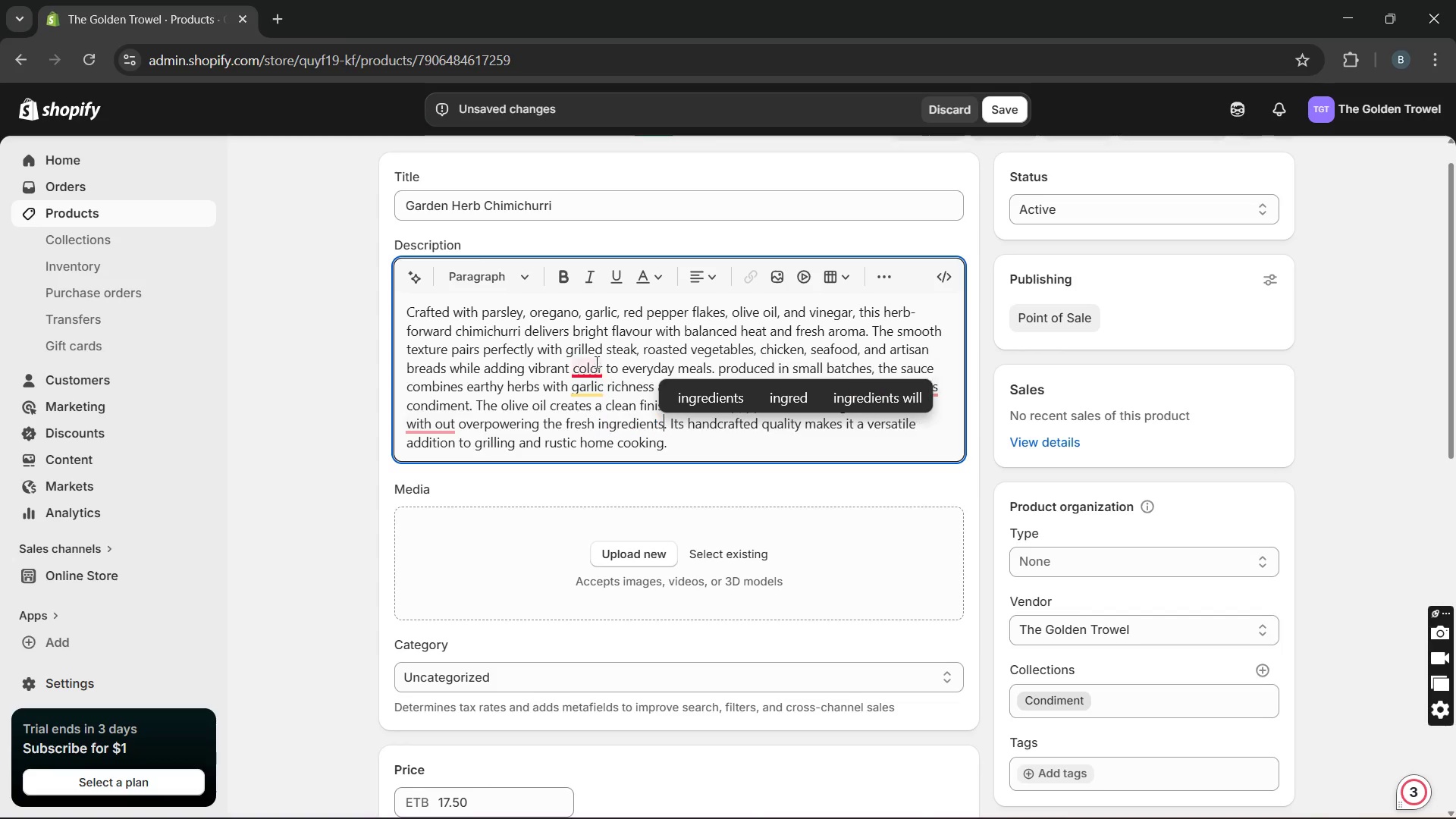 
key(Unknown)
 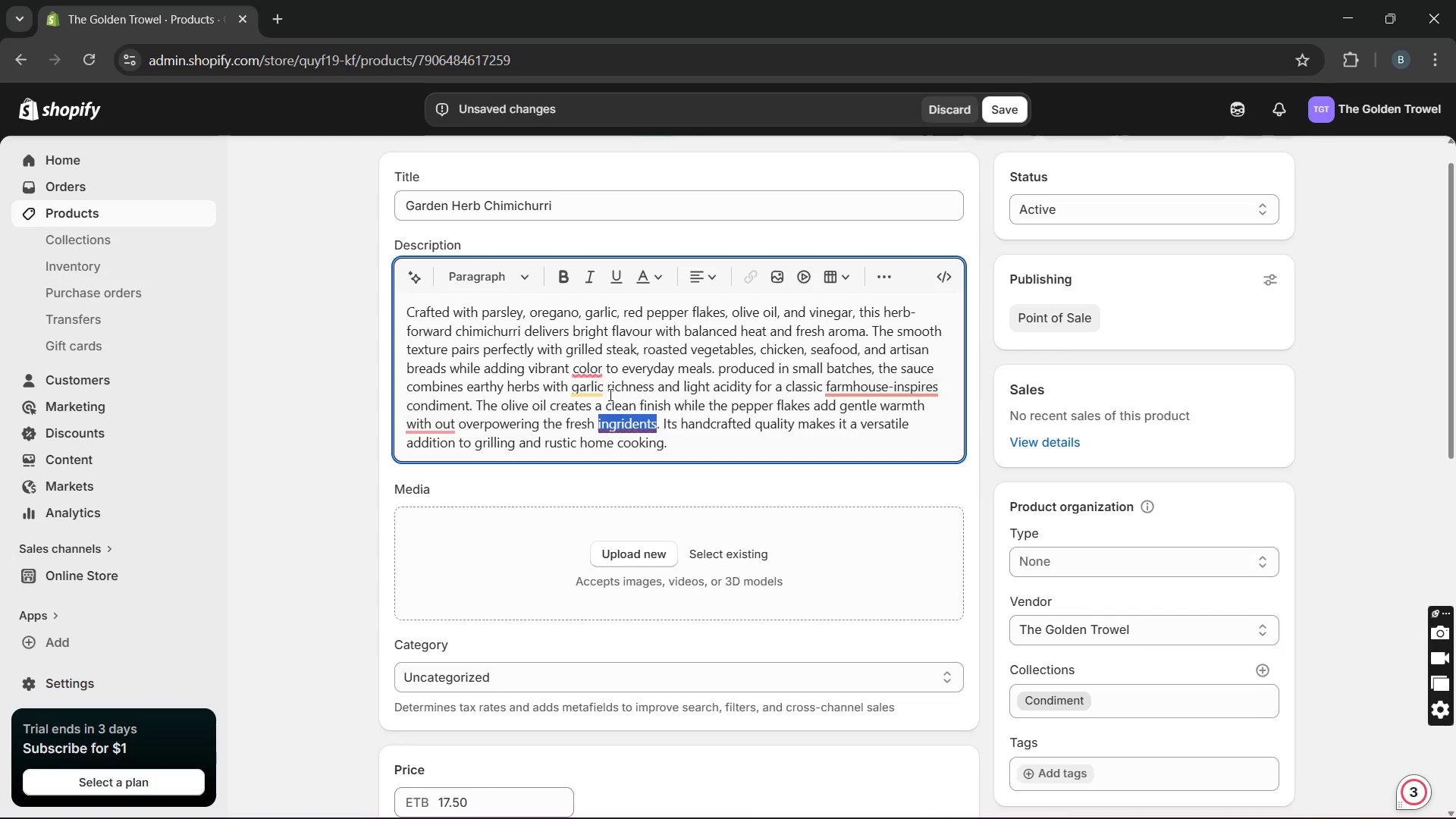 
key(Unknown)
 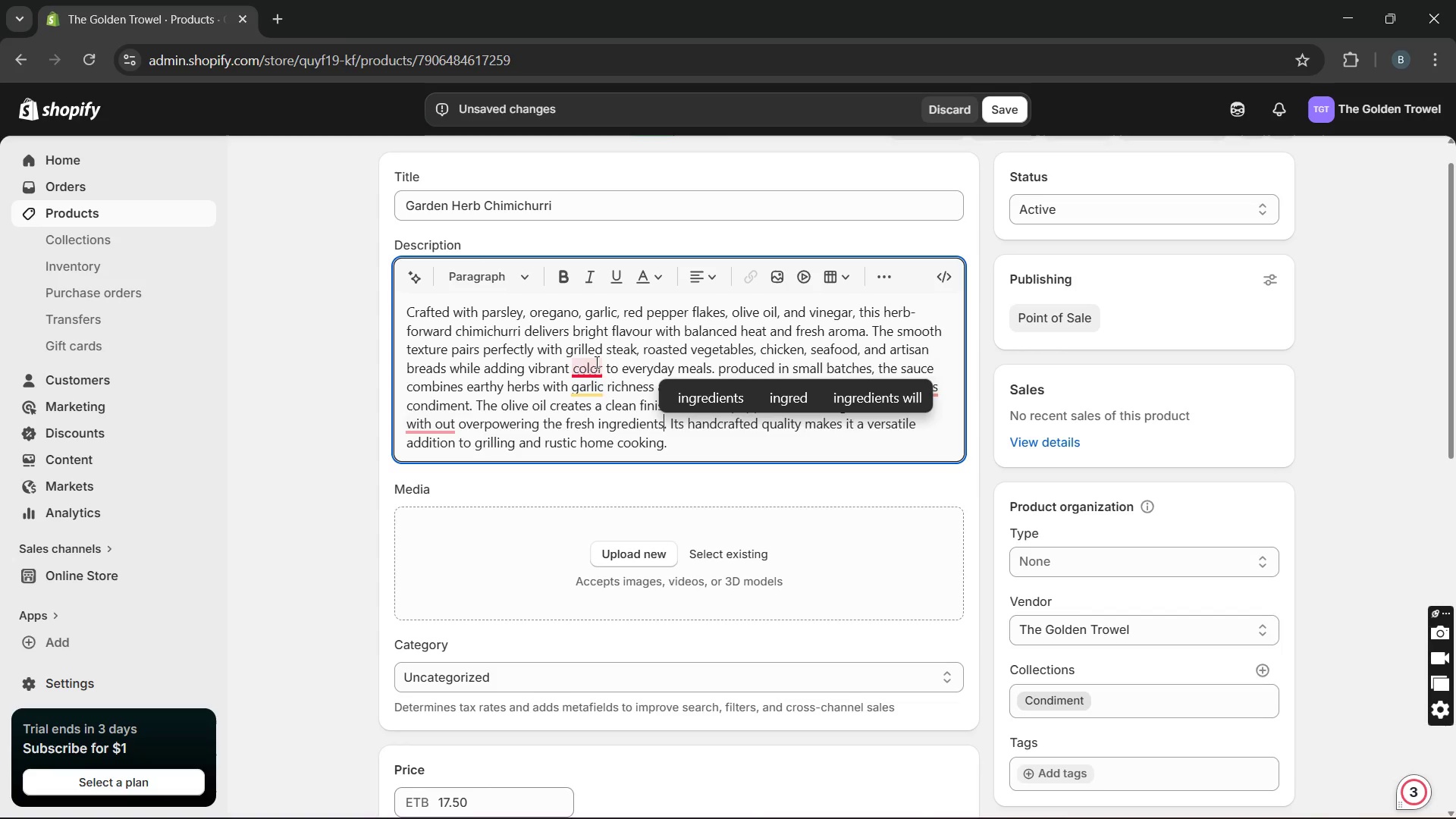 
key(Unknown)
 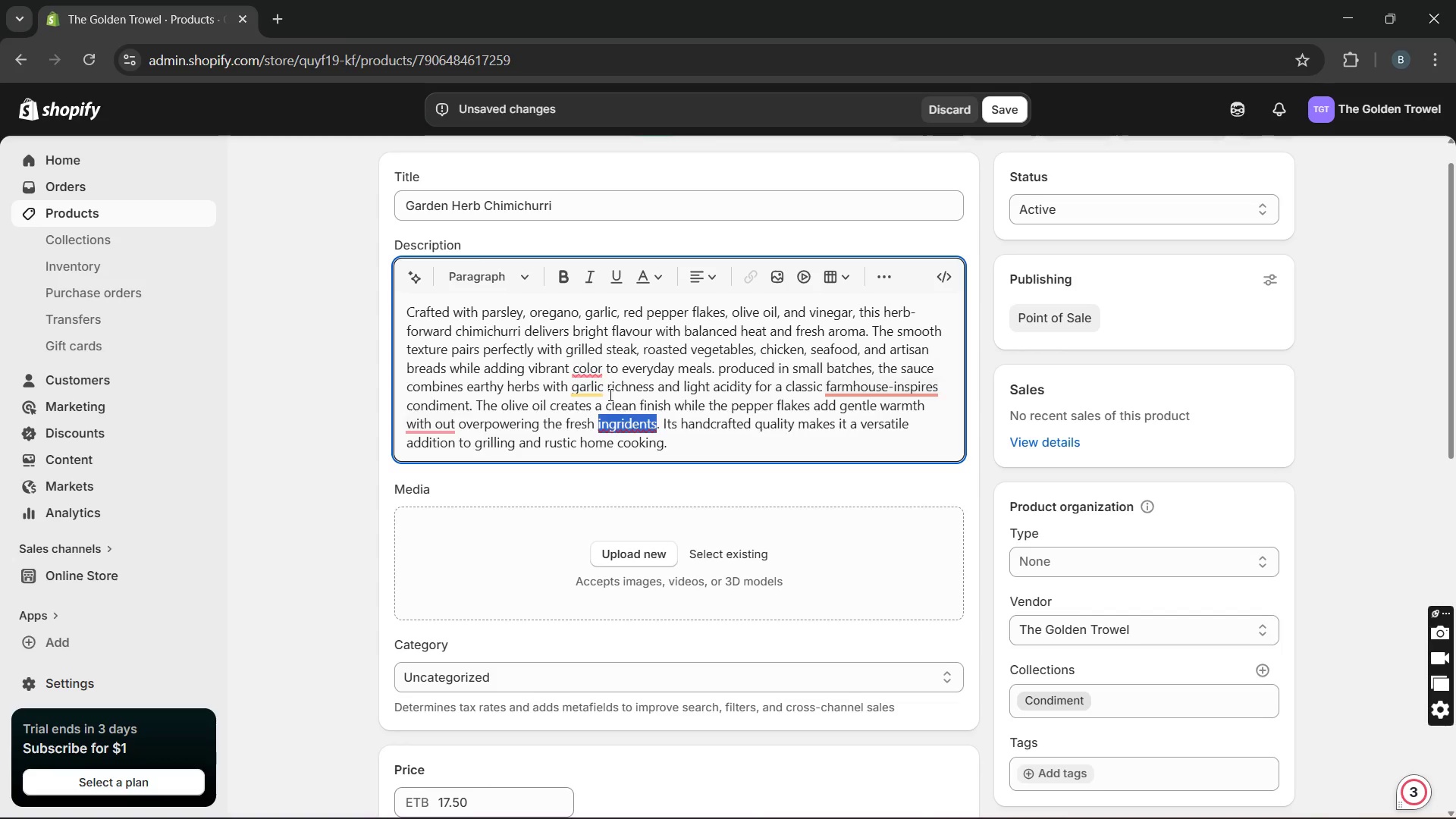 
key(Unknown)
 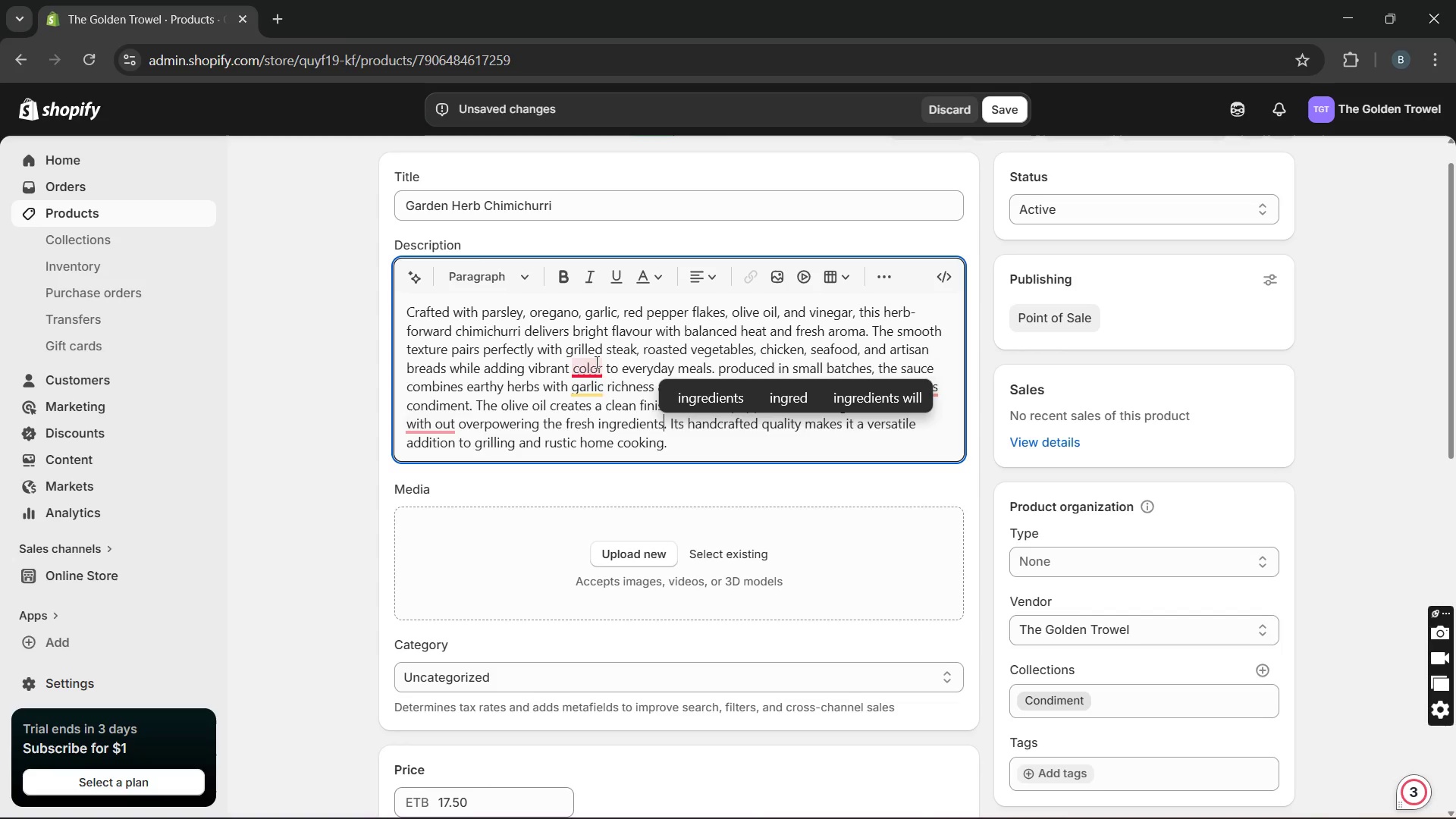 
key(Unknown)
 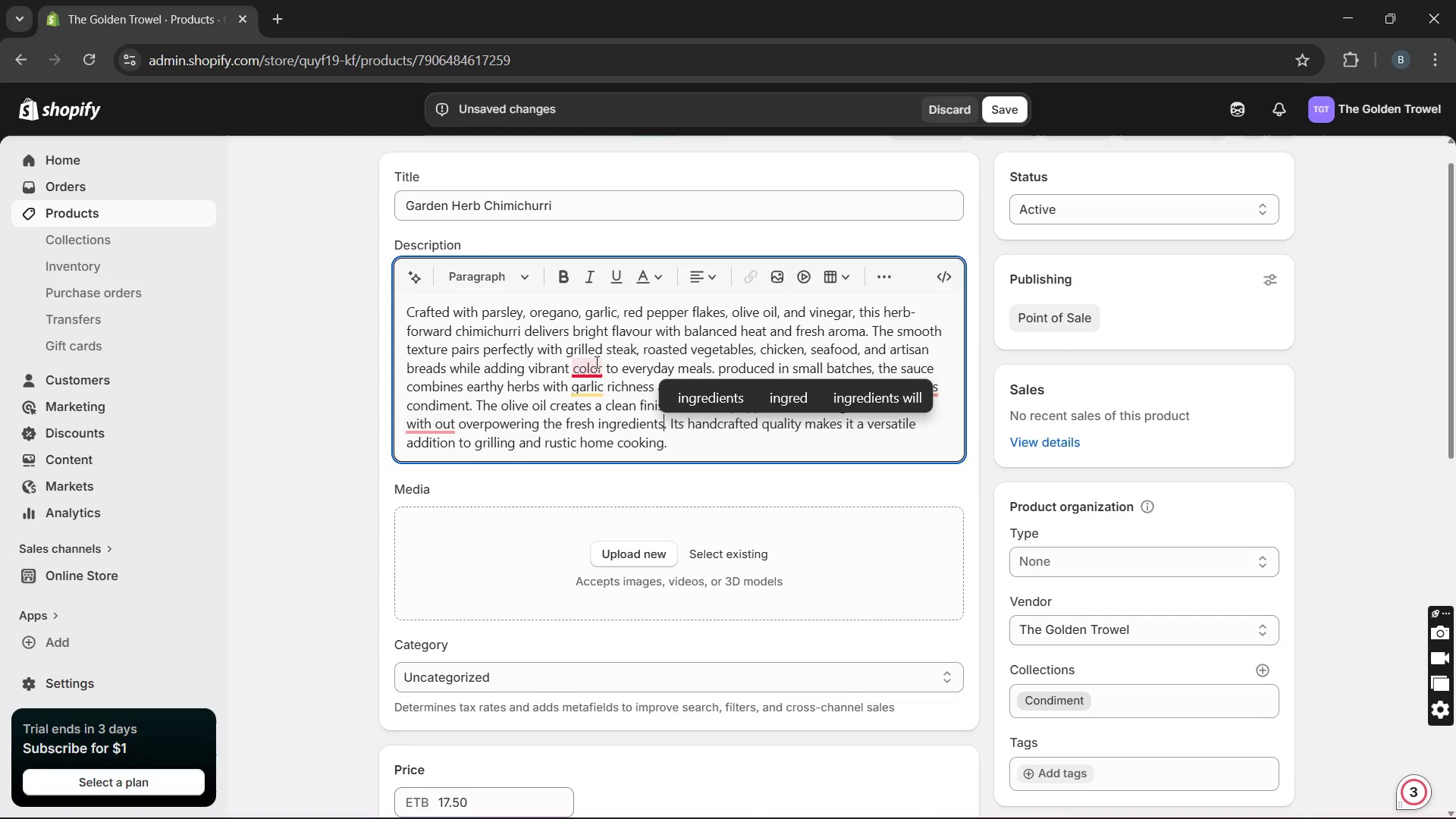 
key(Unknown)
 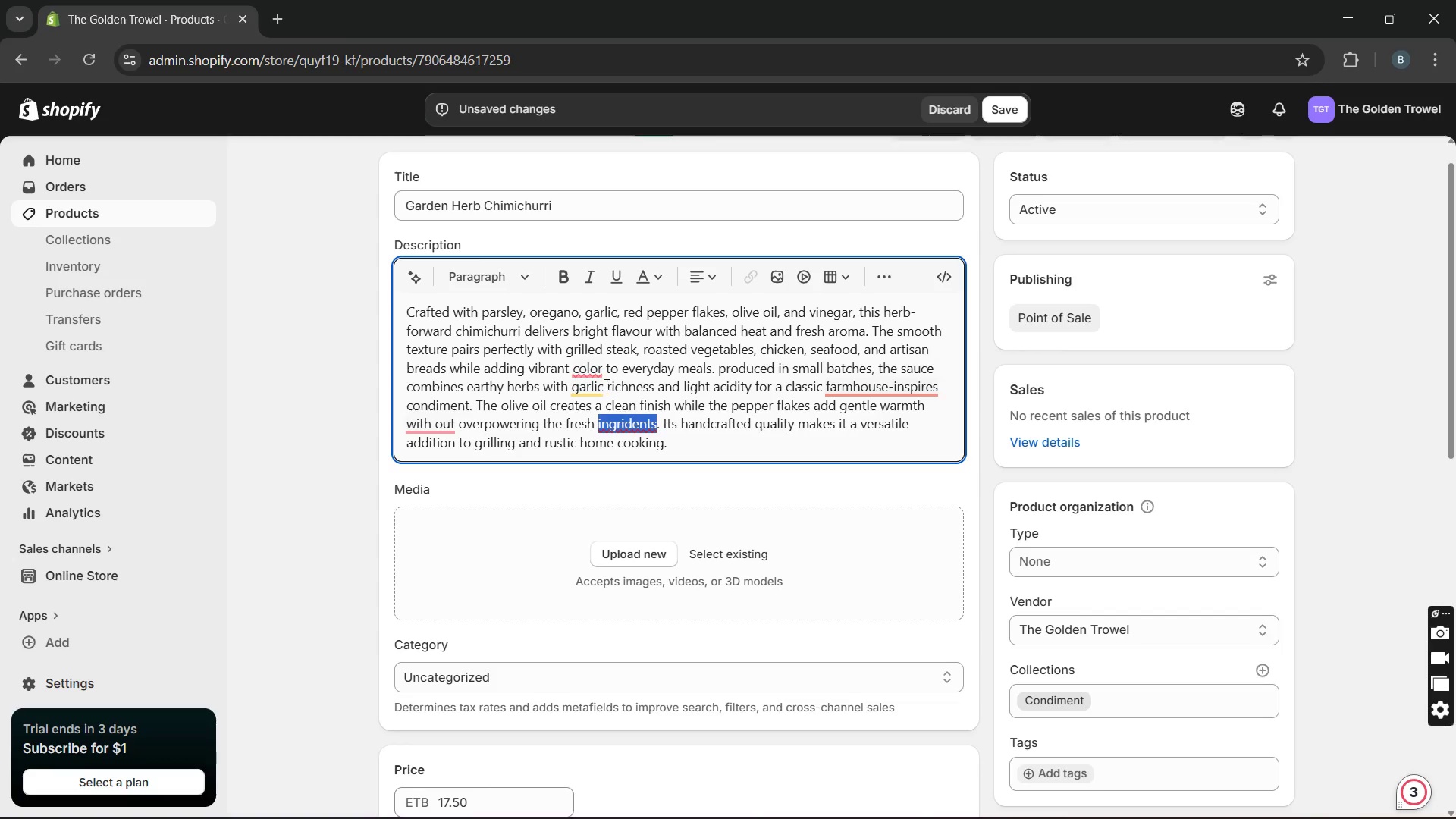 
key(Unknown)
 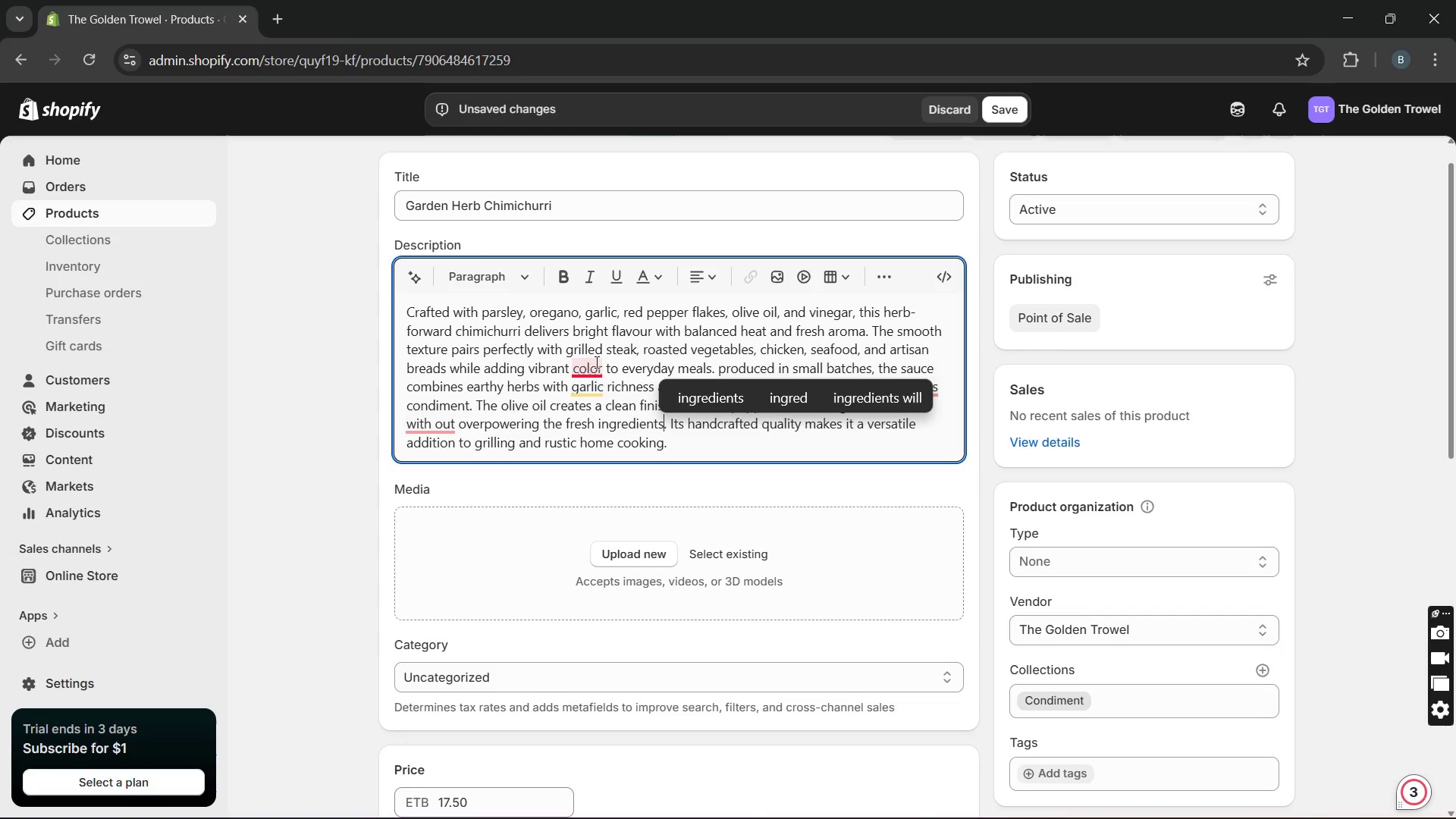 
hold_key(key=Unknown, duration=5.88)
 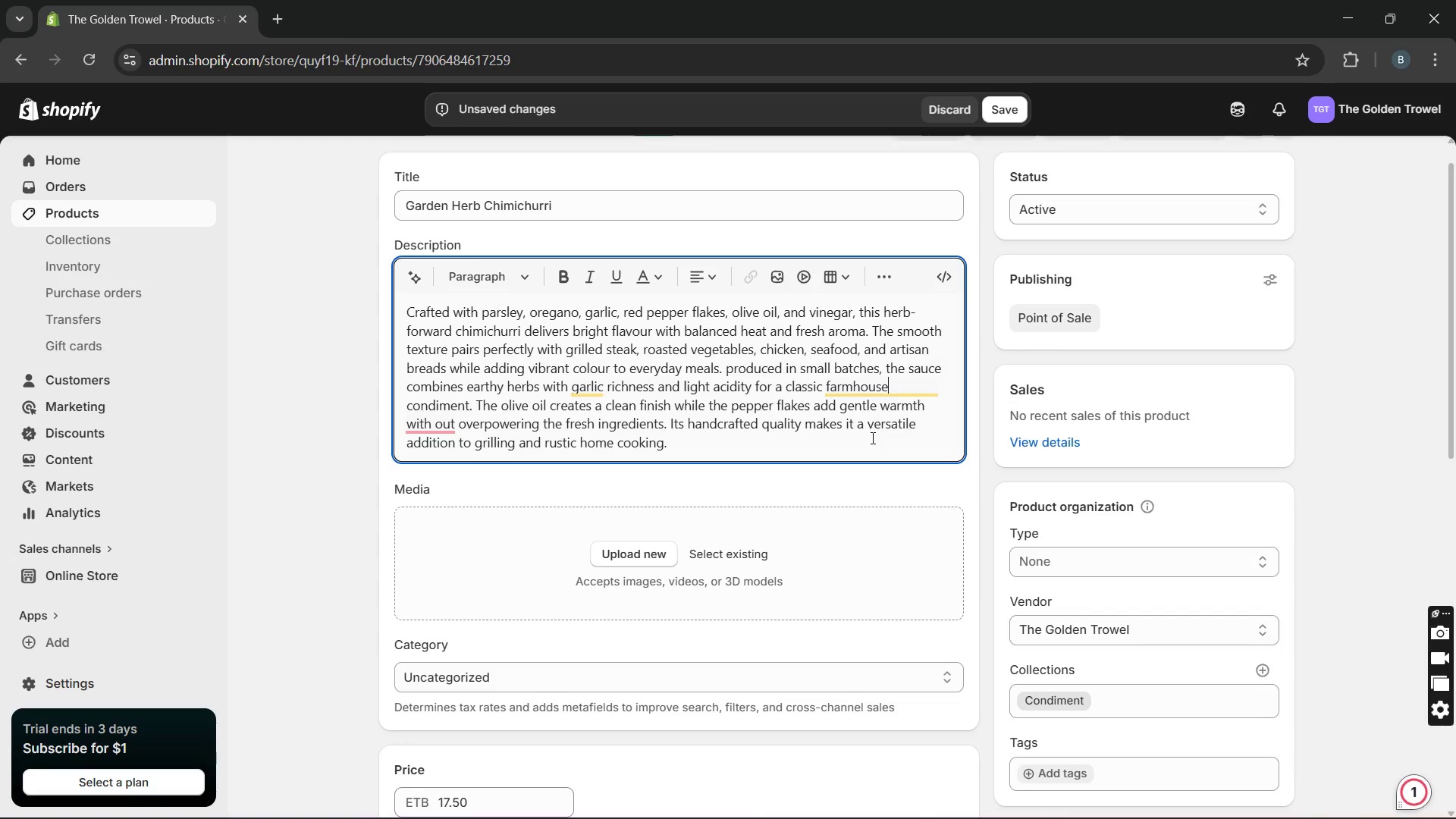 
key(U)
 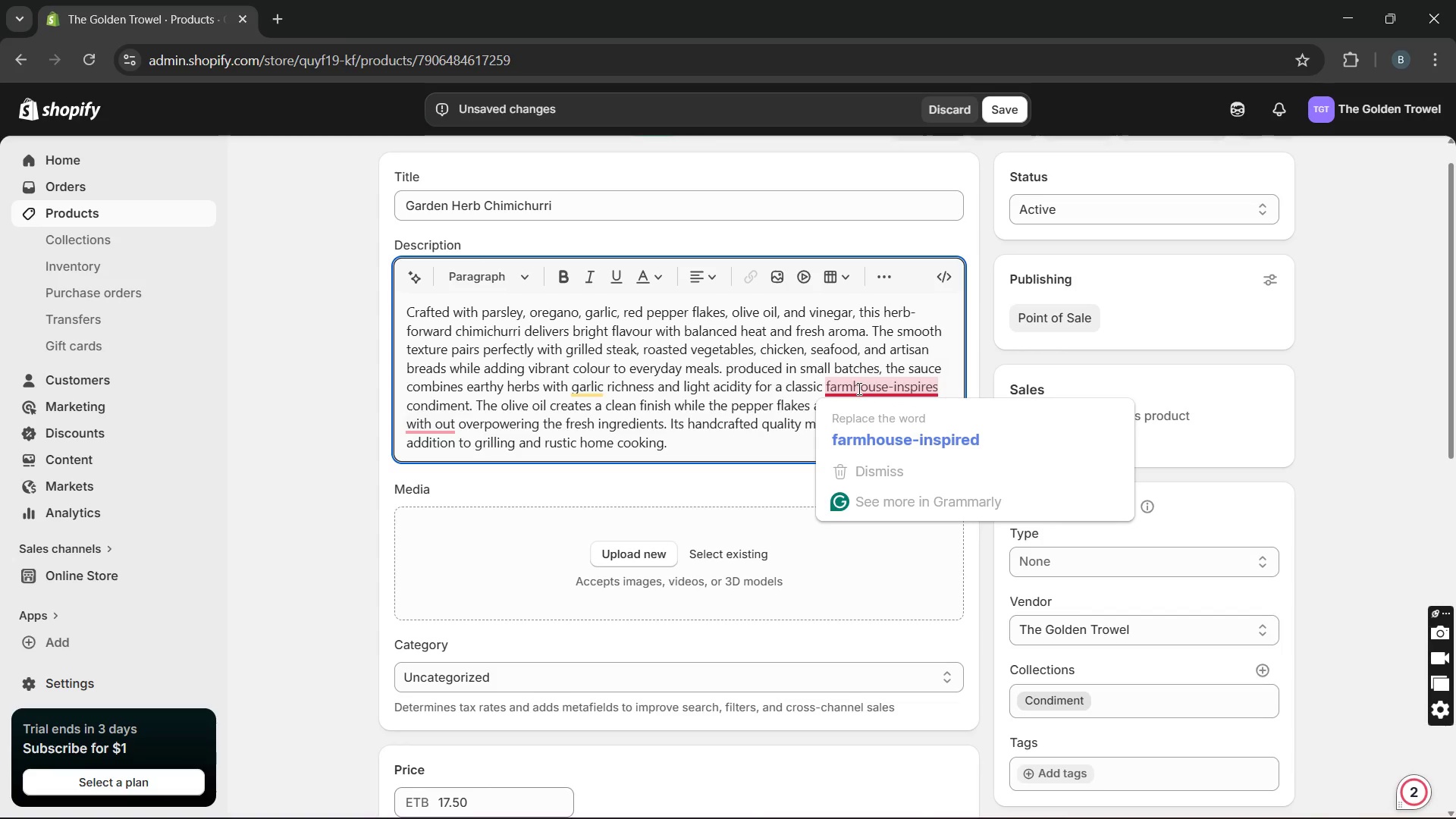 
key(Unknown)
 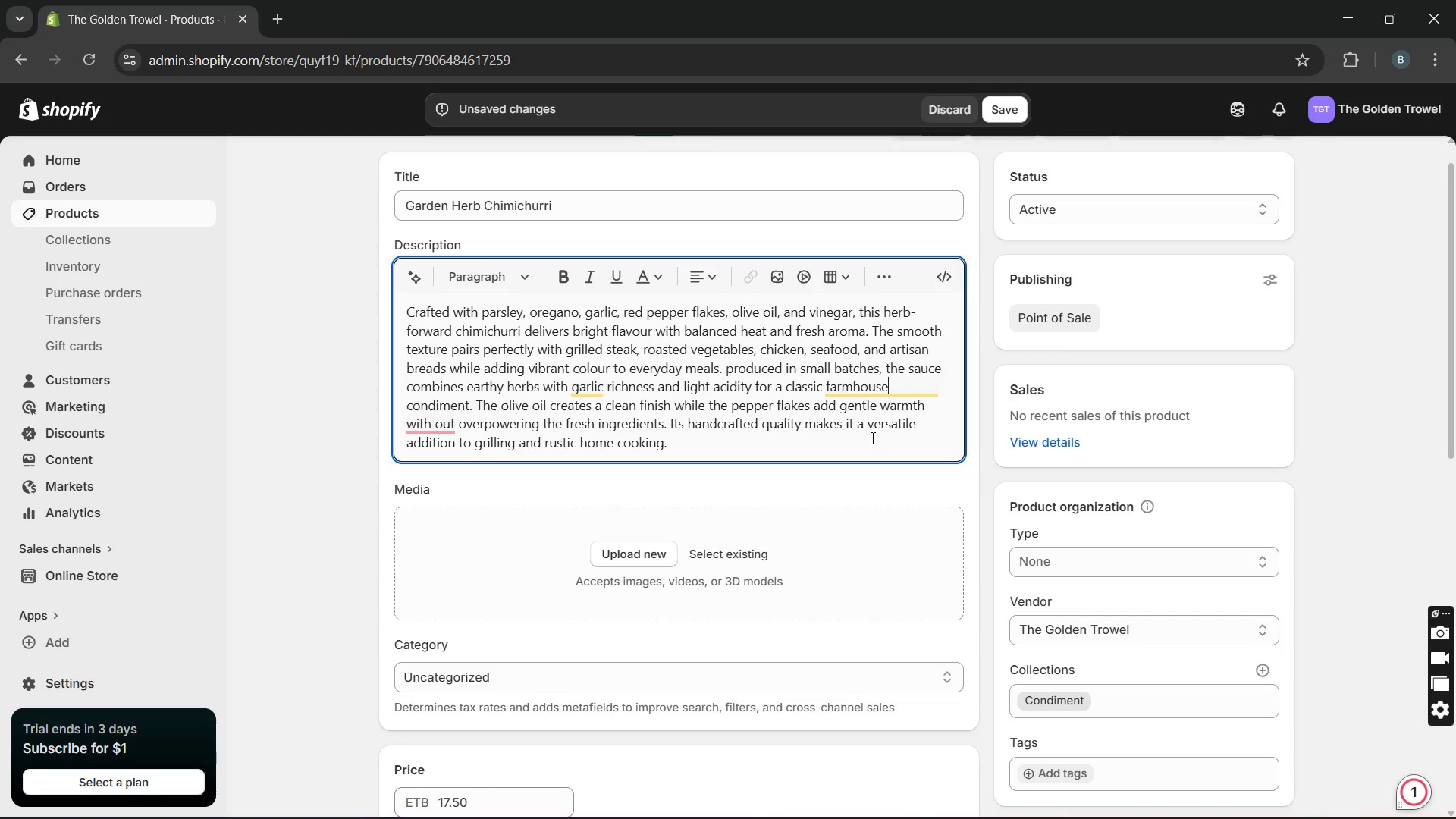 
key(Unknown)
 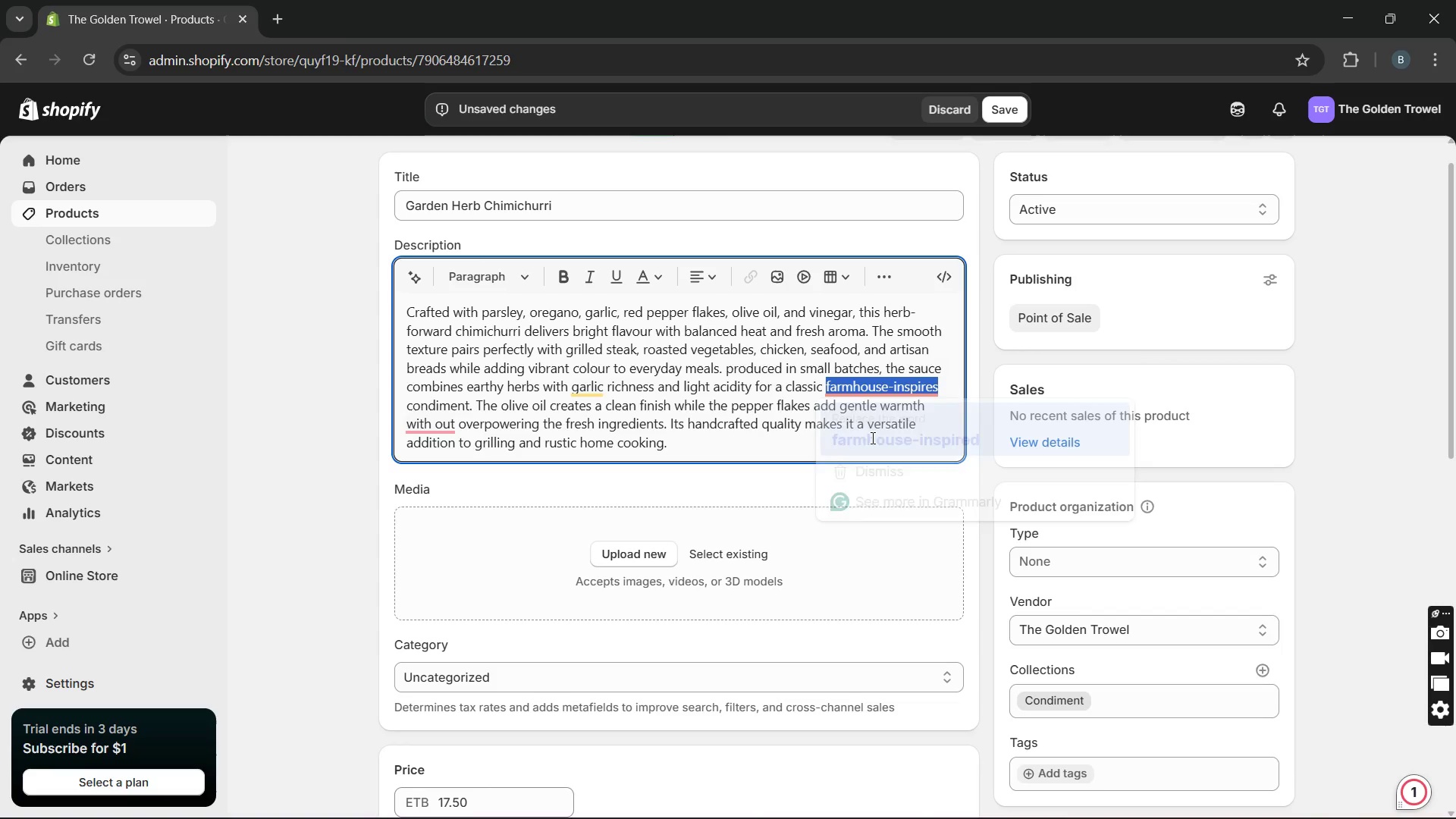 
key(Unknown)
 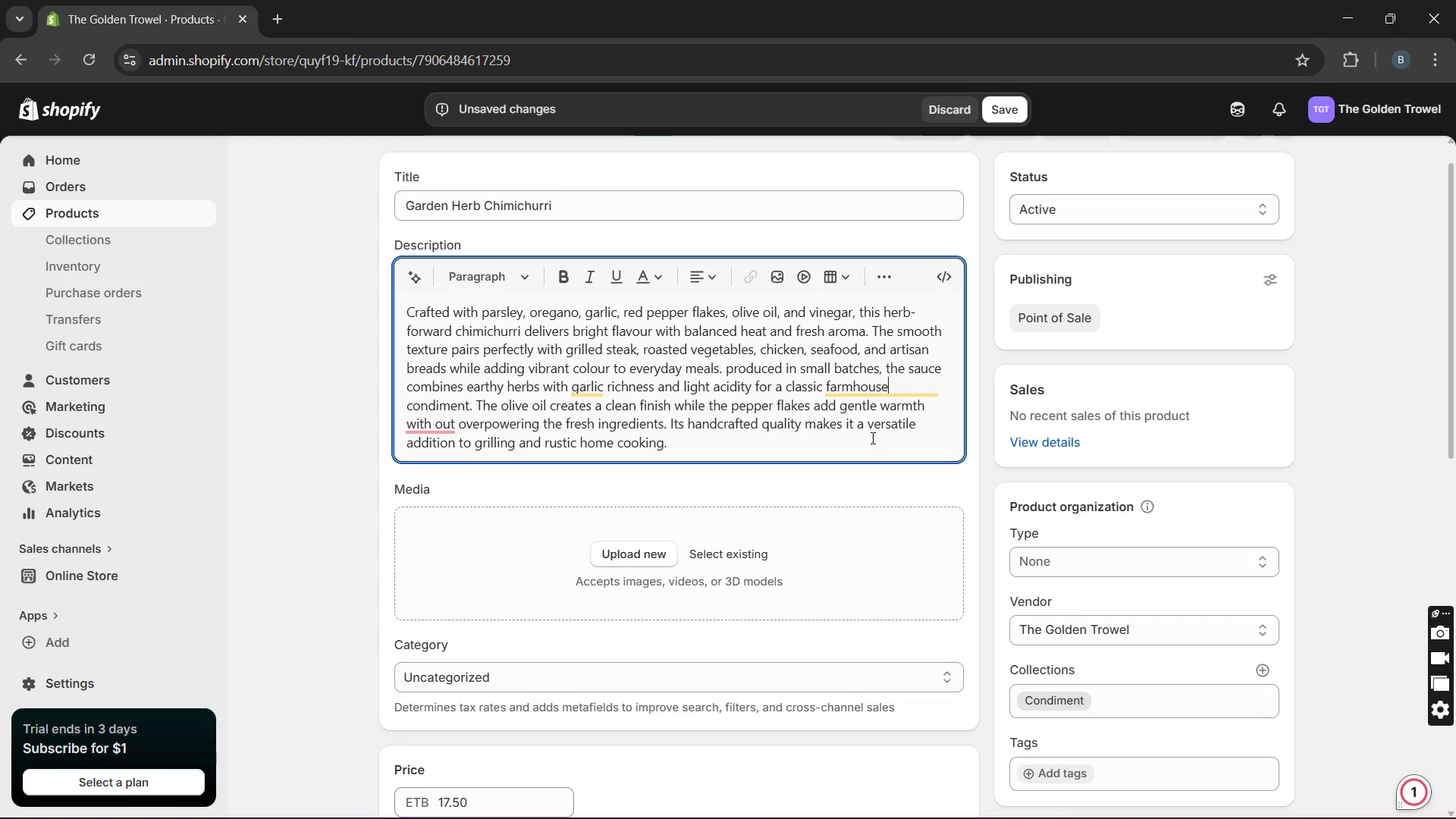 
key(Unknown)
 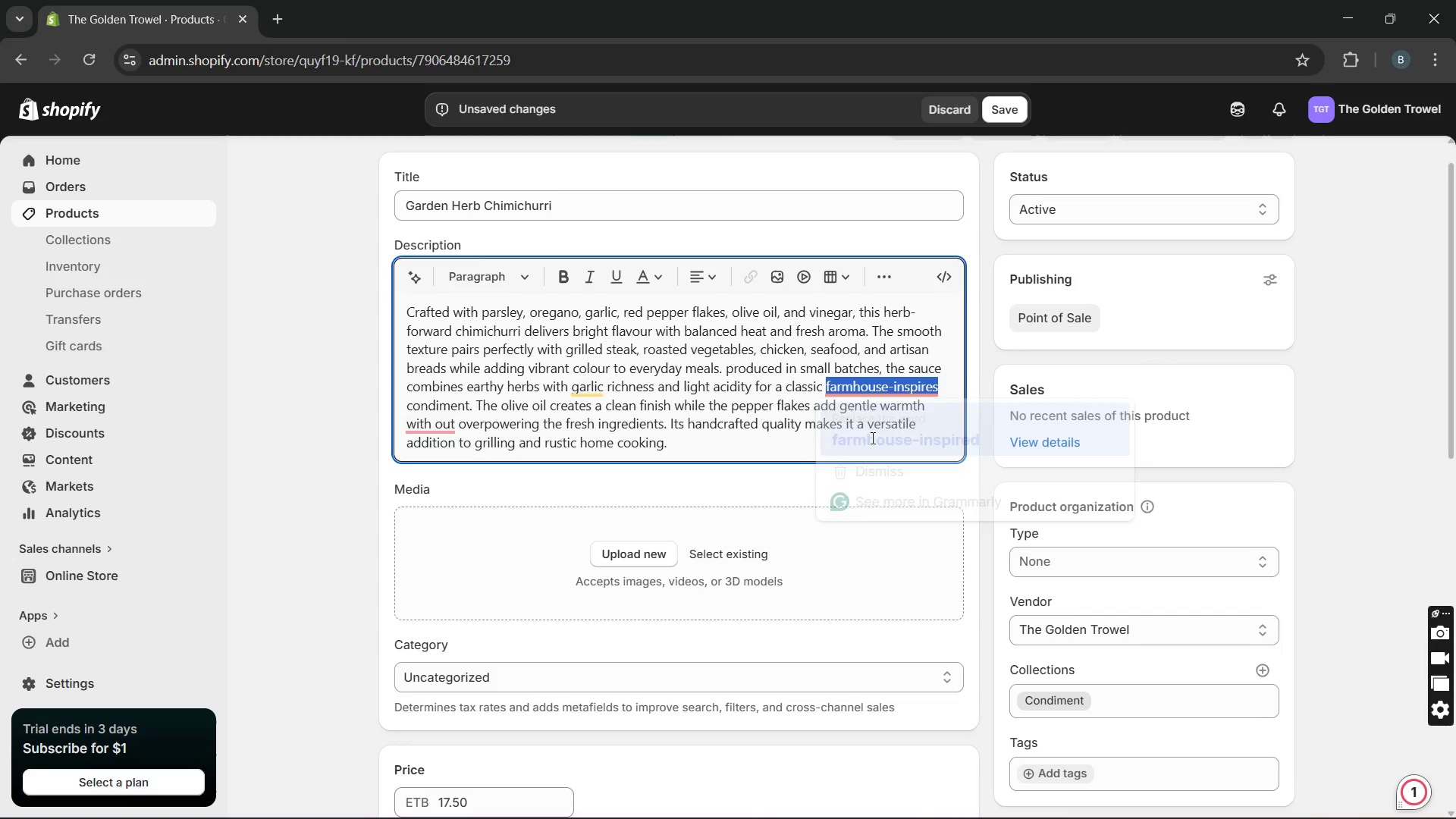 
key(Unknown)
 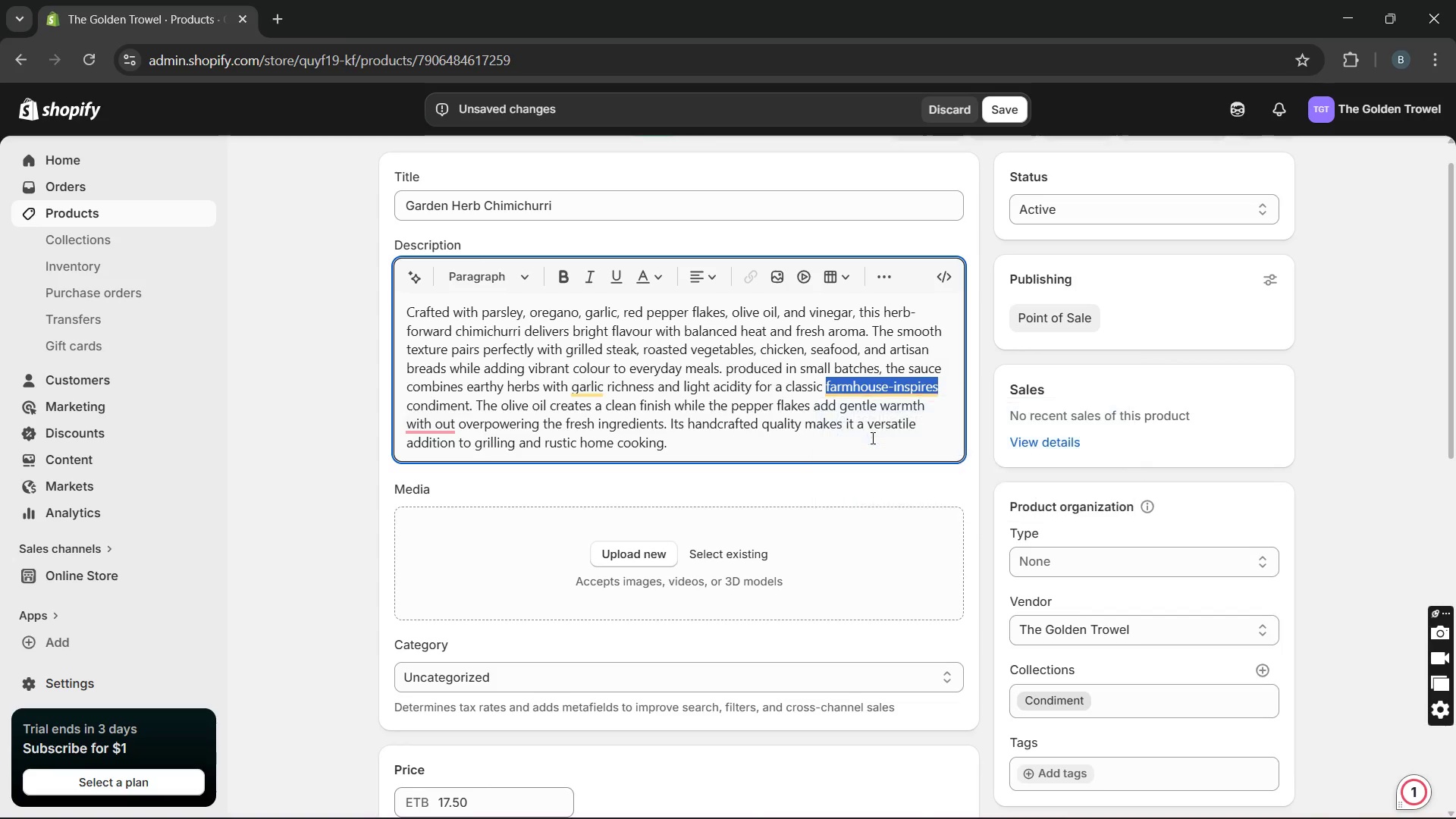 
key(Unknown)
 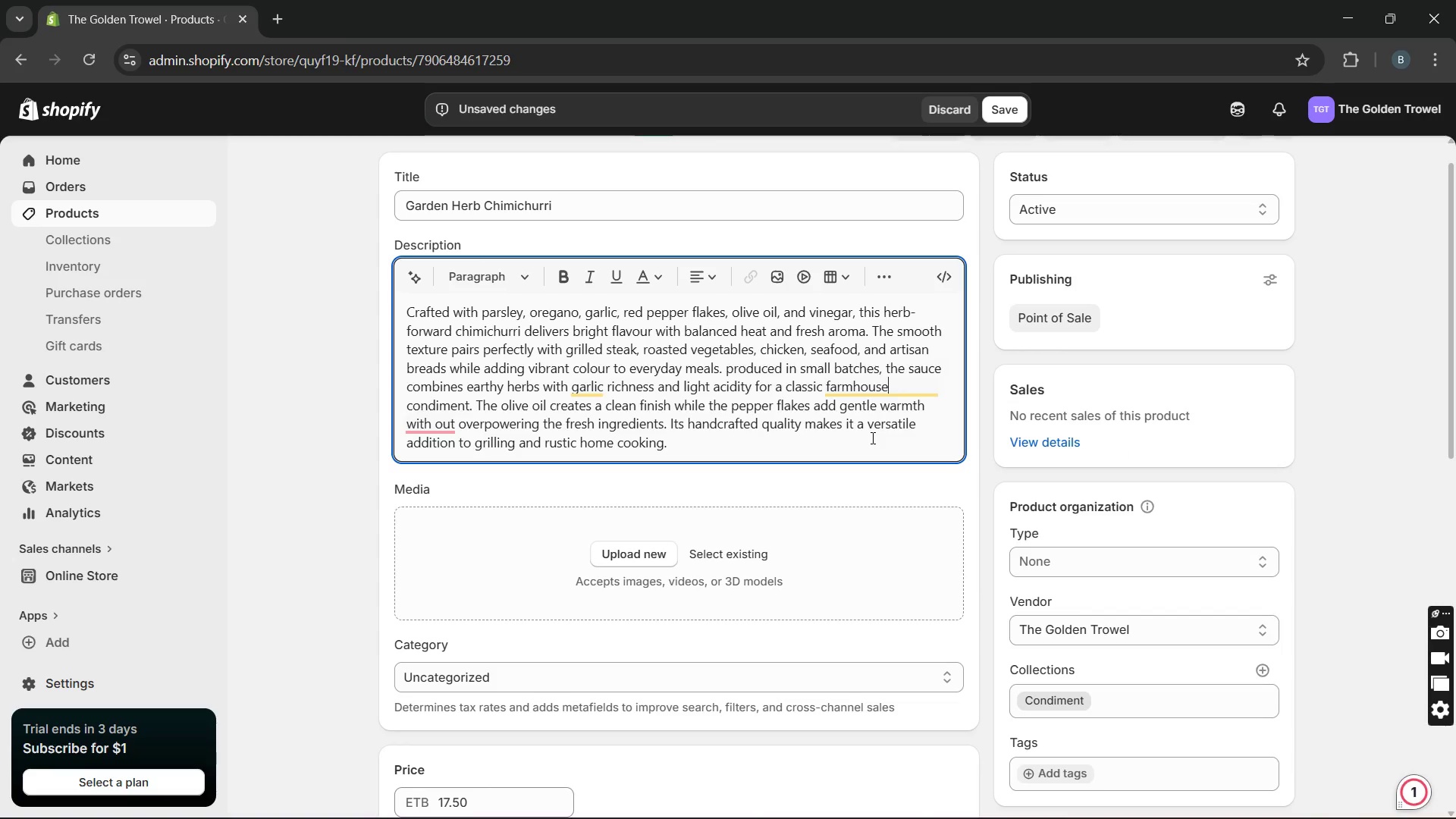 
key(Unknown)
 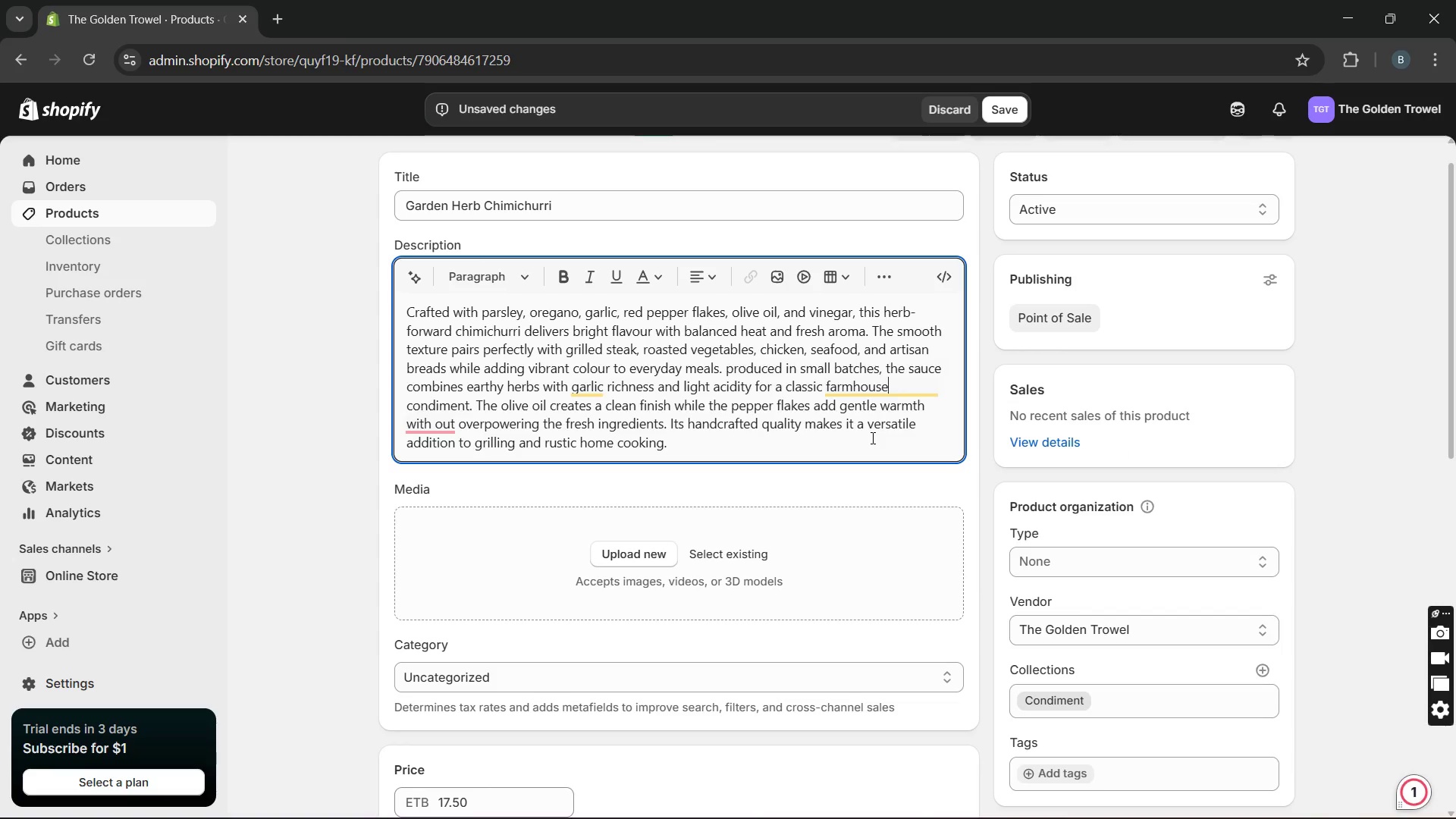 
key(Unknown)
 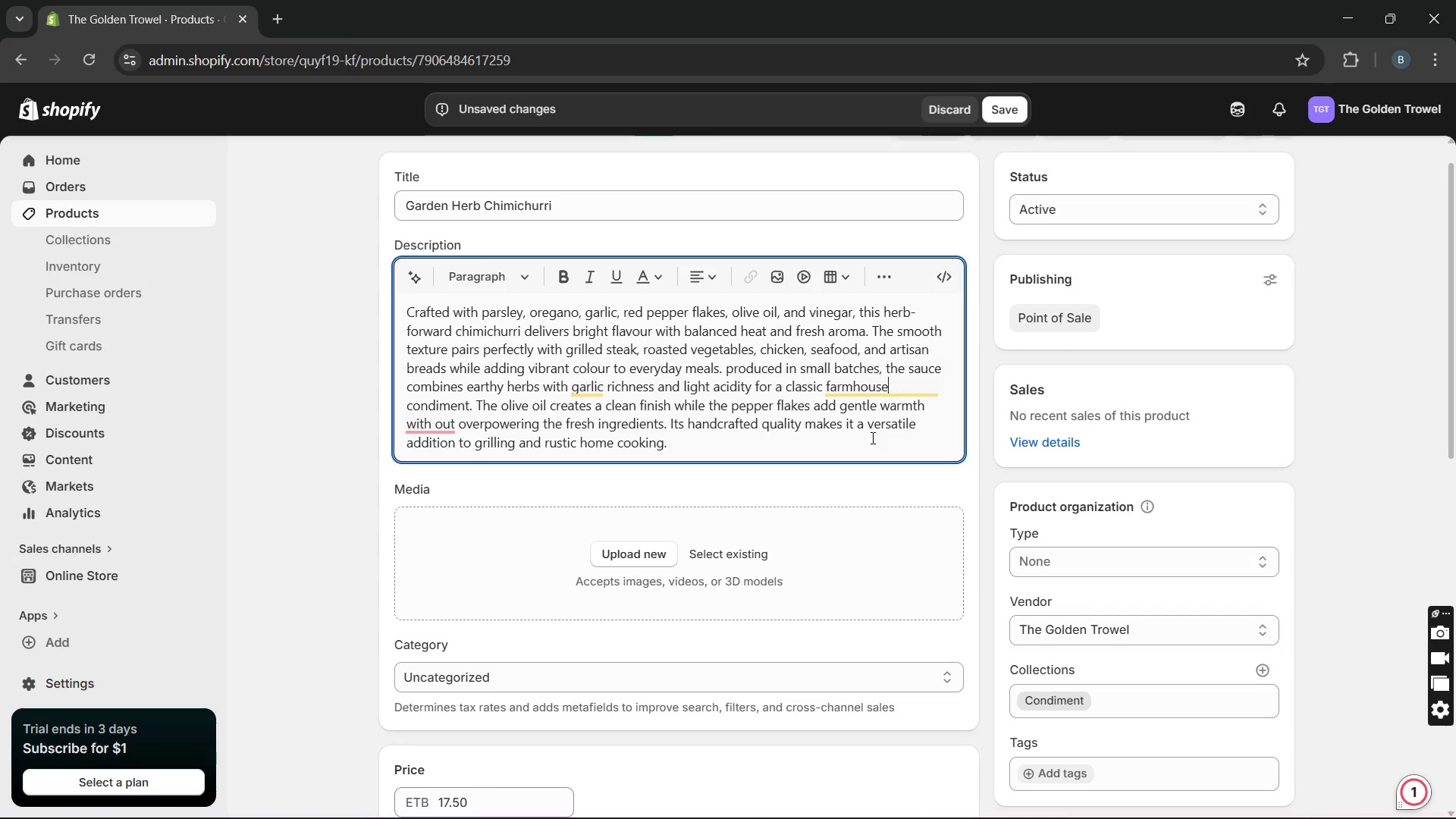 
key(Unknown)
 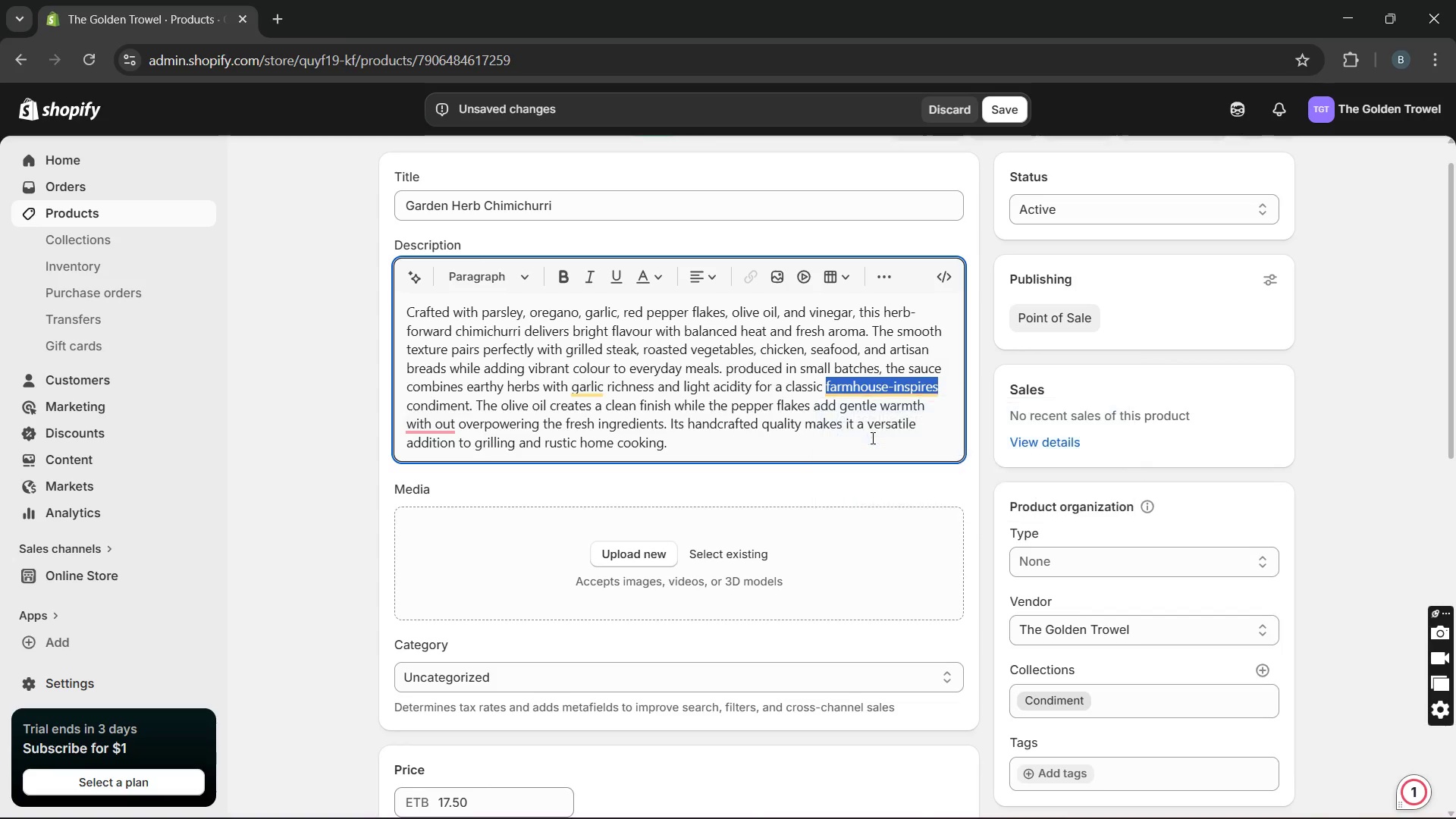 
key(Unknown)
 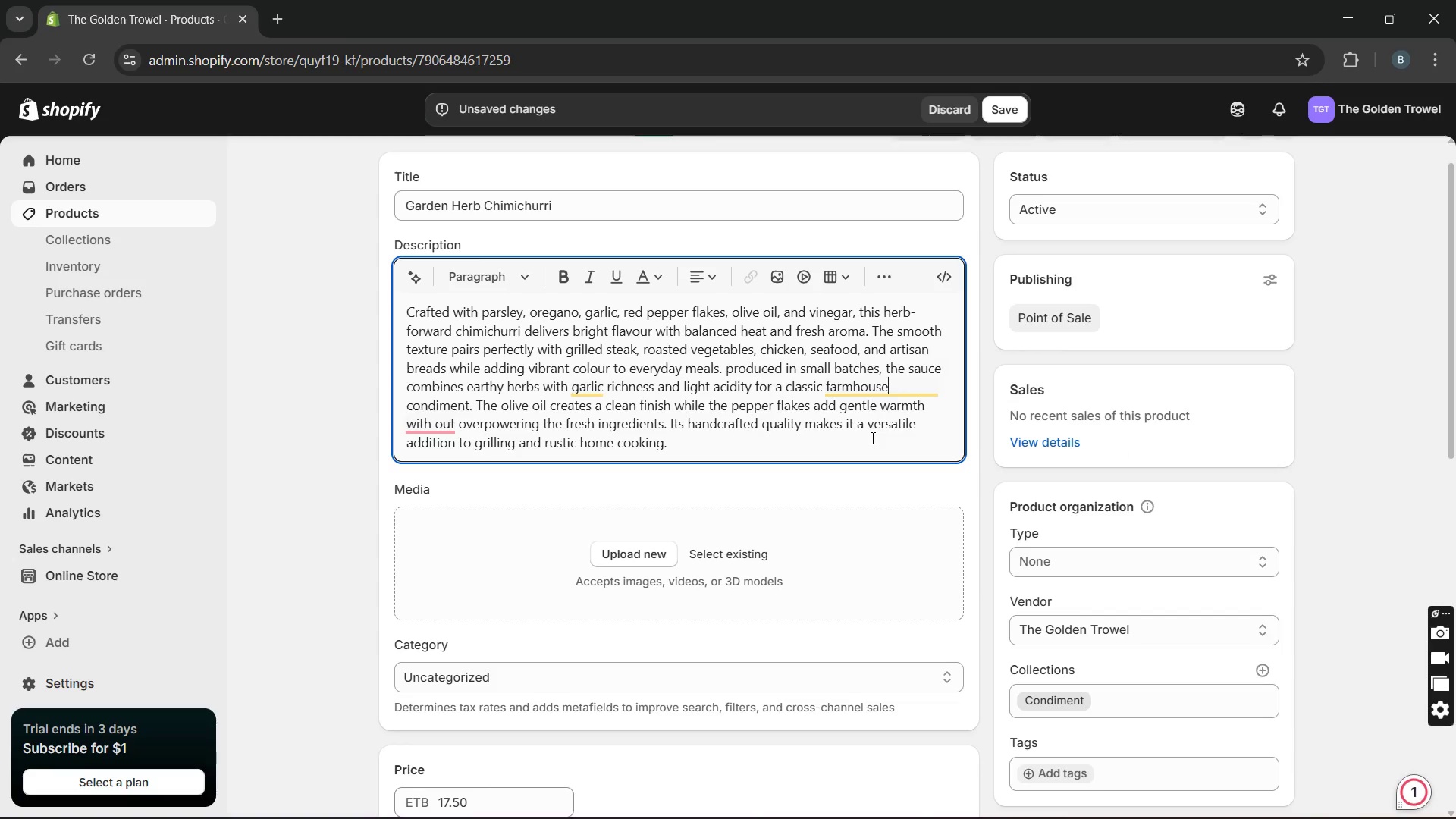 
key(Unknown)
 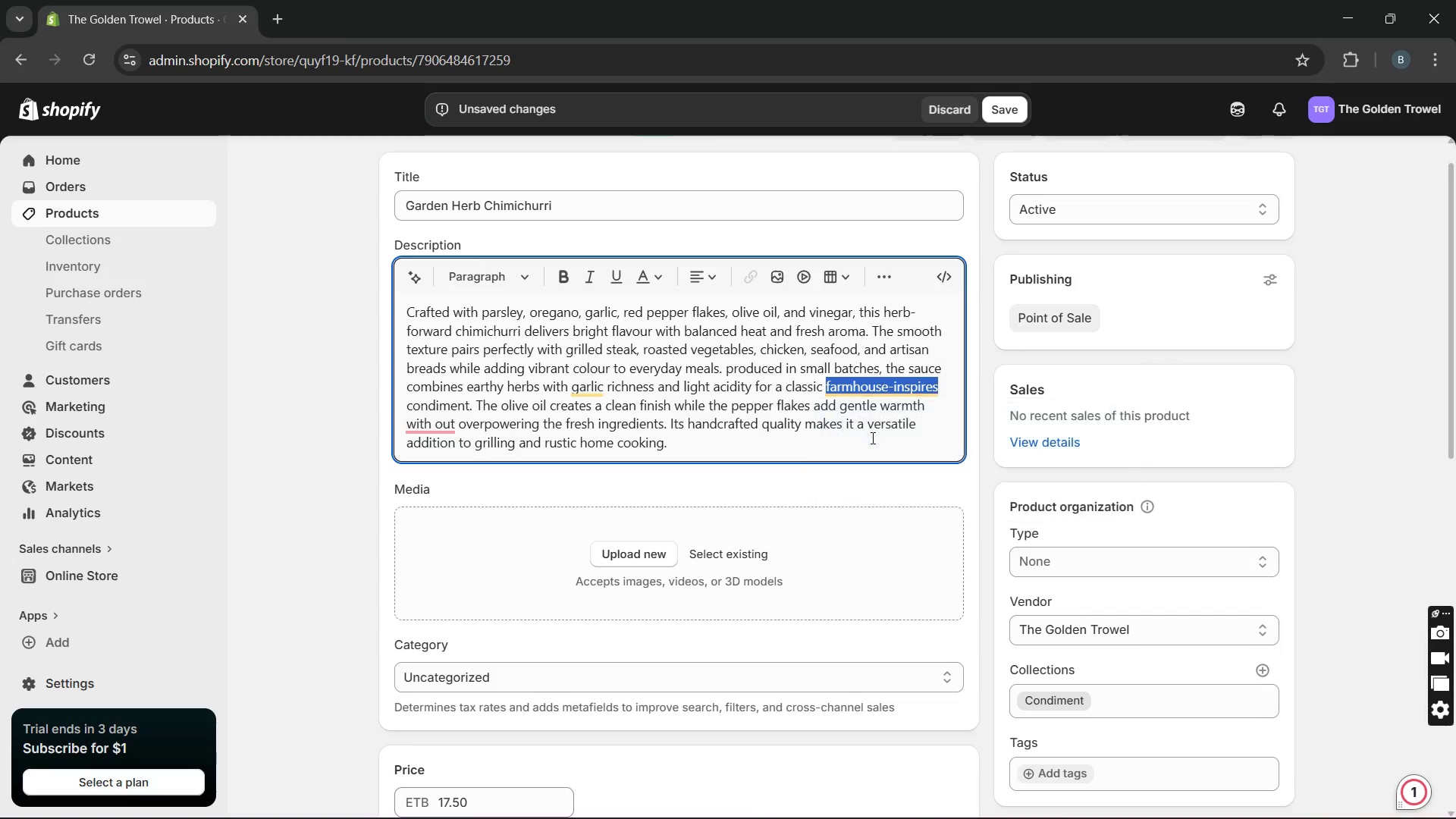 
key(Unknown)
 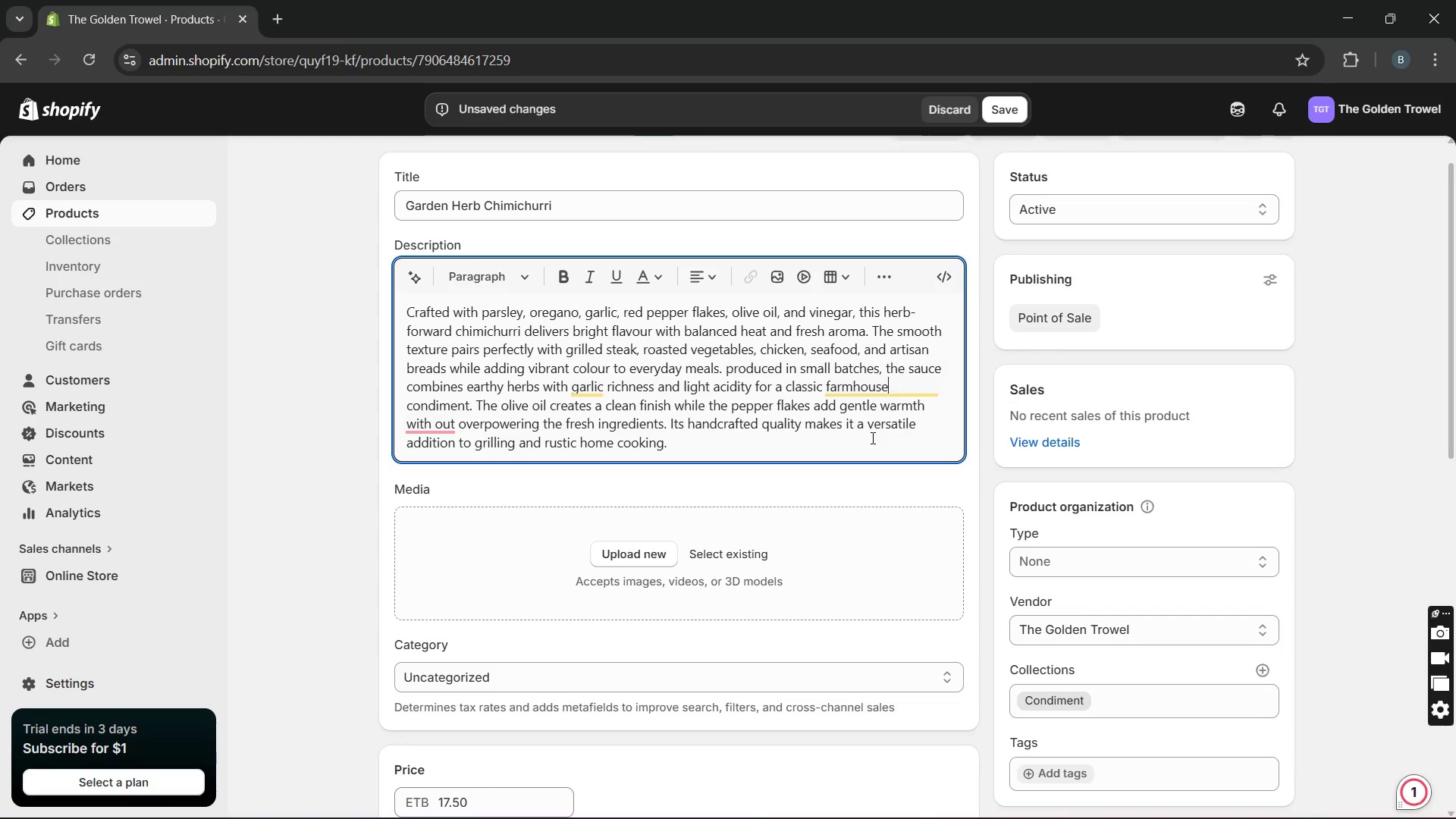 
hold_key(key=Unknown, duration=4.12)
 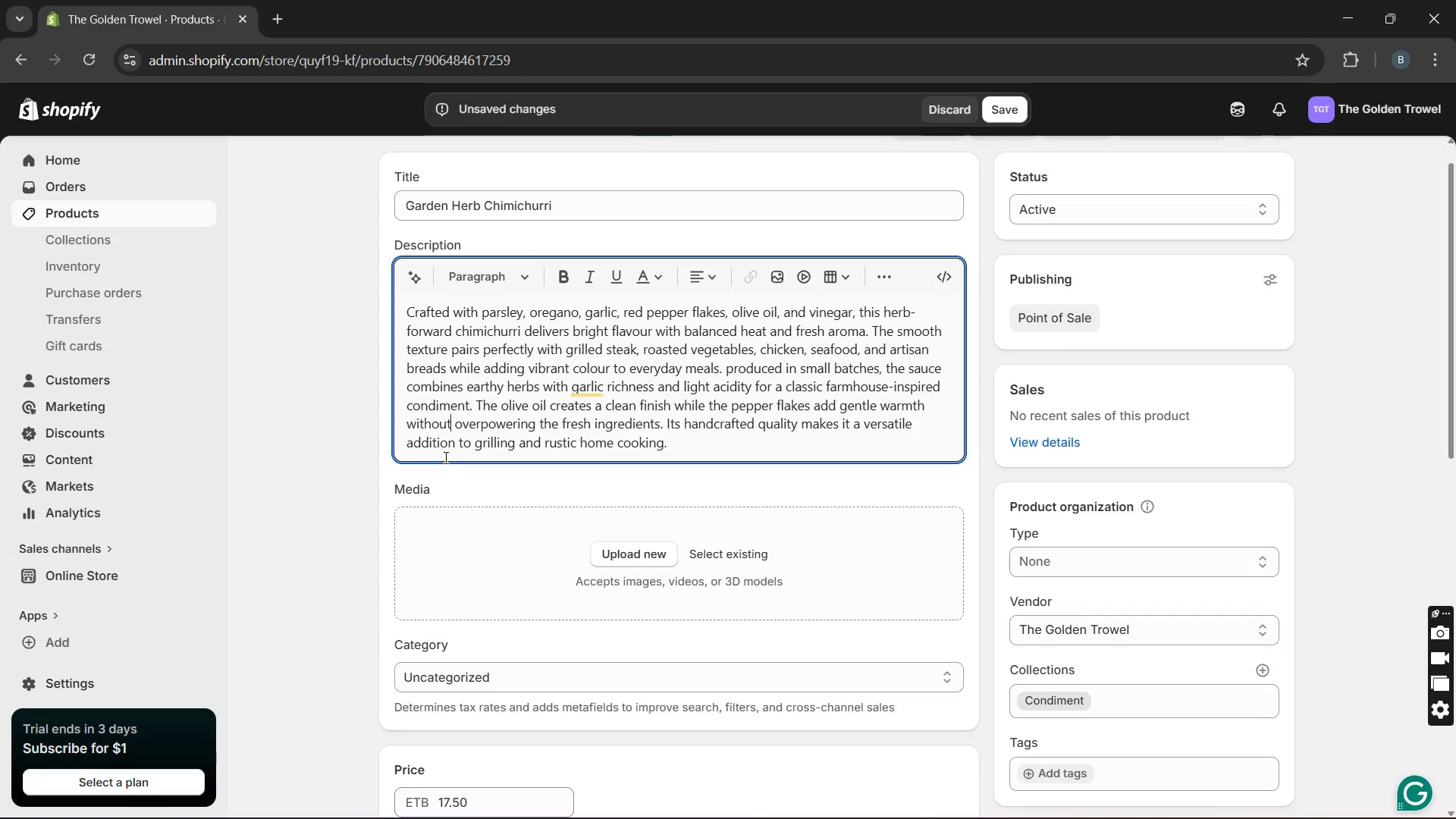 
left_click([444, 457])
 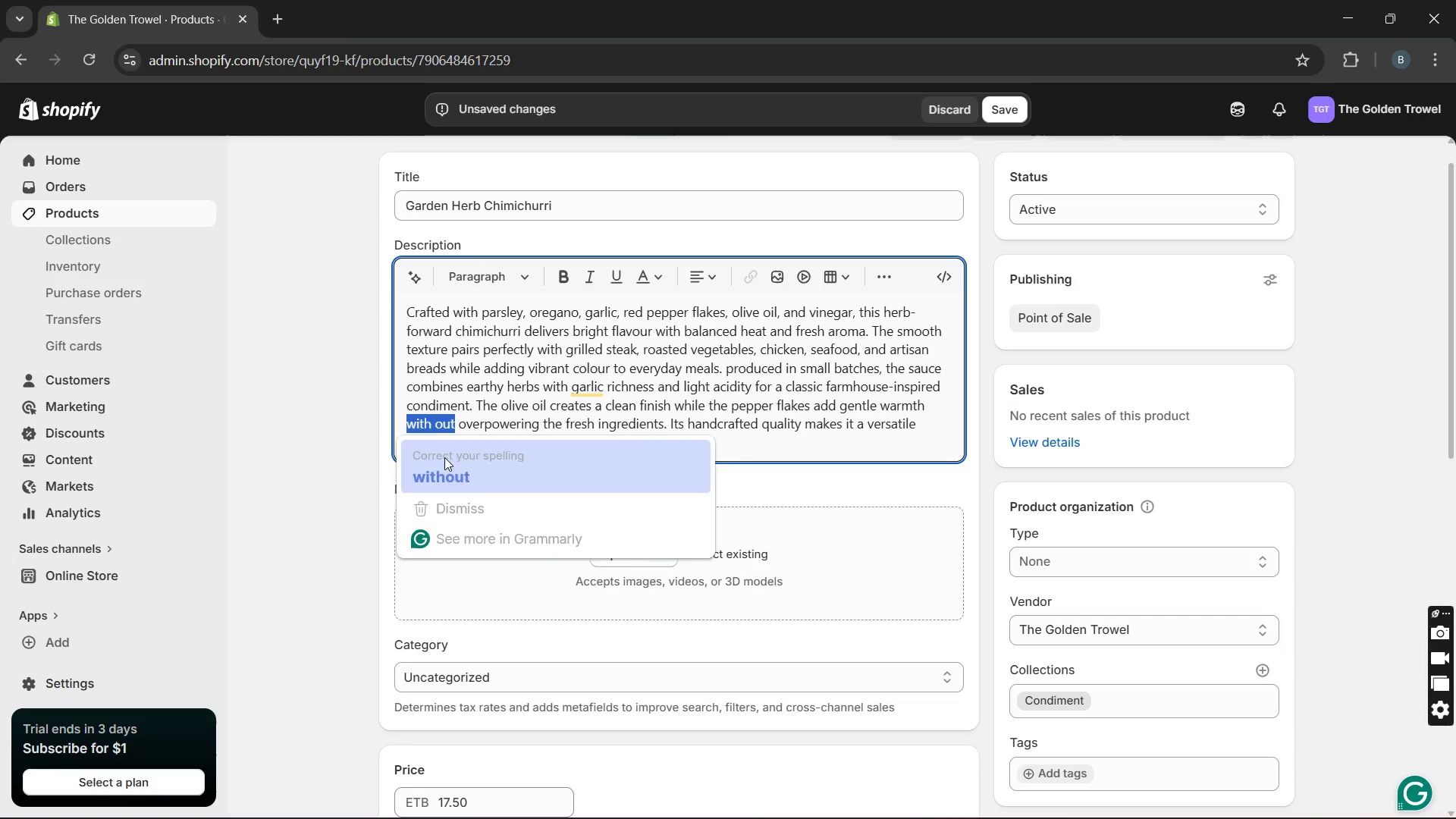 
key(Unknown)
 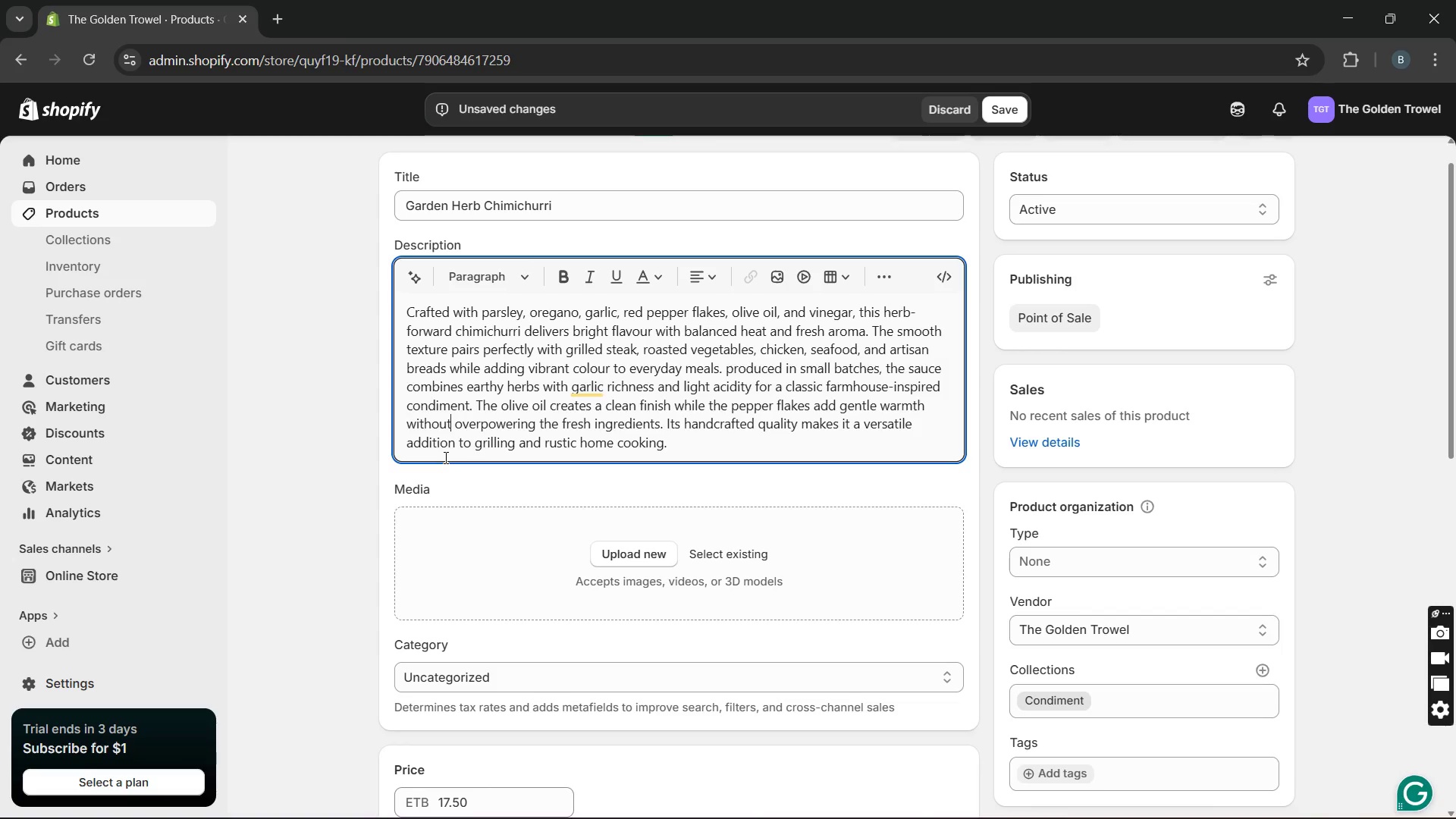 
key(Unknown)
 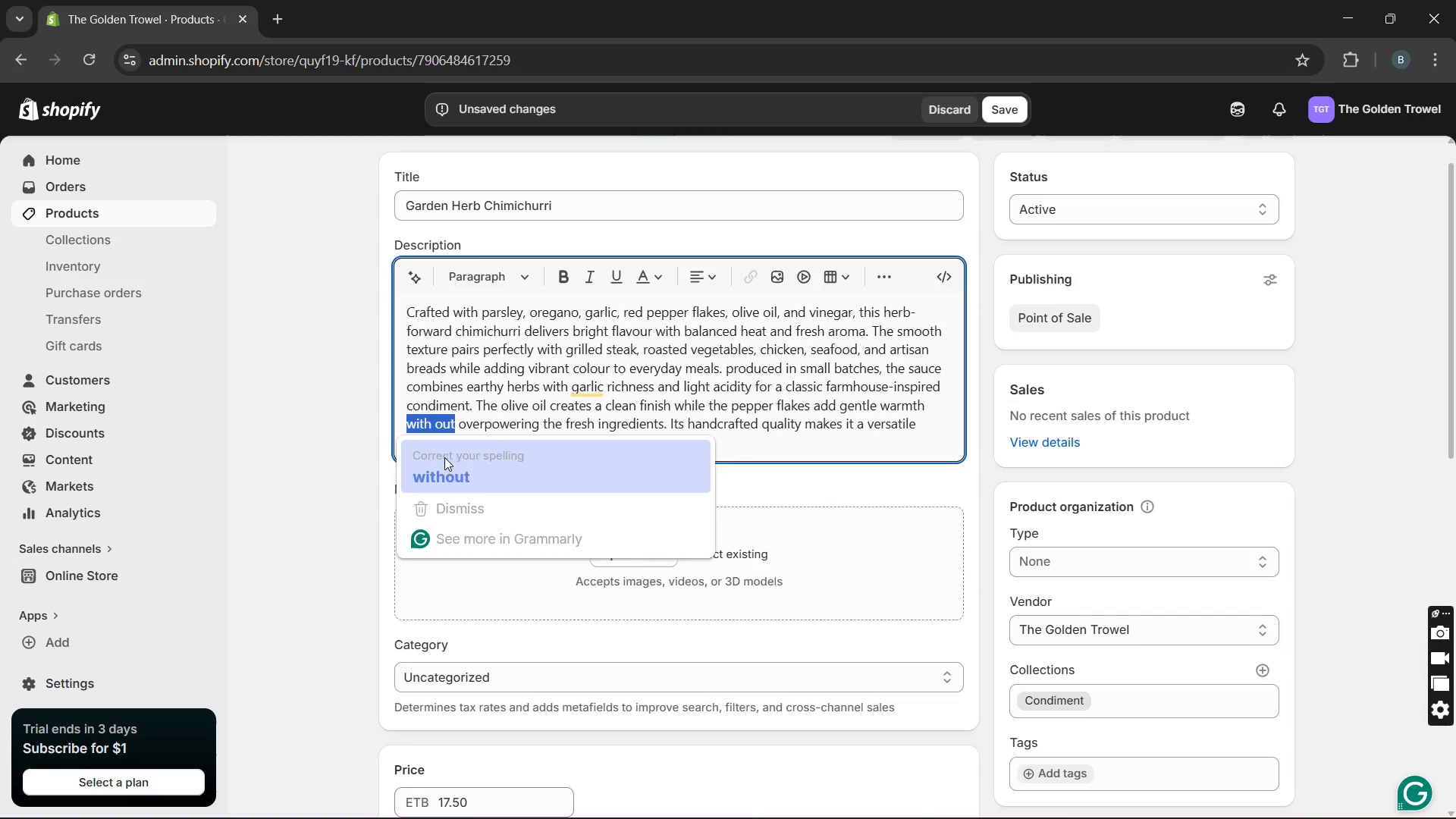 
key(Unknown)
 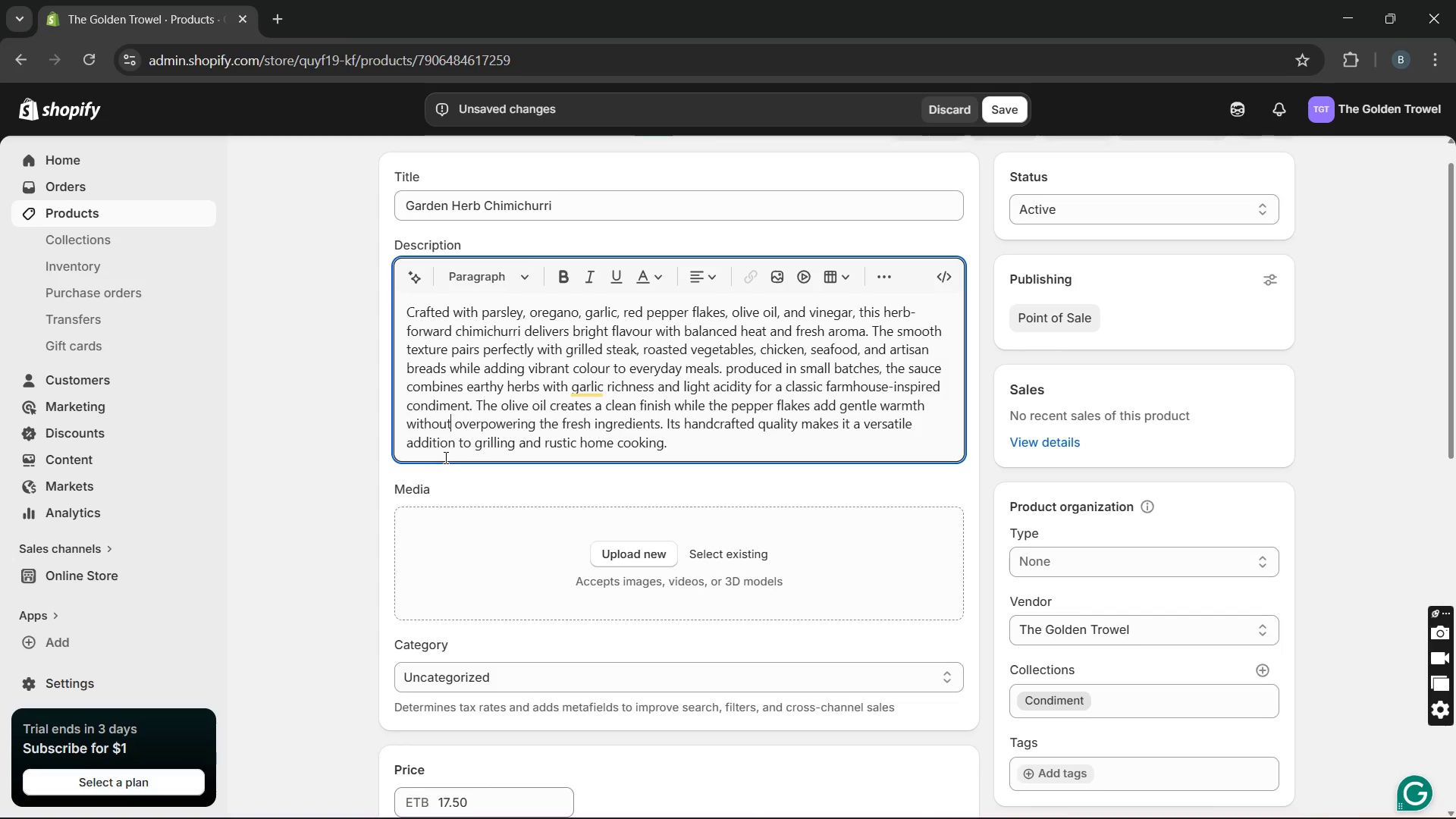 
key(Unknown)
 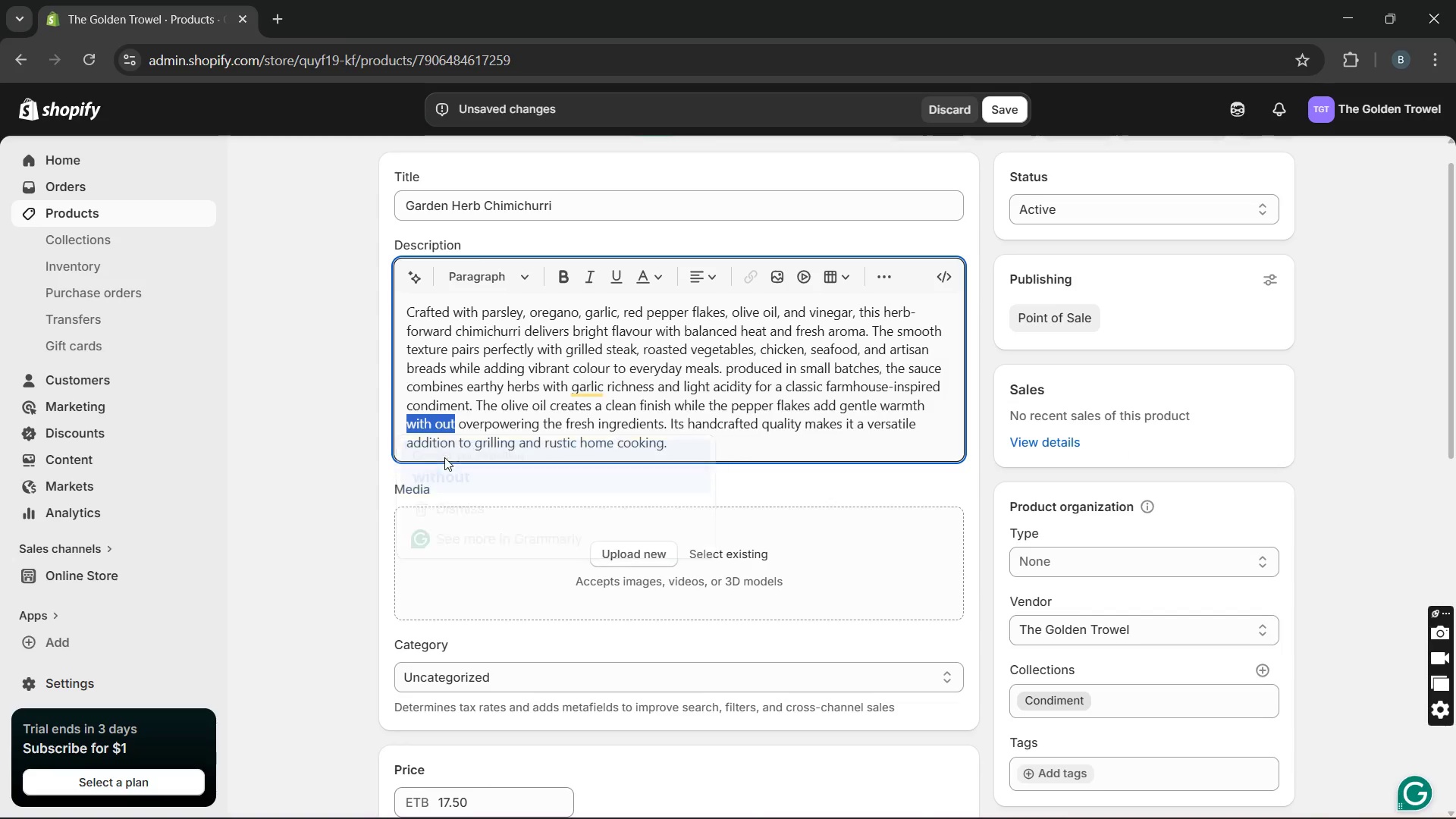 
wait(6.31)
 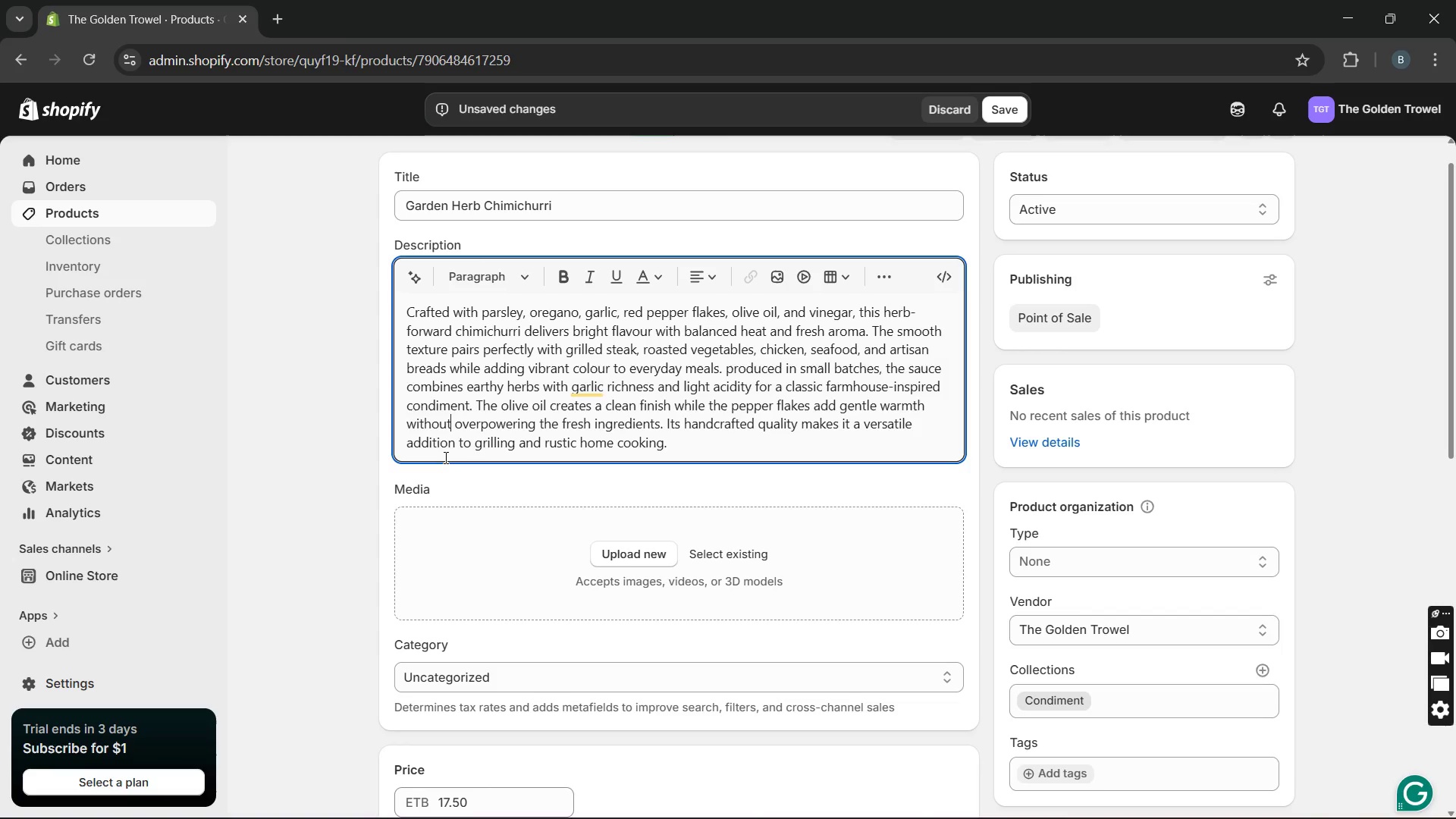 
left_click([656, 557])
 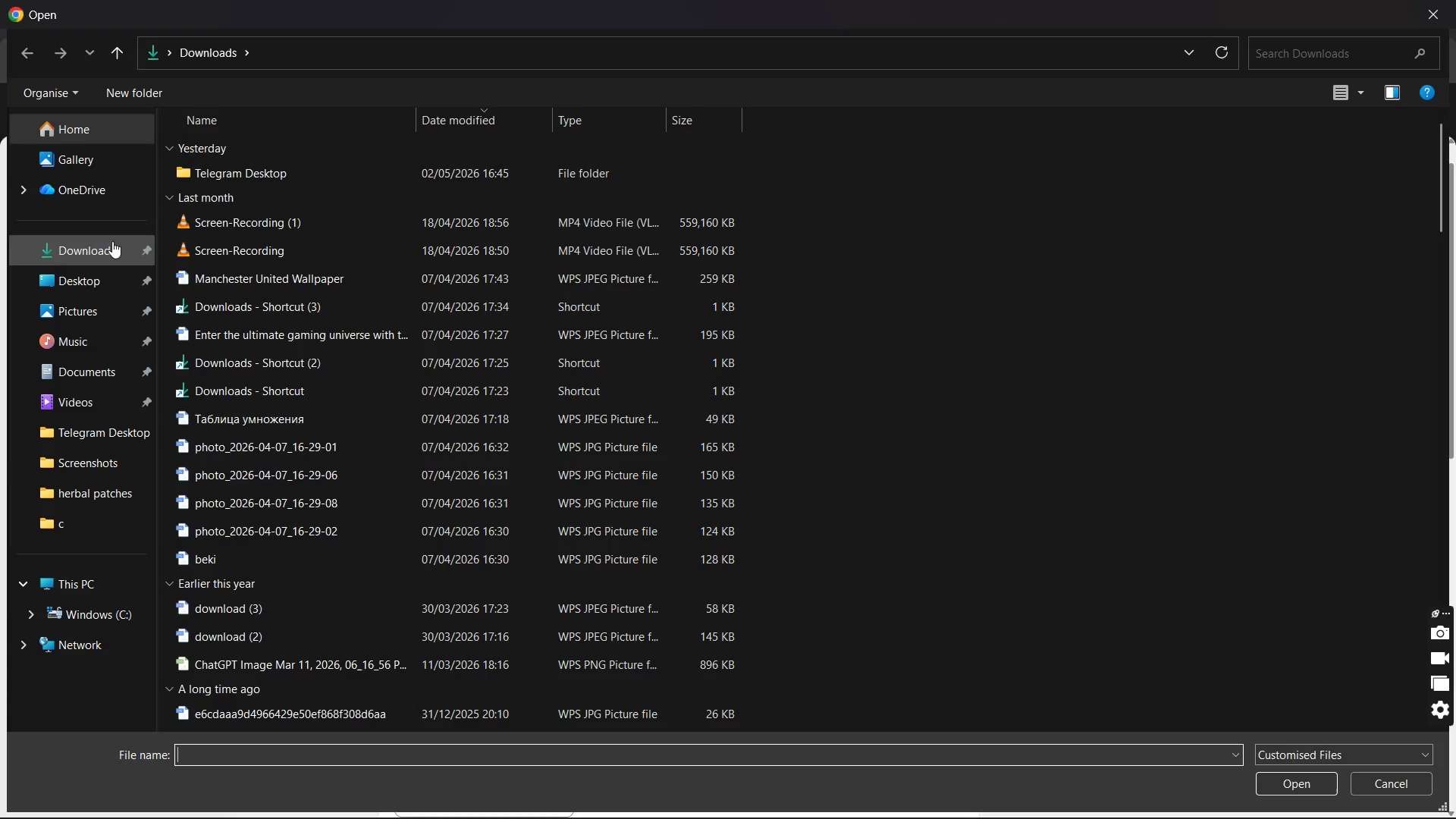 
wait(16.28)
 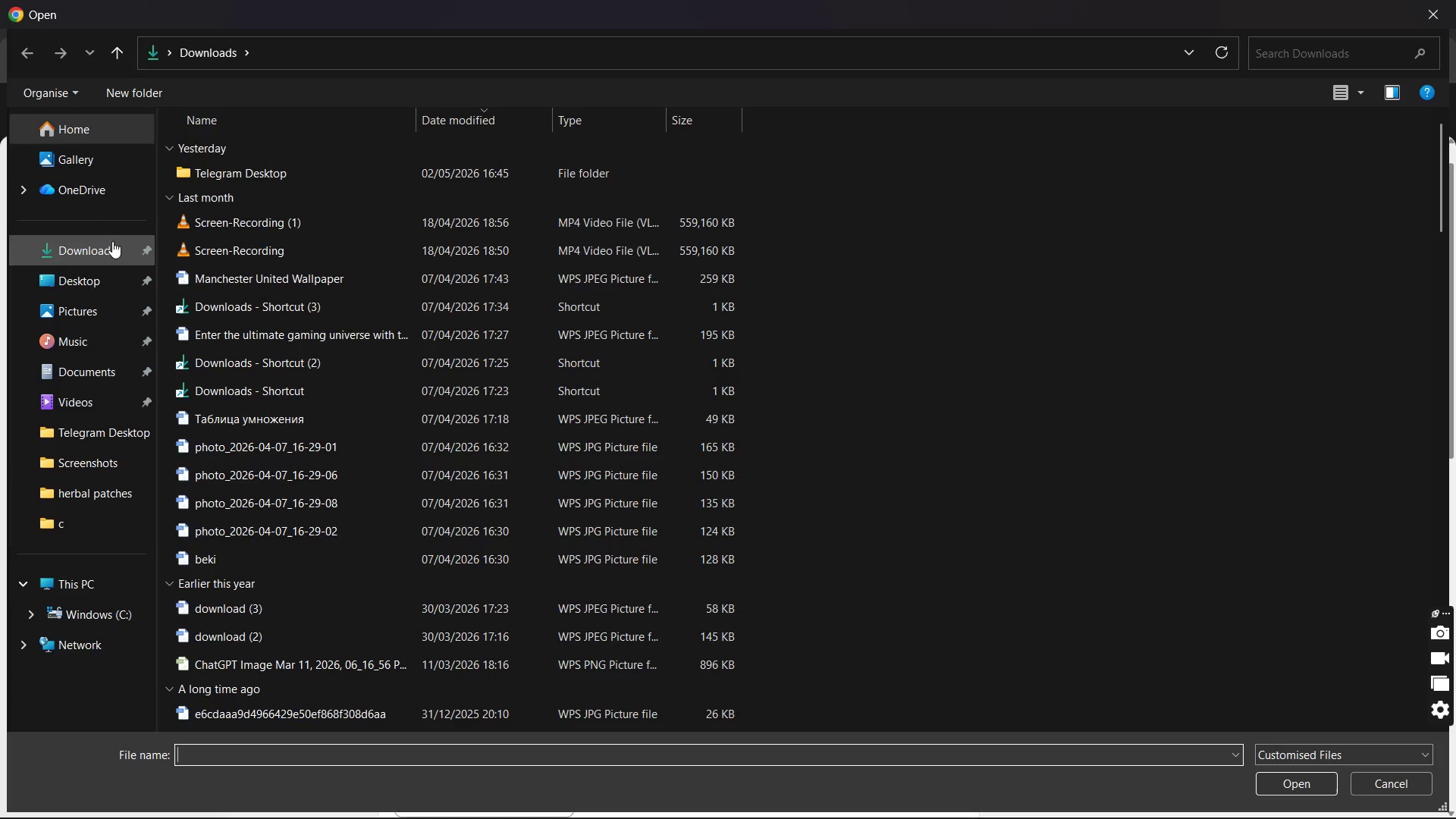 
left_click([98, 272])
 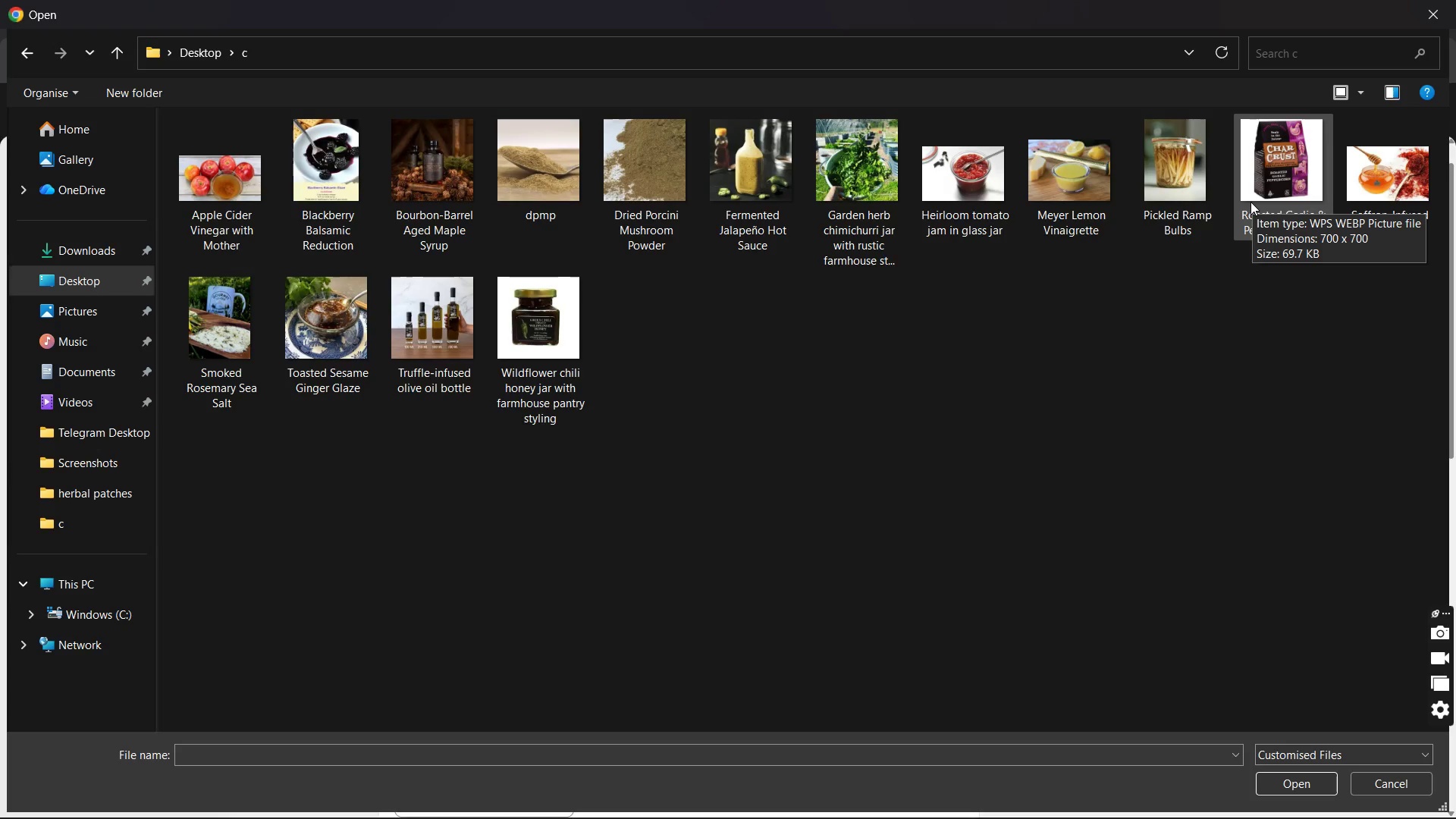 
wait(16.6)
 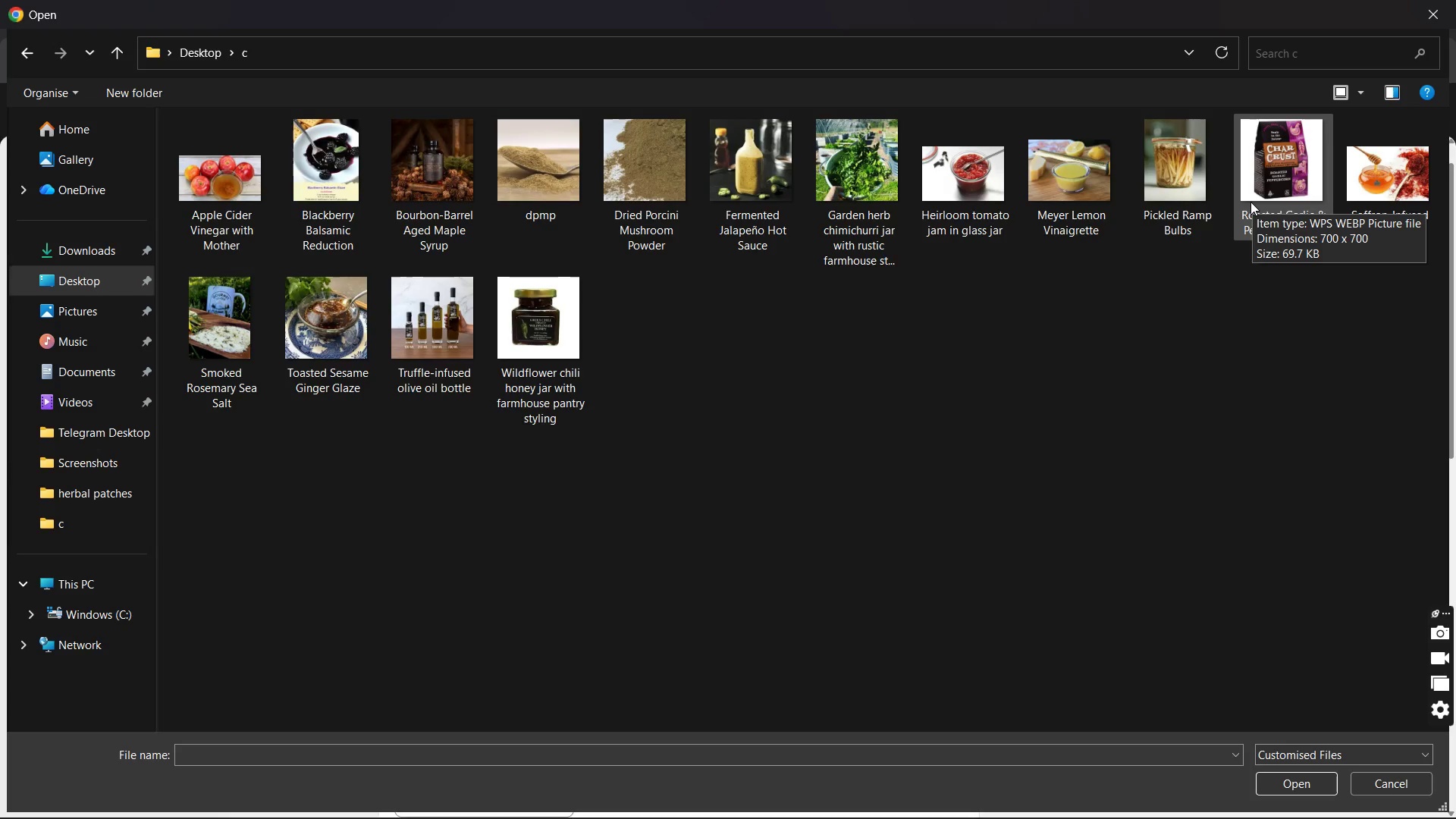 
mouse_move([1307, 232])
 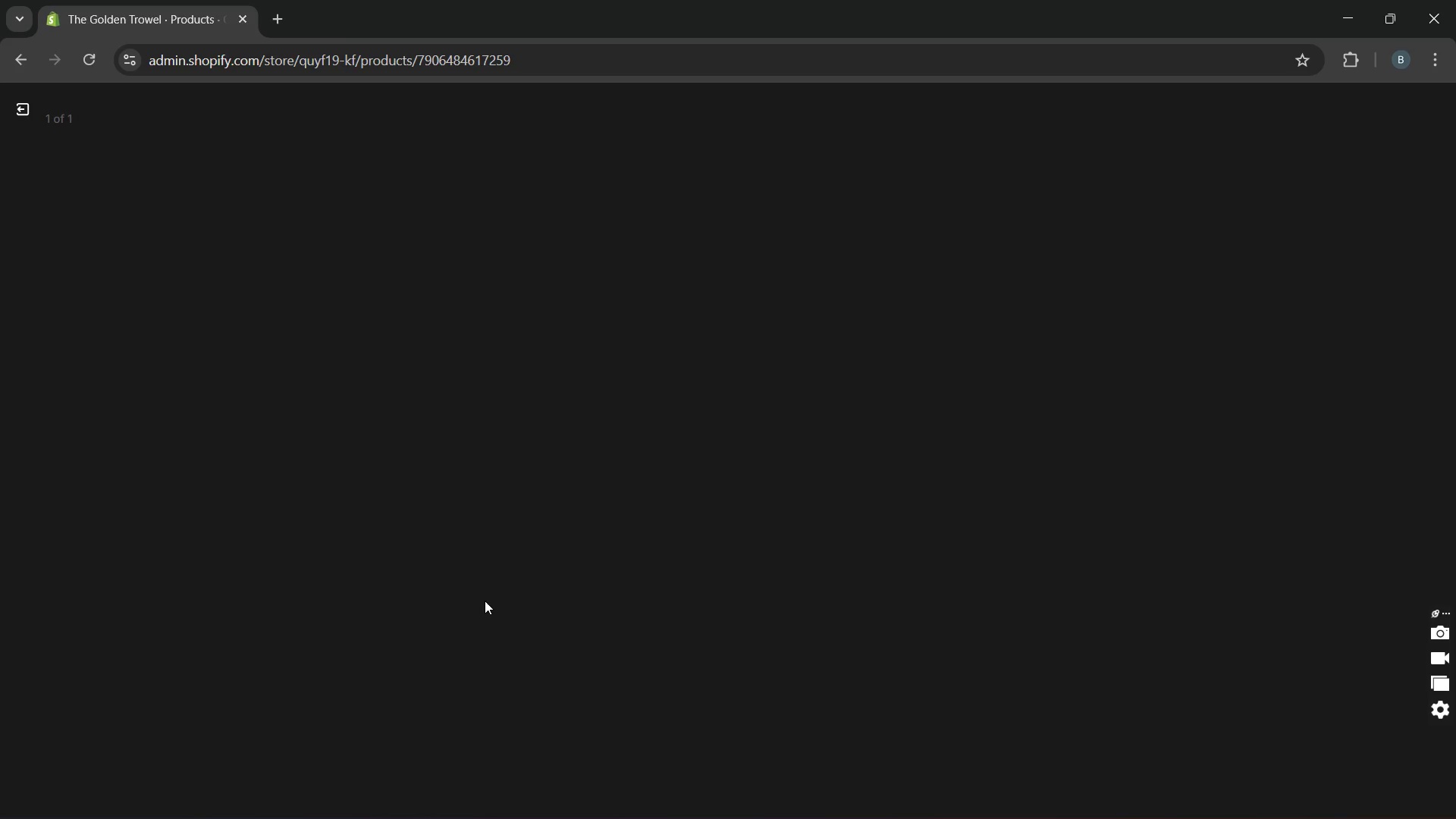 
wait(20.96)
 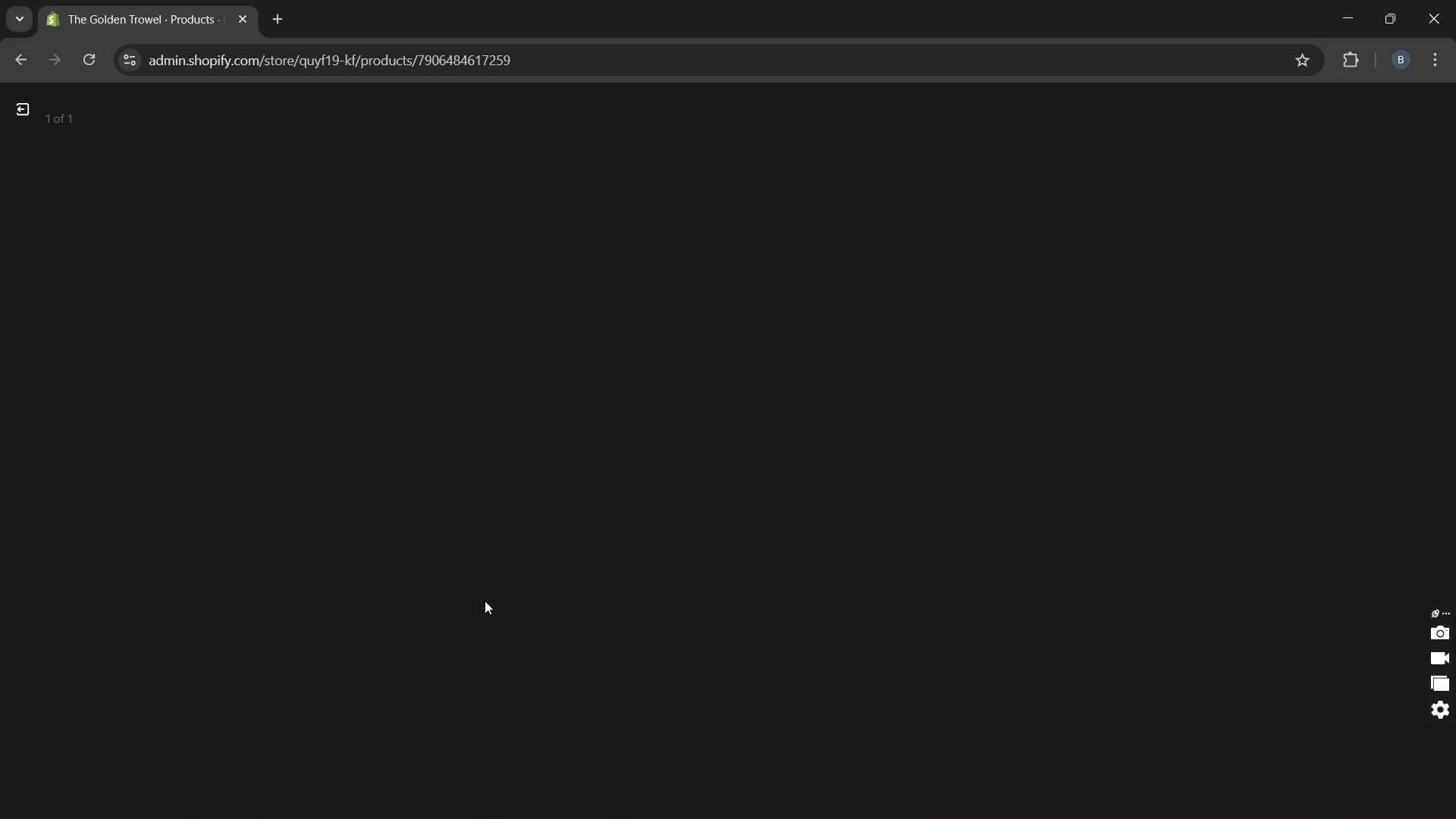 
left_click([1187, 328])
 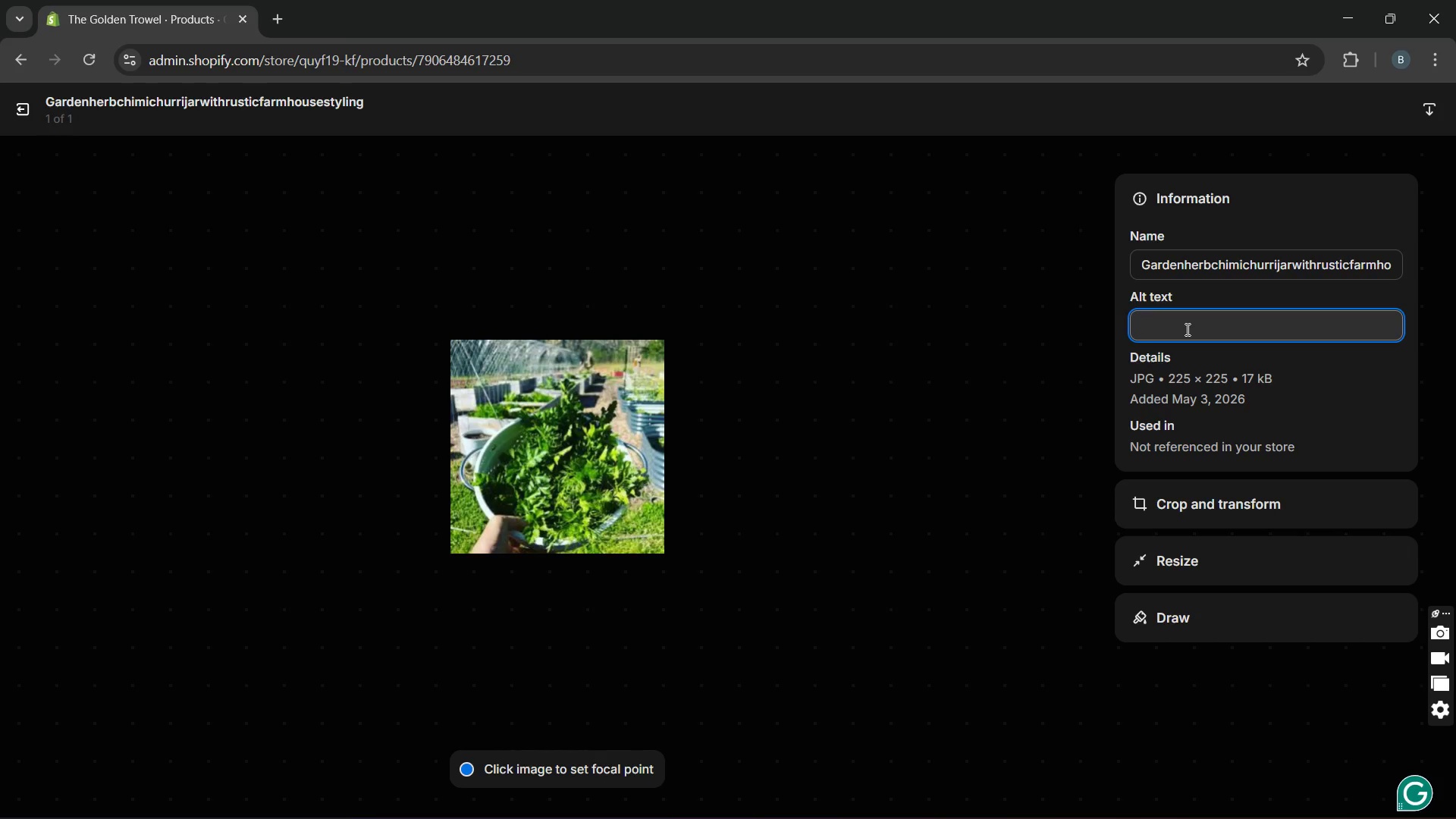 
type(Gardeb)
key(Backspace)
type(n herb )
 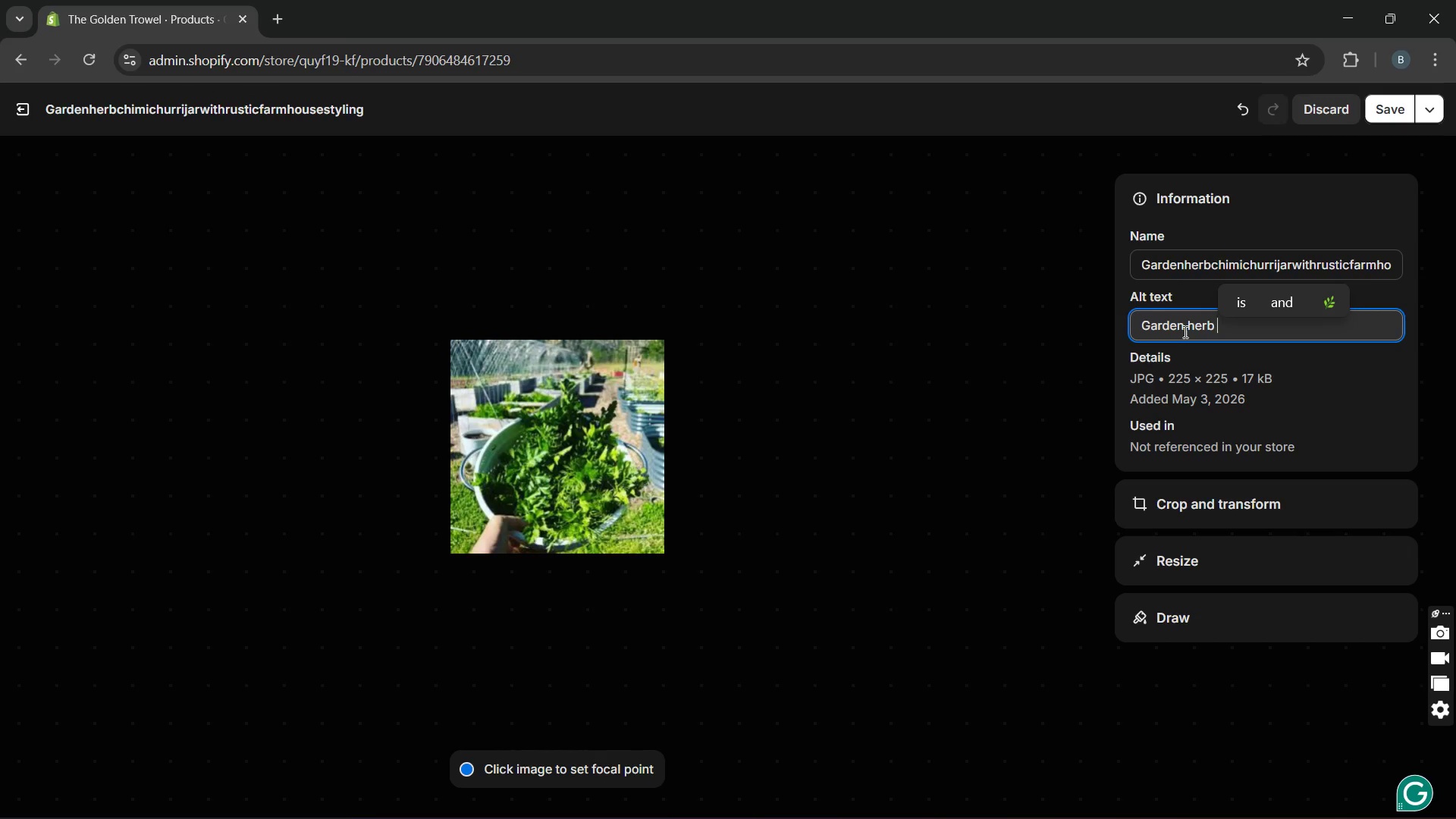 
type(chimichurri )
 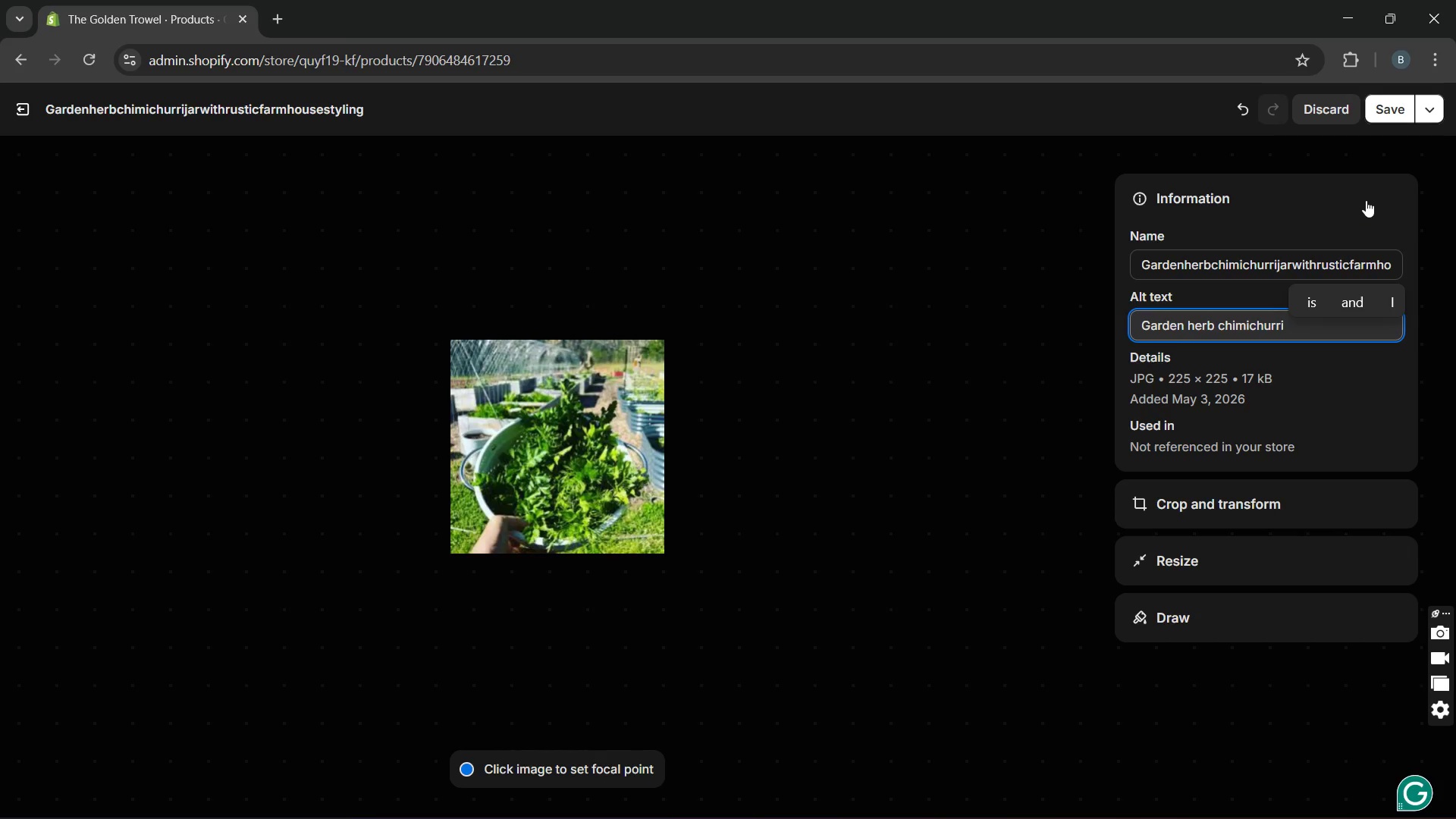 
wait(11.03)
 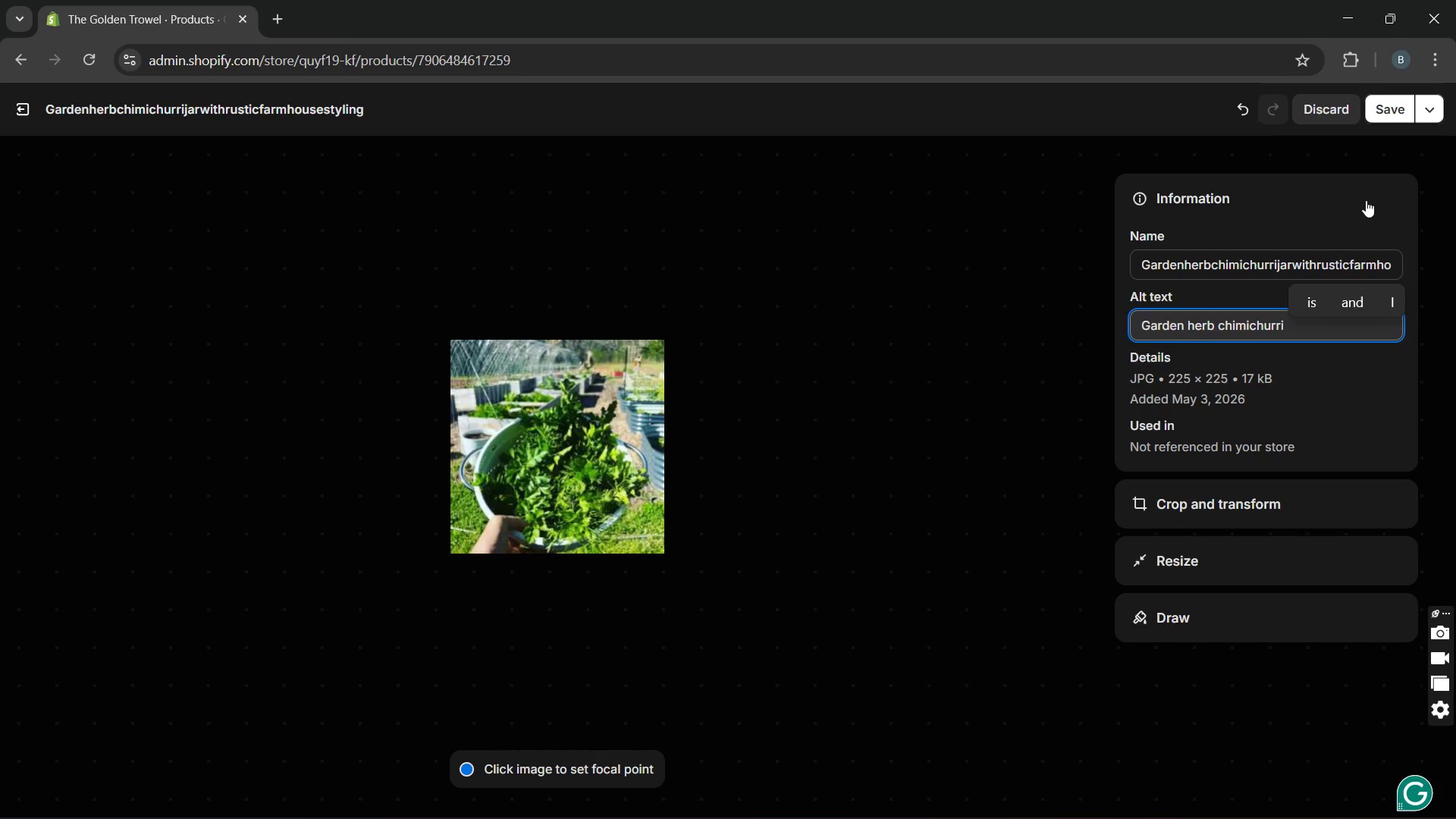 
left_click([1395, 107])
 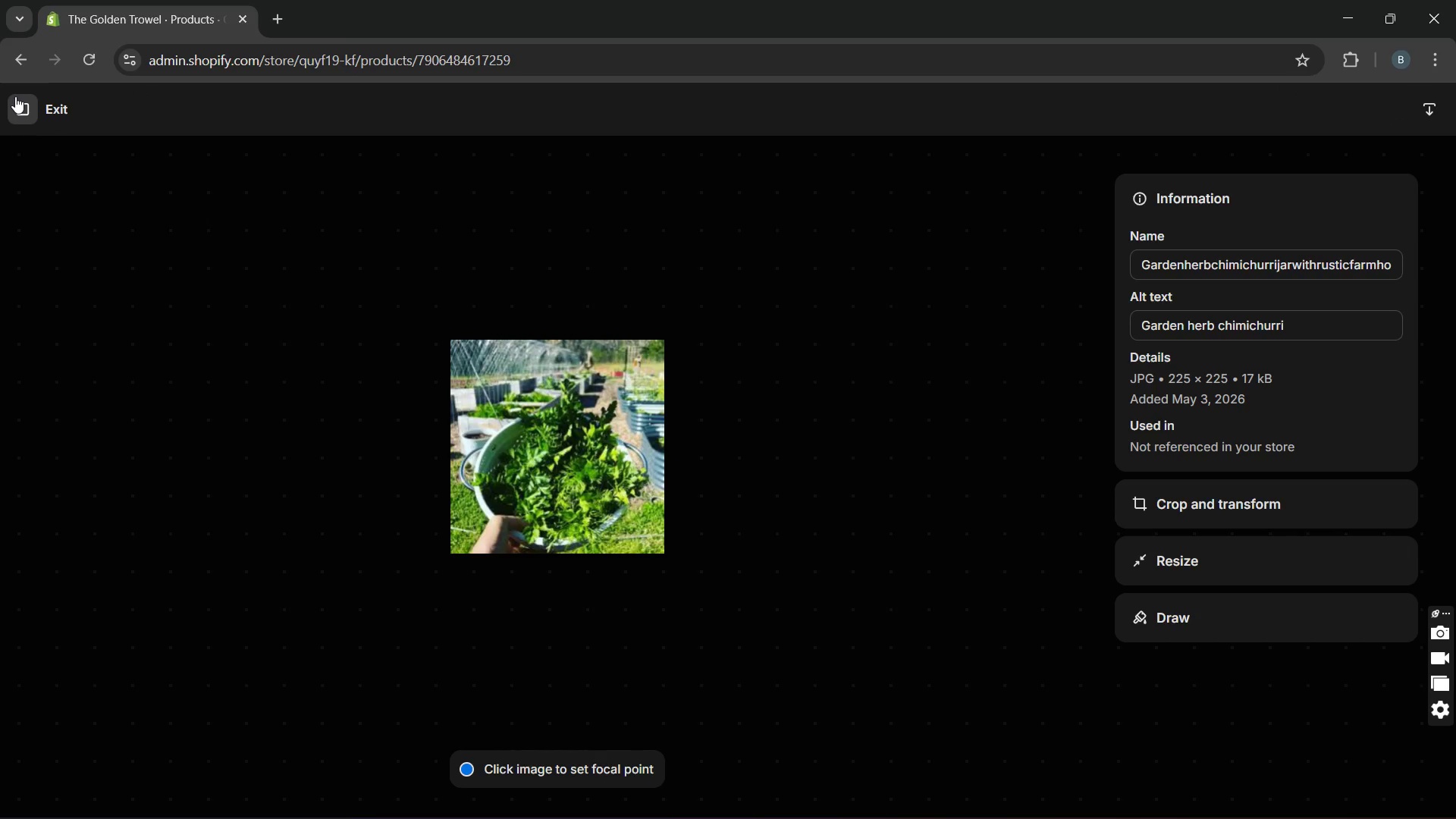 
wait(16.09)
 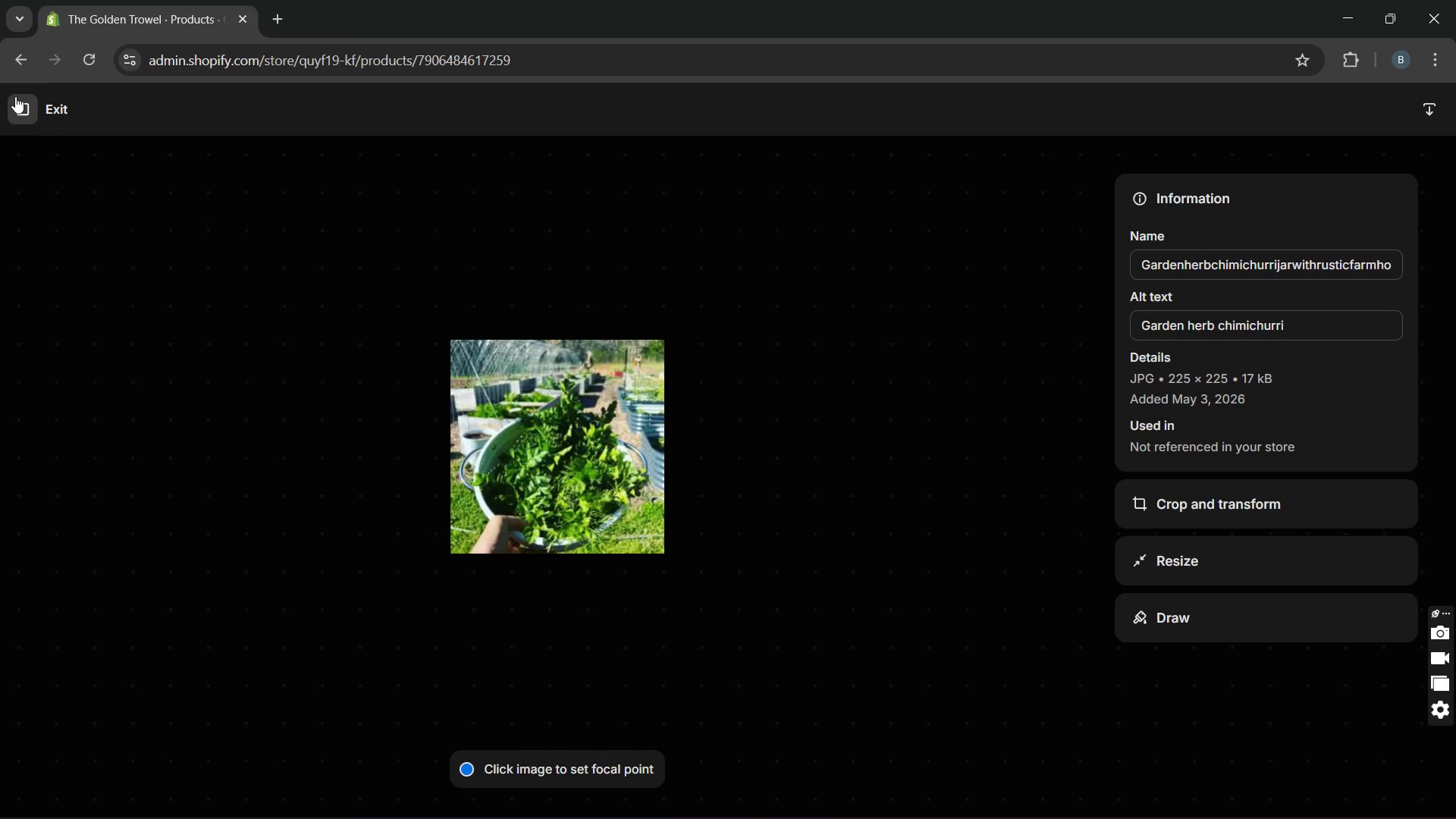 
left_click([23, 111])
 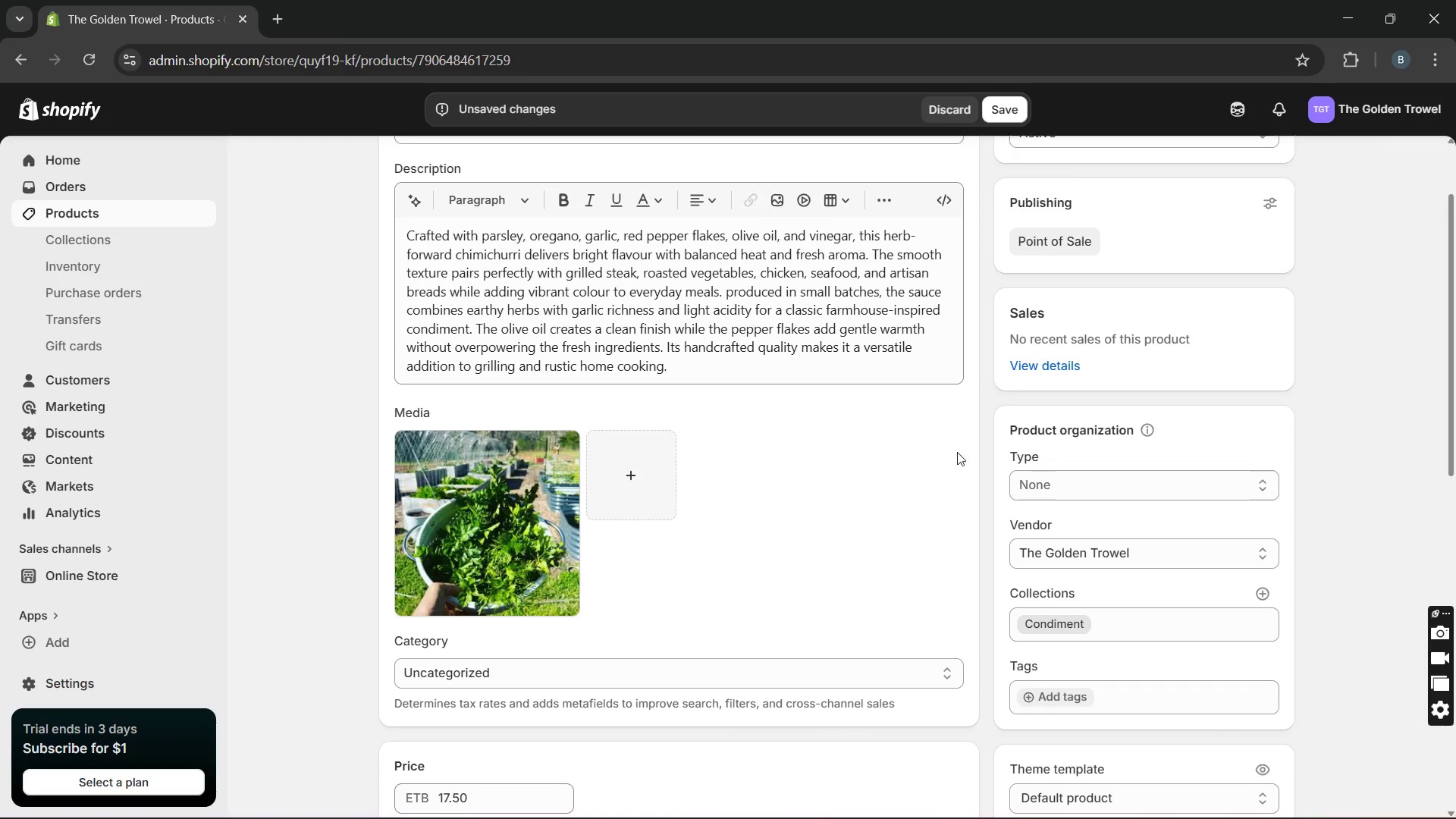 
wait(6.22)
 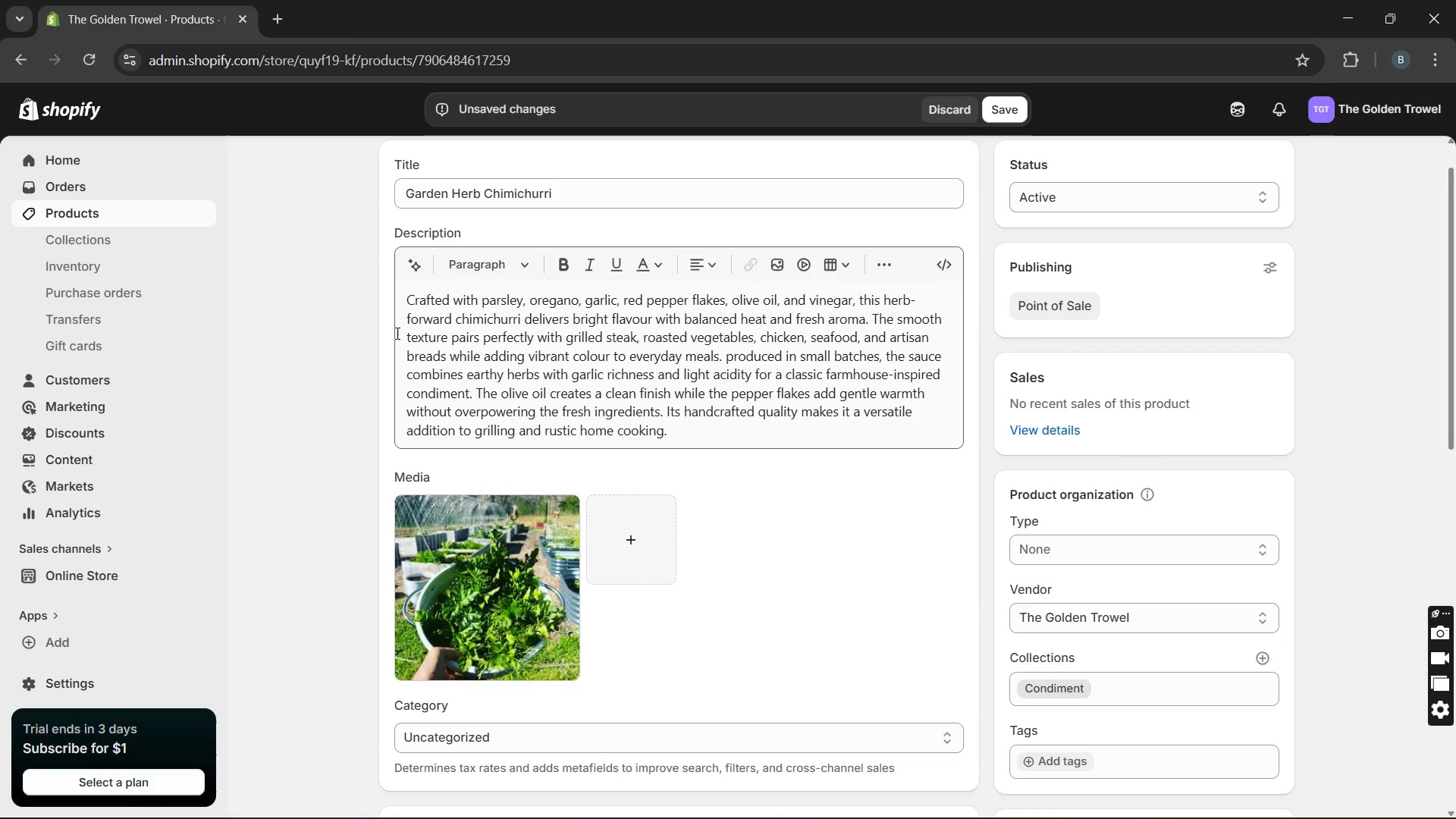 
left_click([1068, 697])
 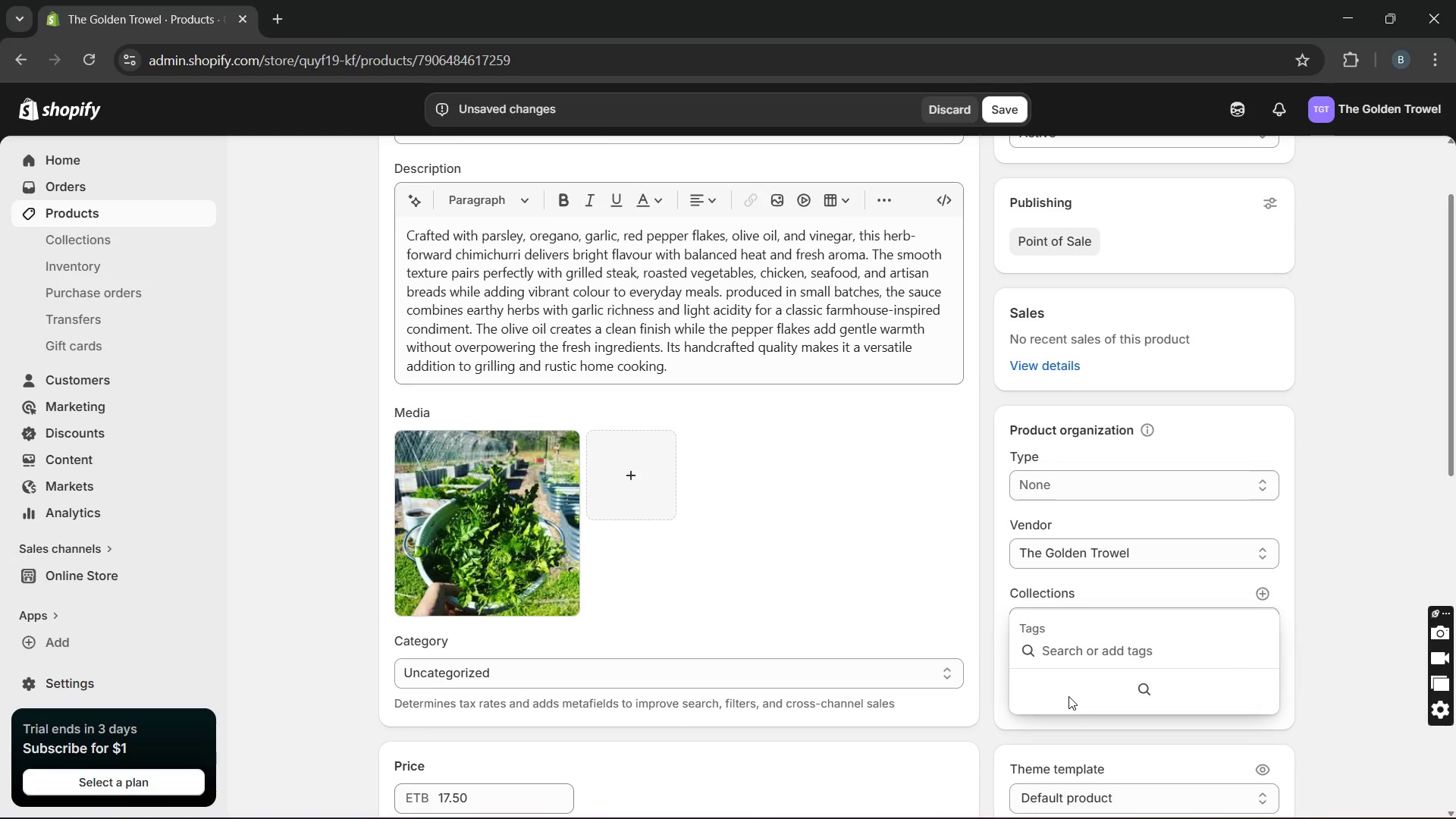 
type(F)
key(Backspace)
type(farm )
key(Backspace)
type(-to-table, gour)
 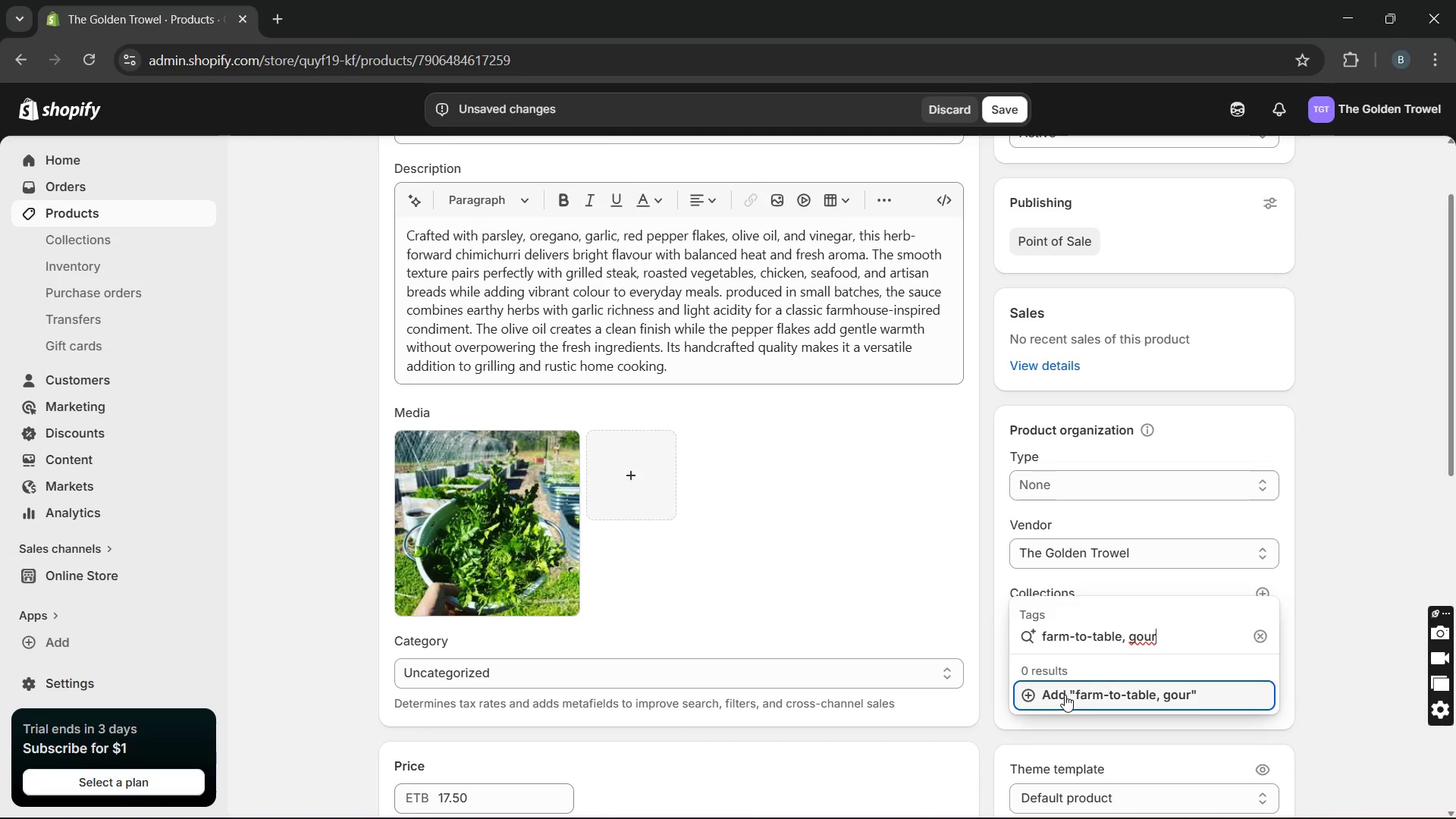 
type(met cooking, )
 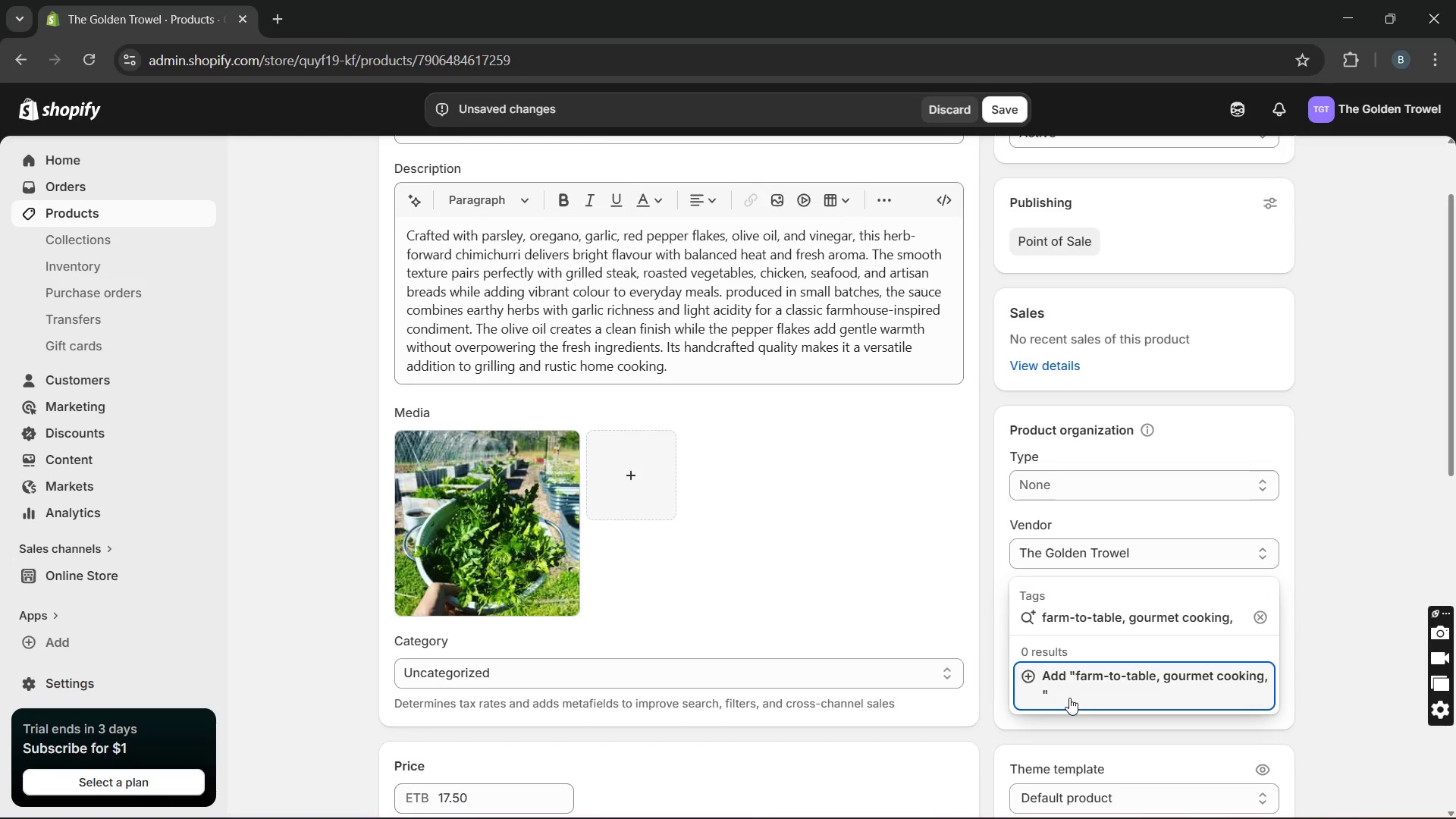 
wait(6.17)
 